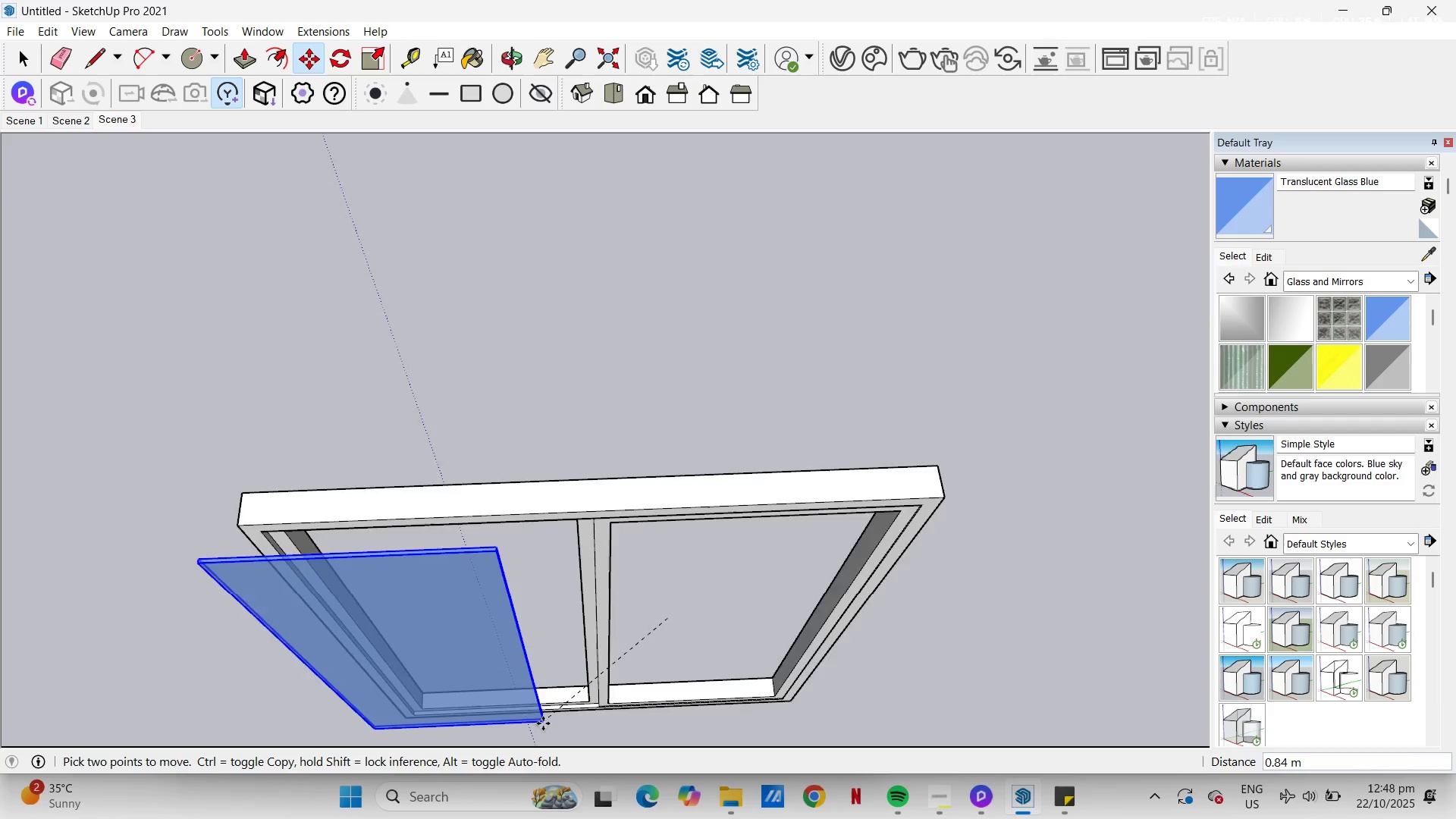 
scroll: coordinate [713, 632], scroll_direction: up, amount: 13.0
 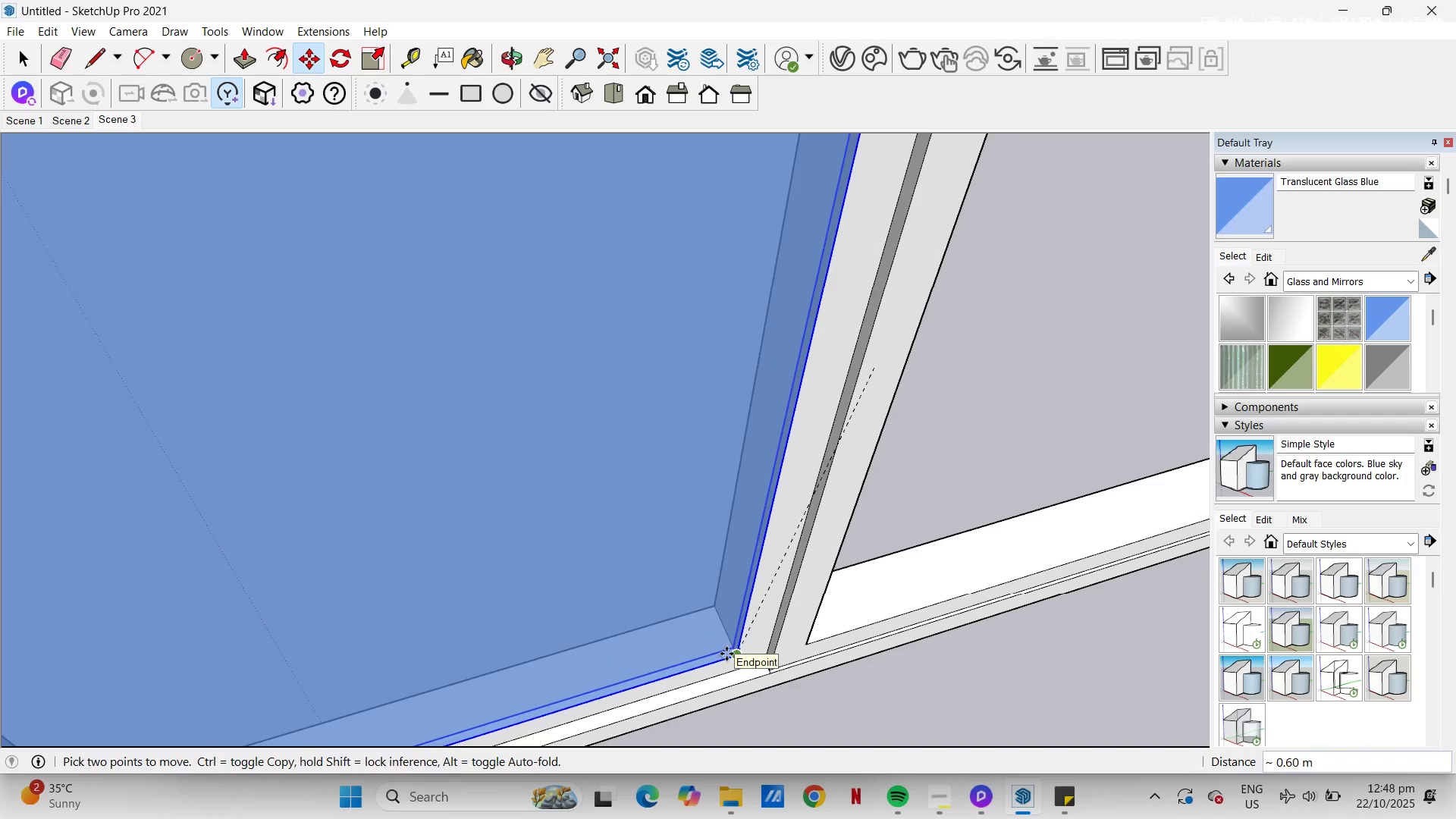 
left_click([726, 654])
 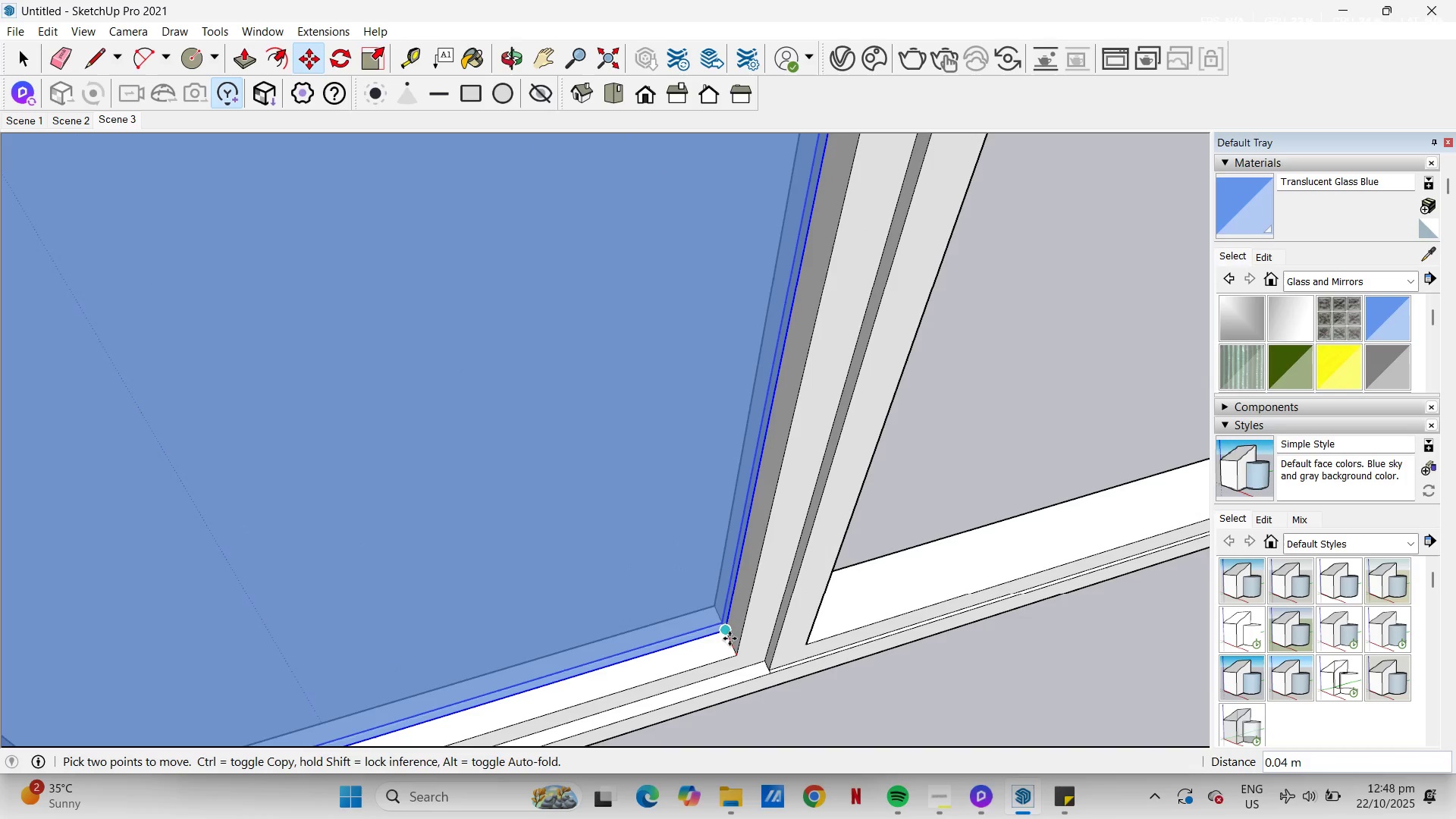 
left_click([729, 638])
 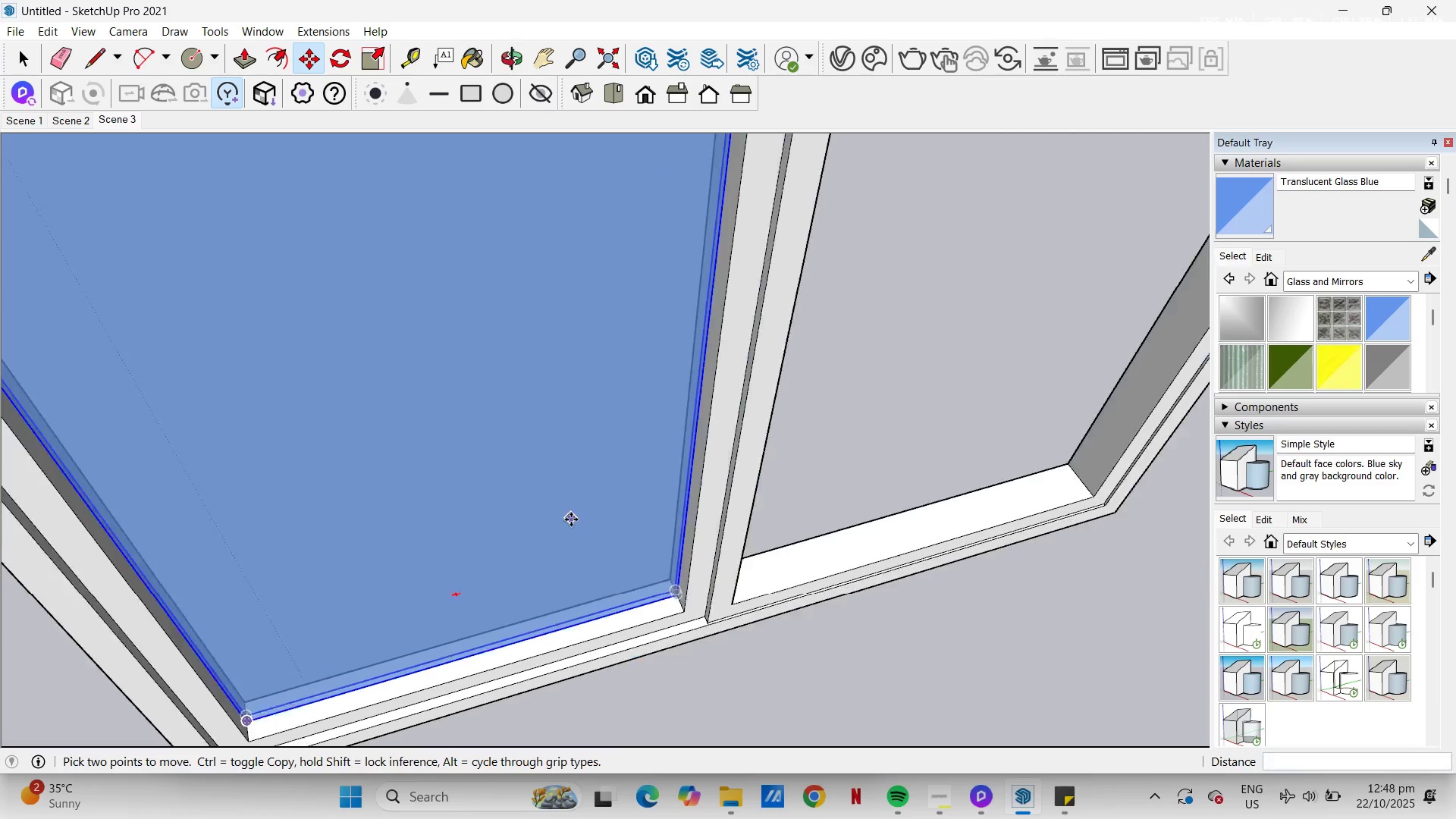 
scroll: coordinate [854, 497], scroll_direction: down, amount: 21.0
 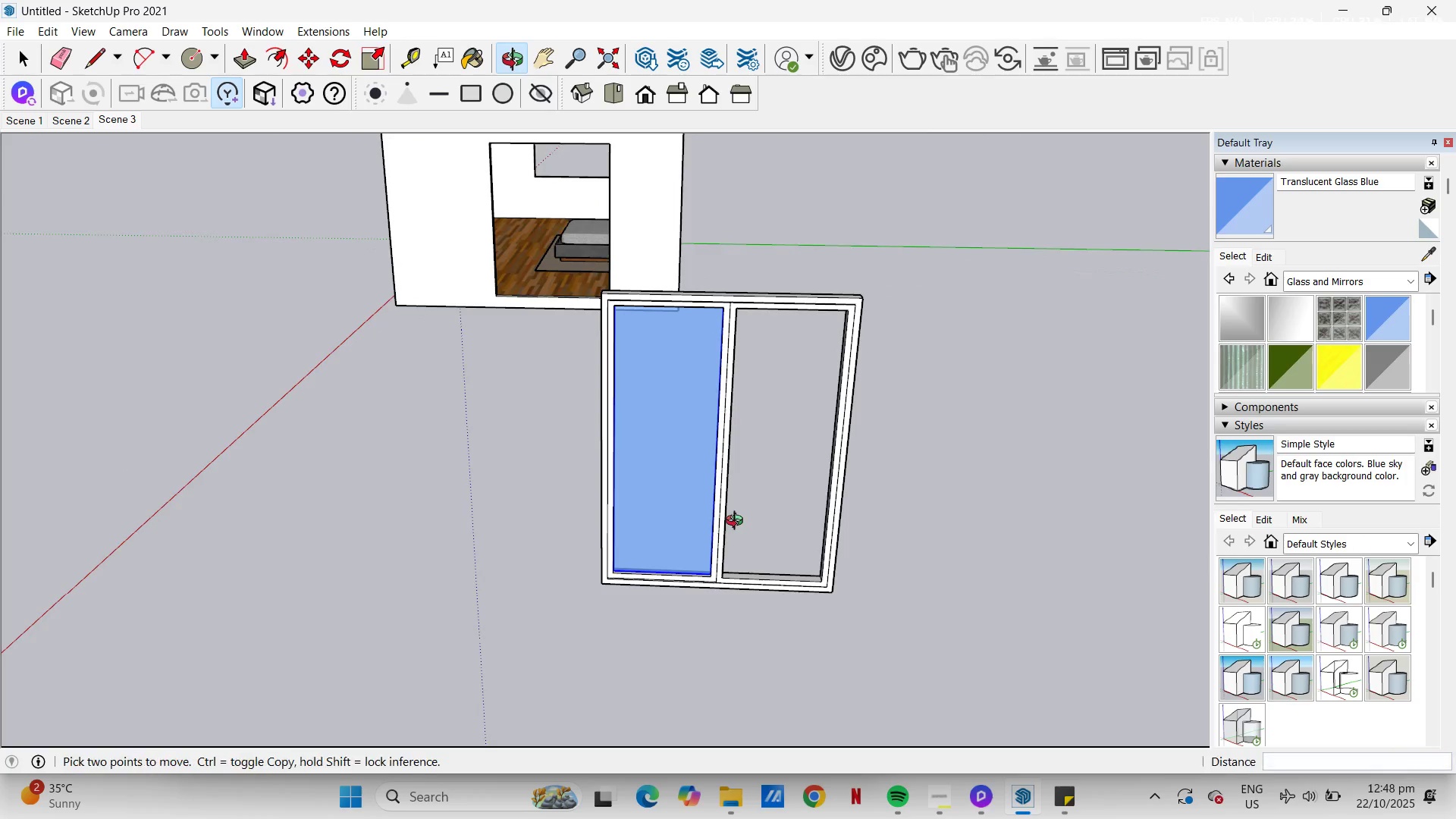 
key(Space)
 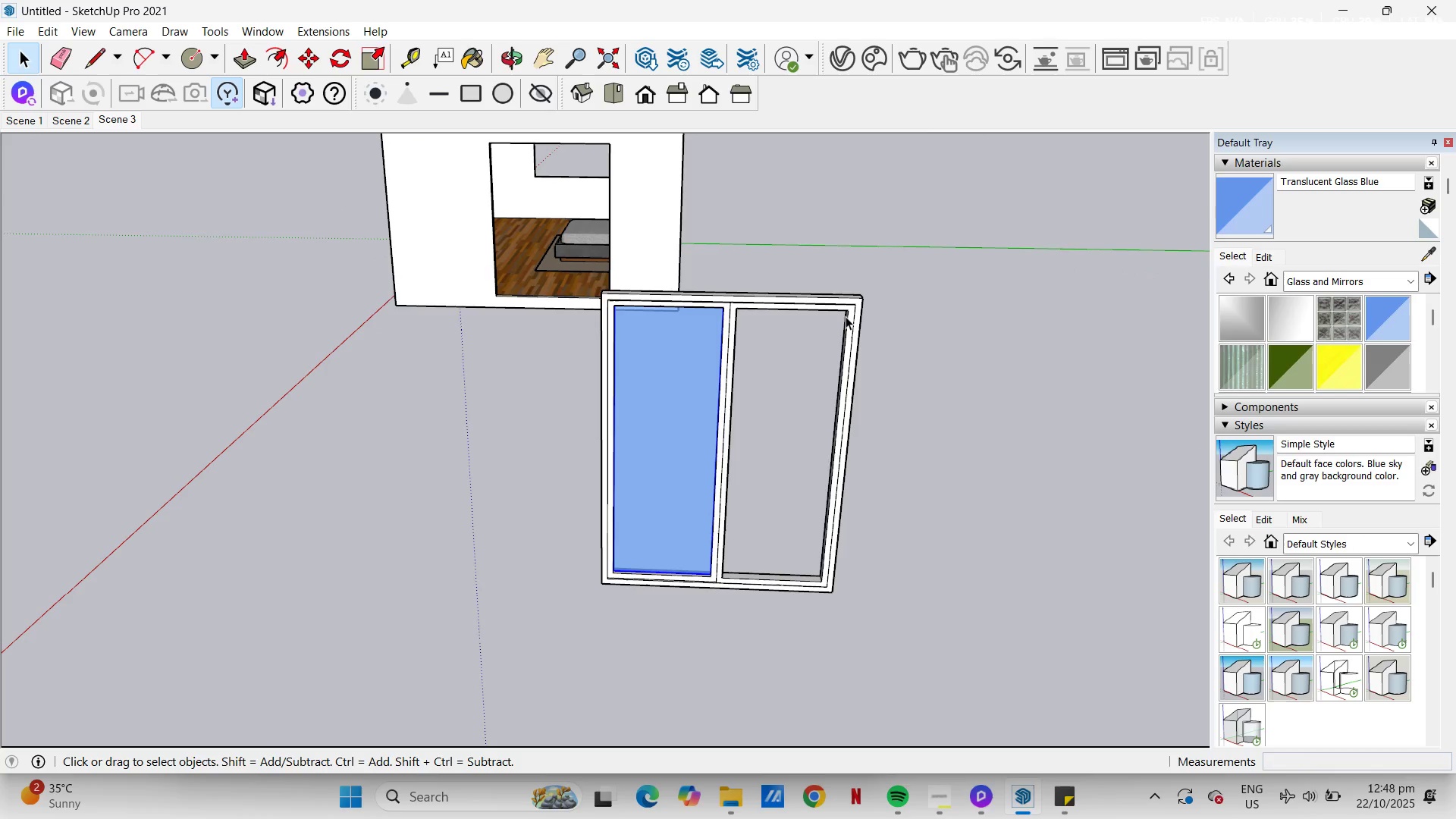 
left_click([846, 316])
 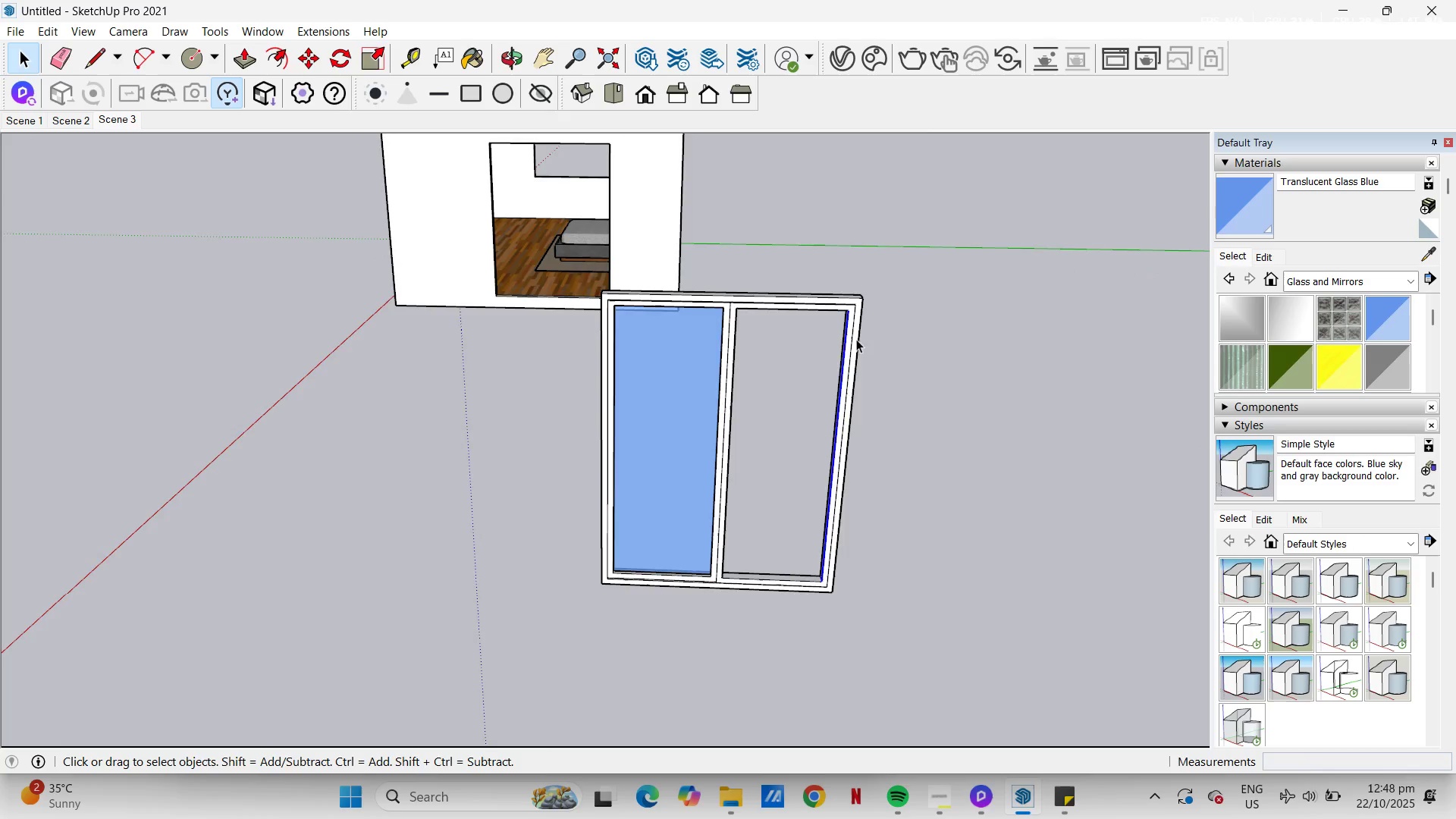 
scroll: coordinate [767, 366], scroll_direction: down, amount: 5.0
 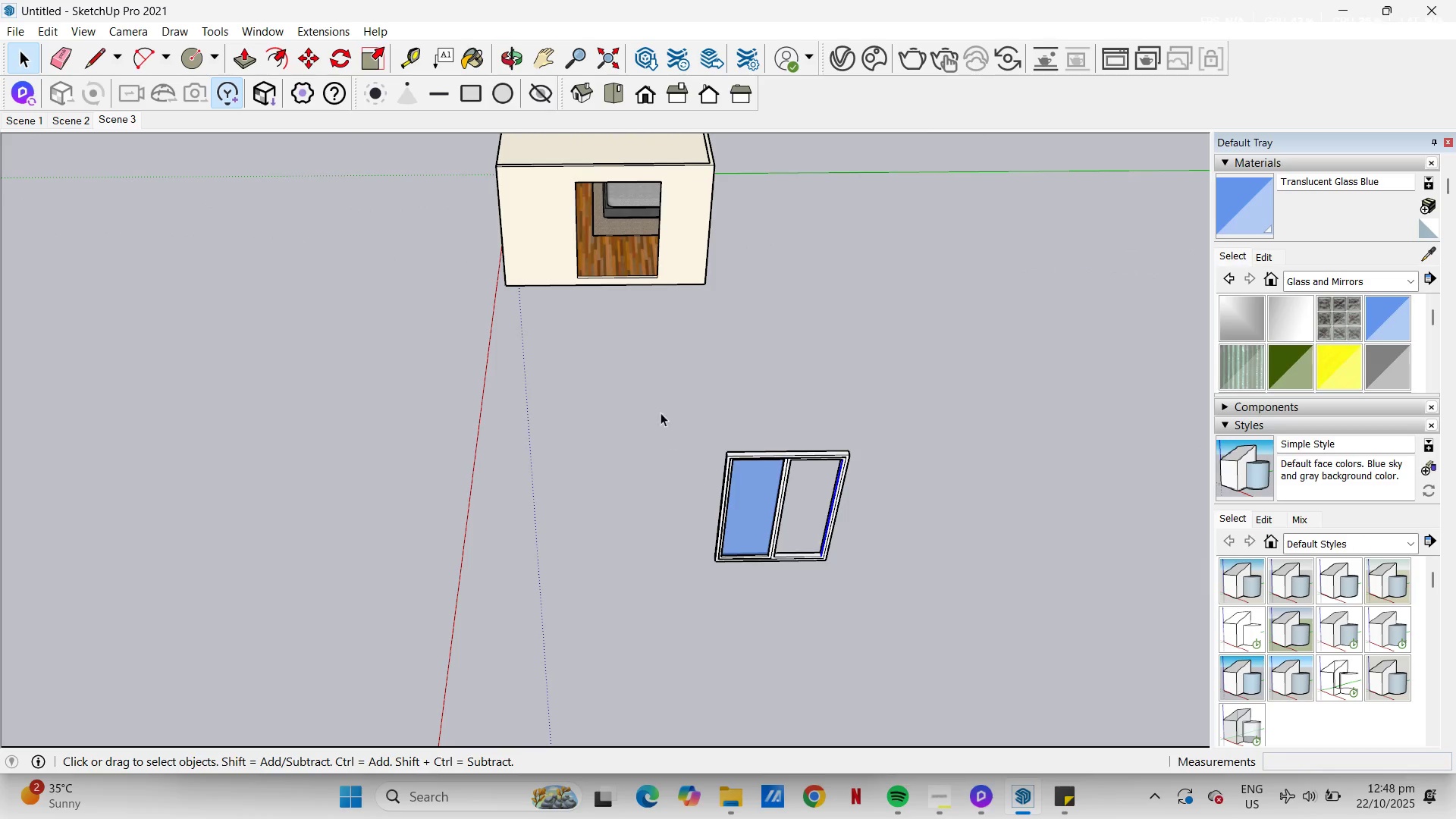 
left_click_drag(start_coordinate=[661, 412], to_coordinate=[893, 597])
 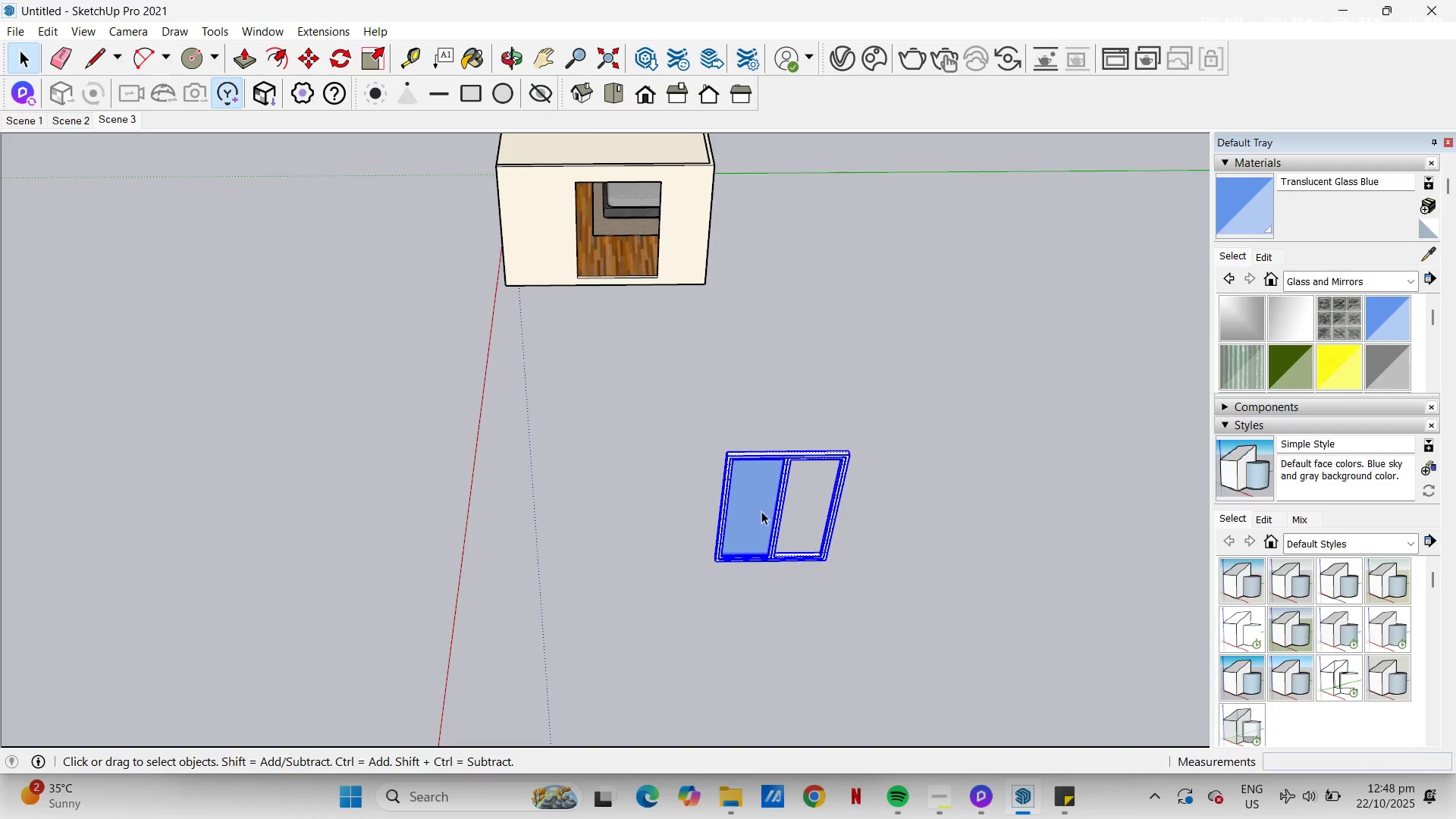 
hold_key(key=CapsLock, duration=0.36)
 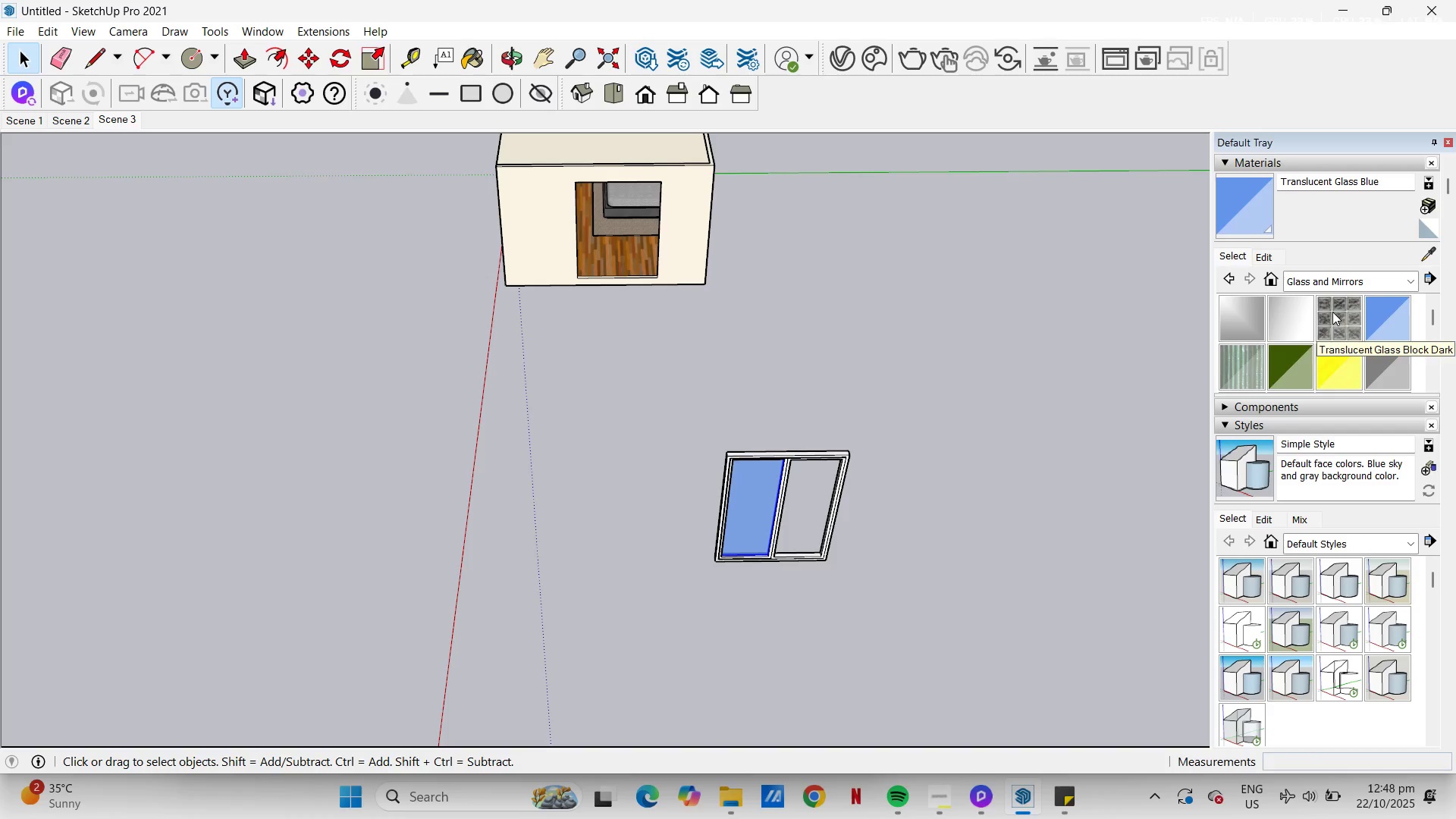 
left_click([761, 506])
 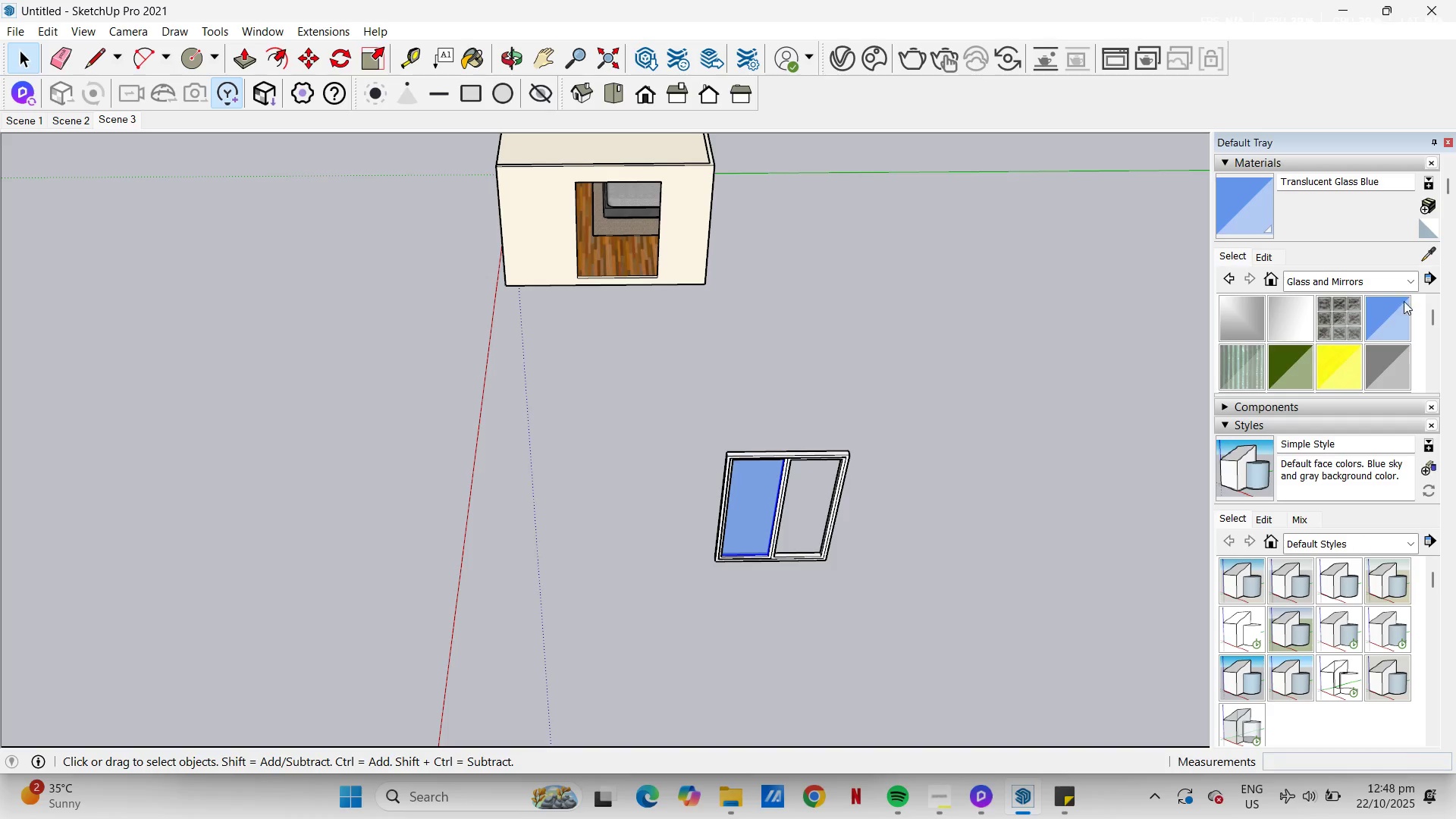 
left_click([1404, 284])
 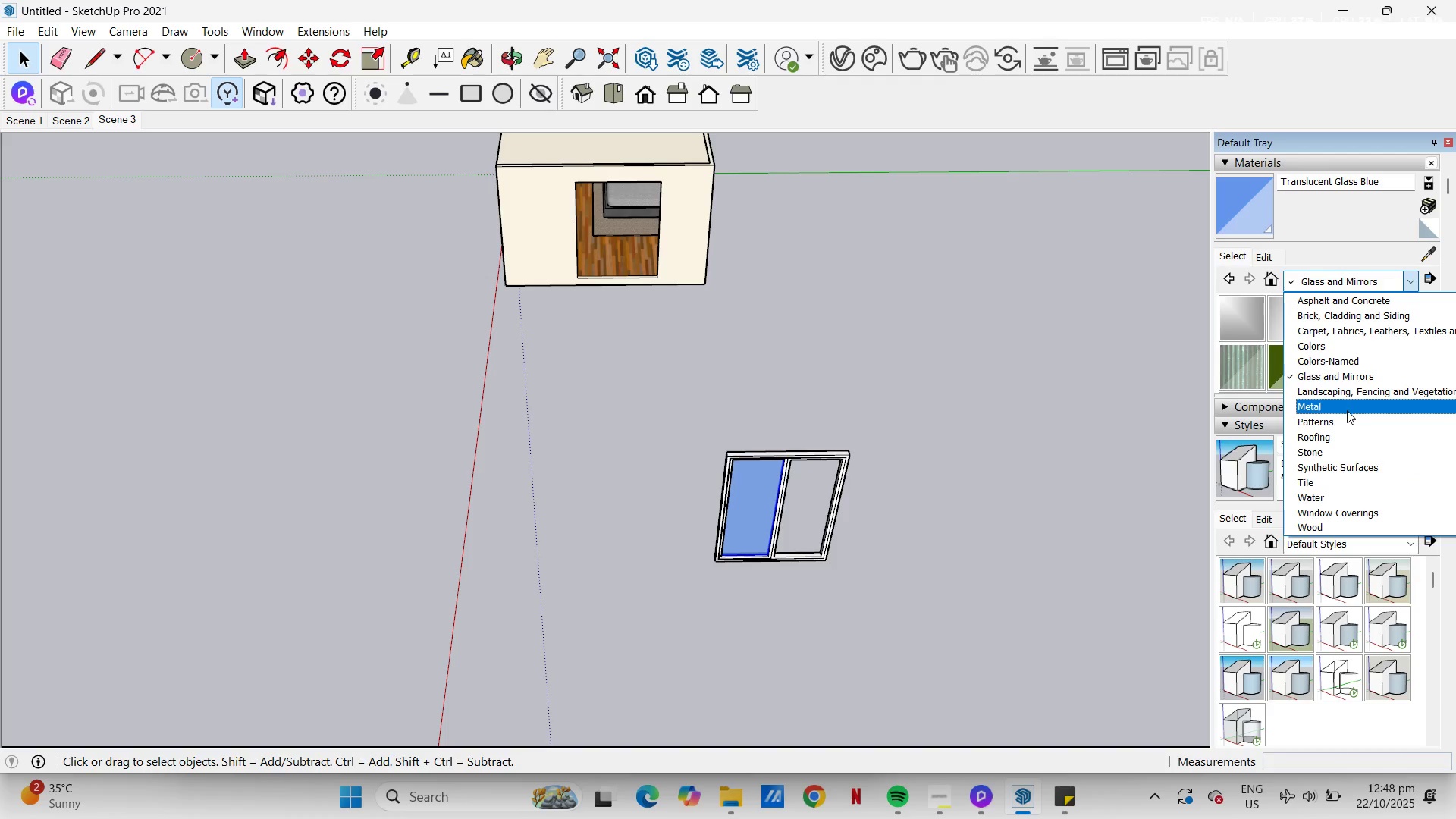 
left_click([1347, 410])
 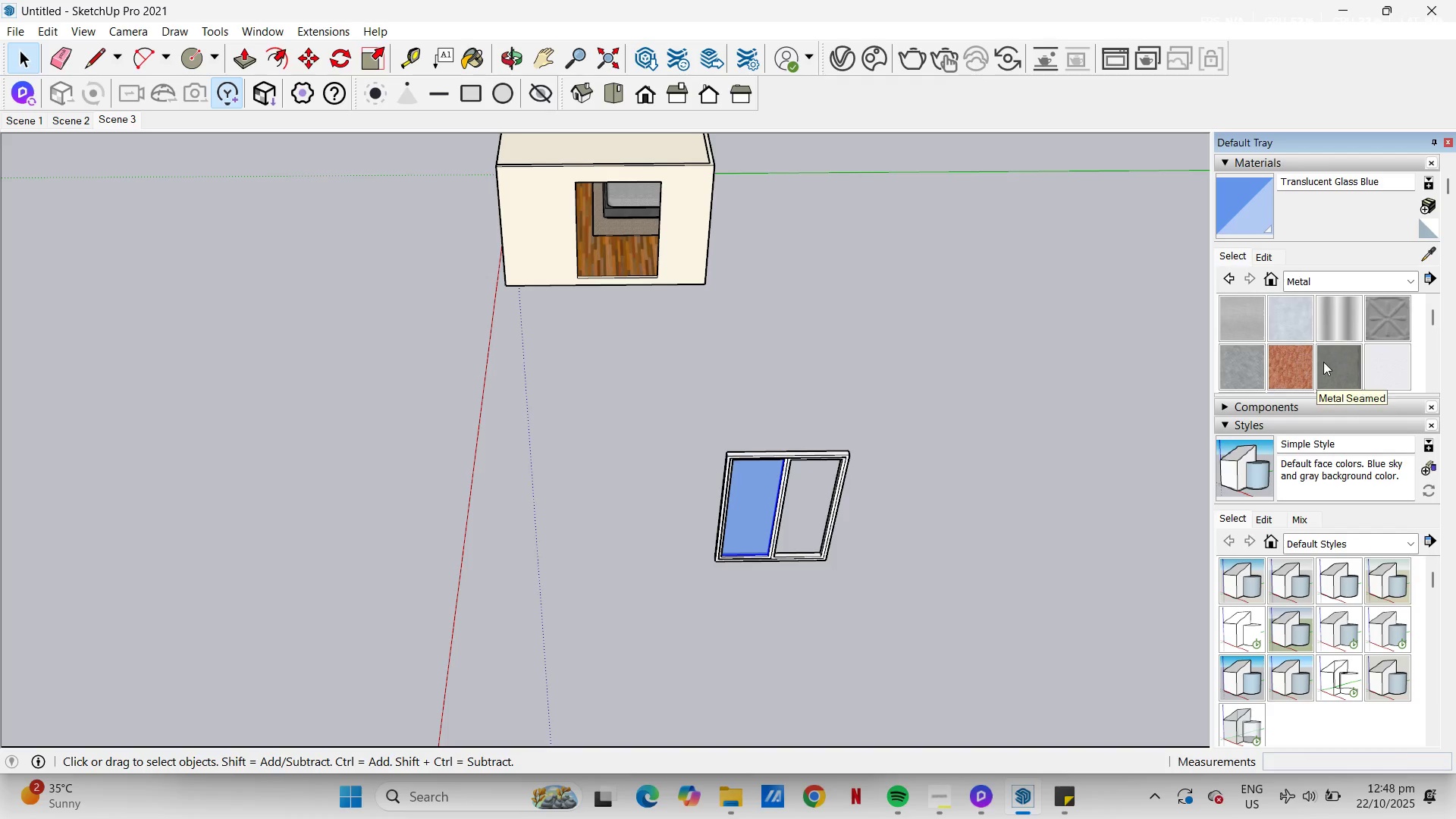 
left_click([1323, 362])
 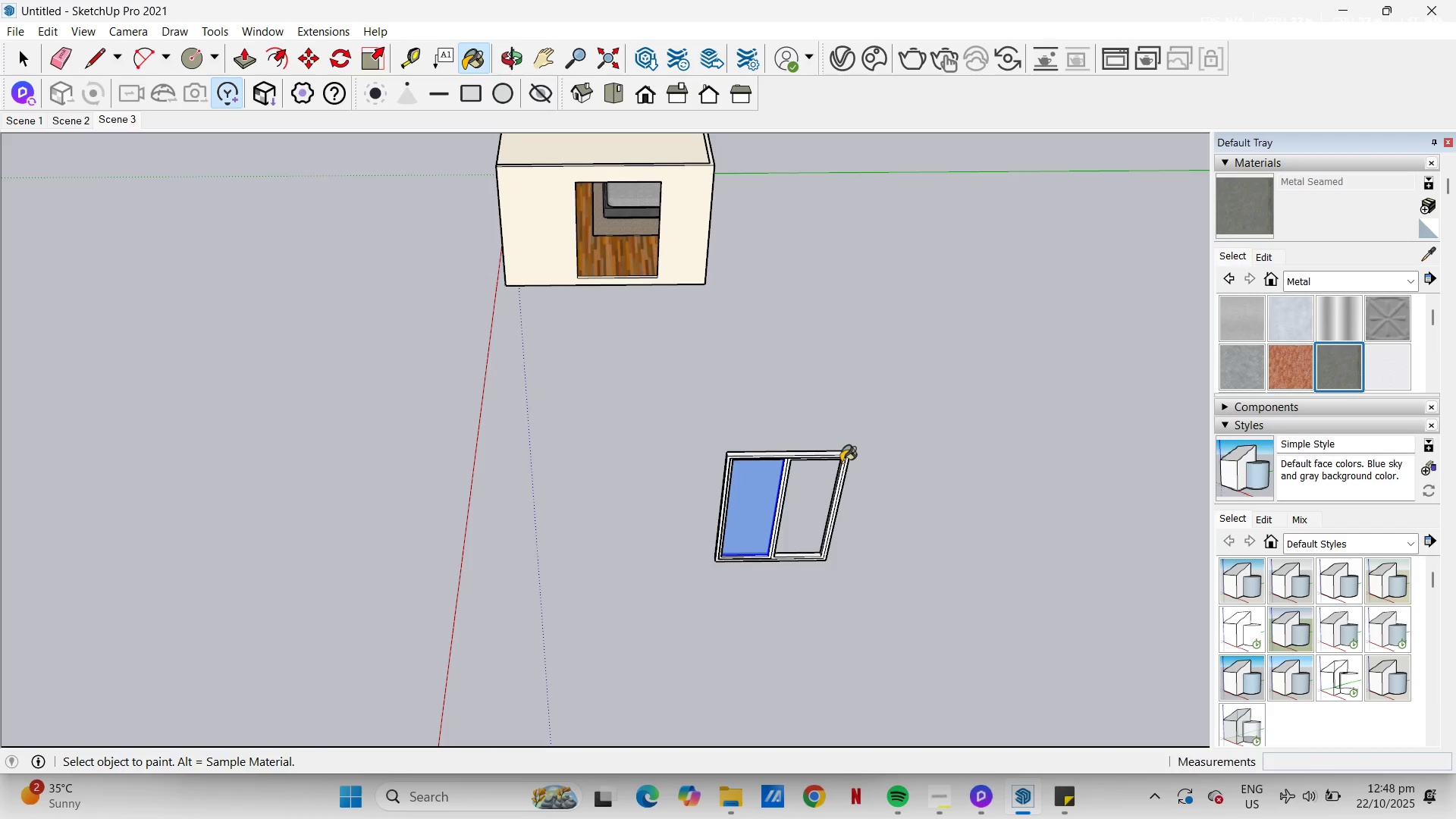 
left_click([841, 460])
 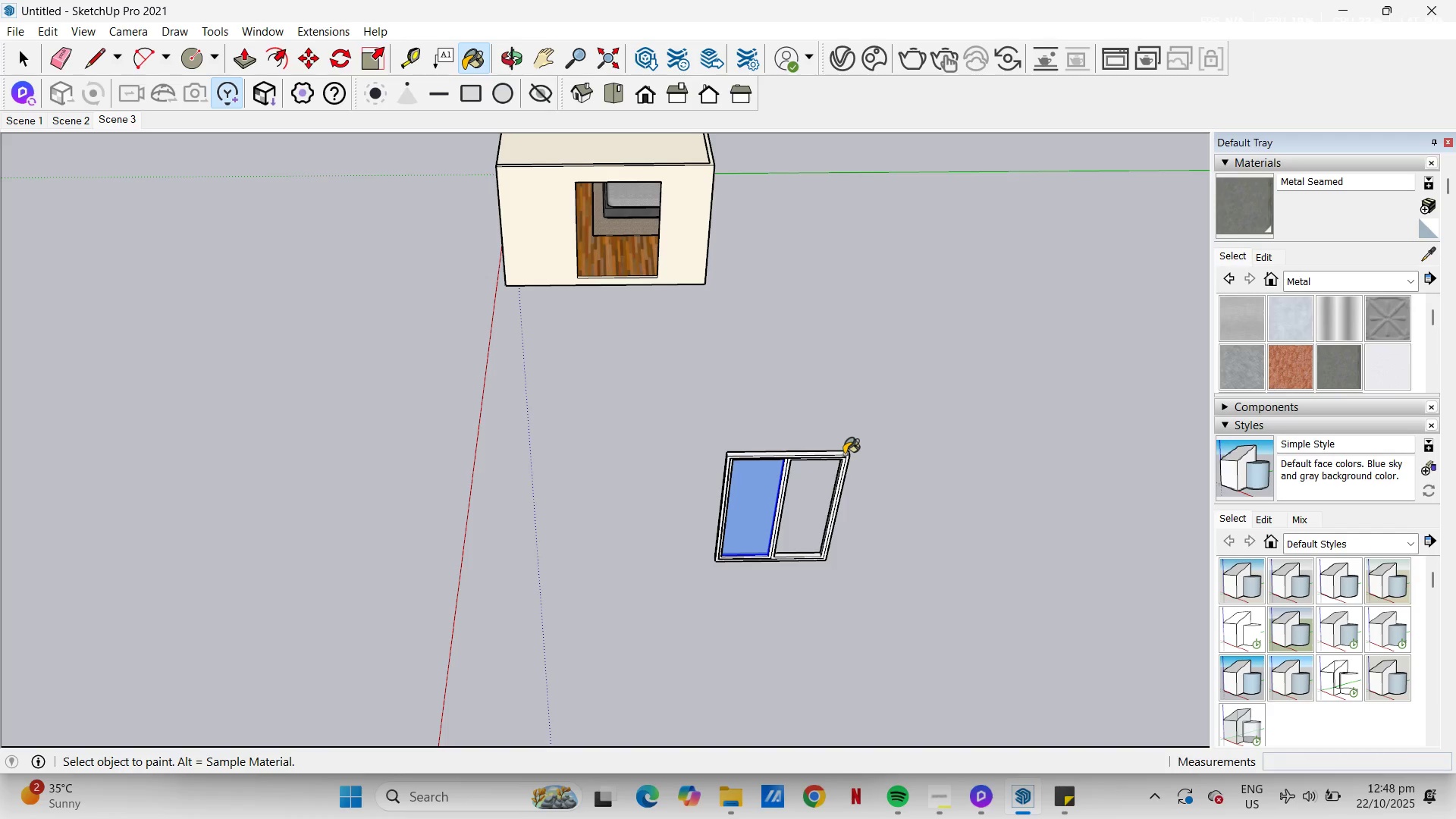 
left_click([844, 454])
 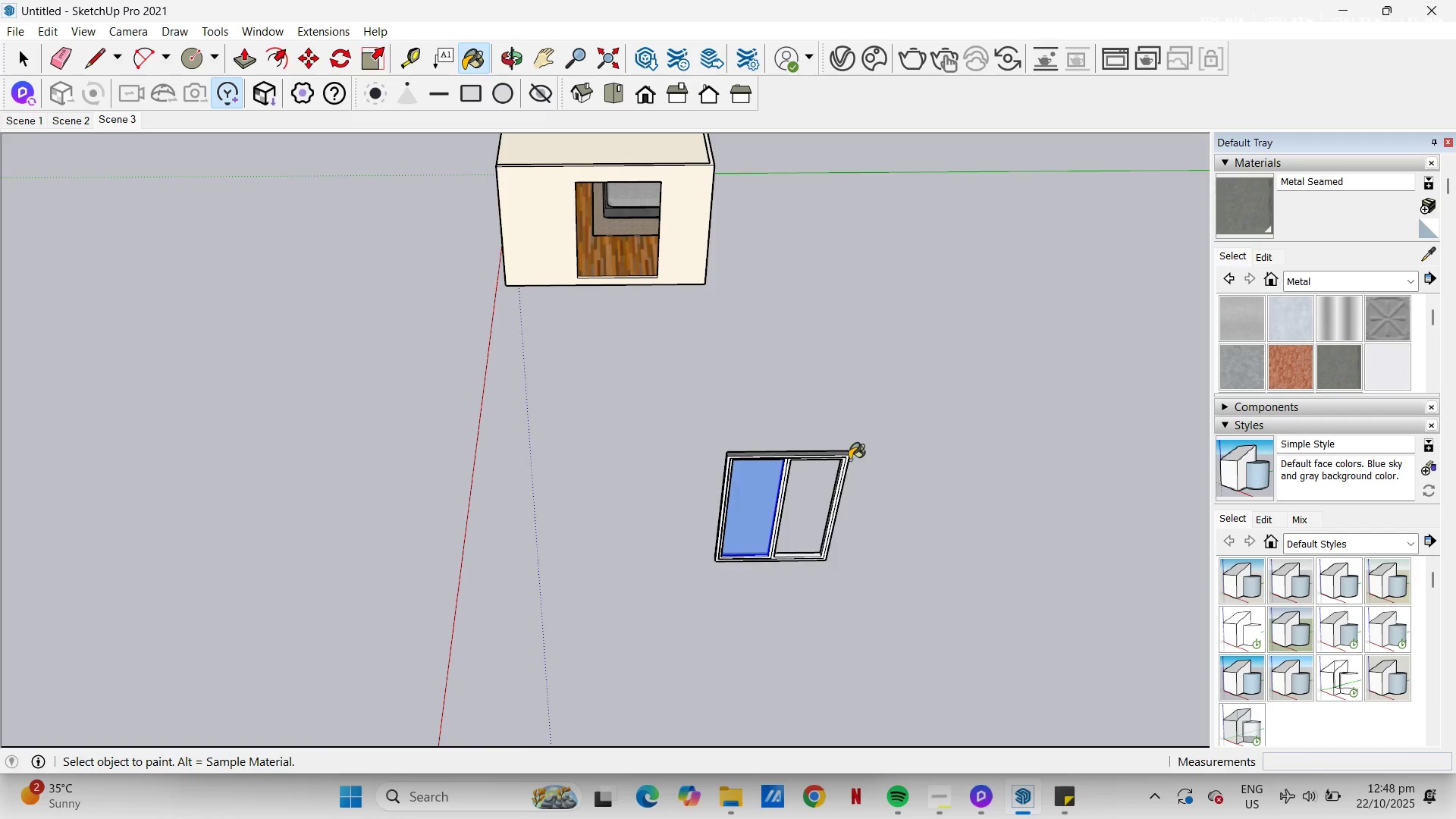 
scroll: coordinate [851, 461], scroll_direction: up, amount: 4.0
 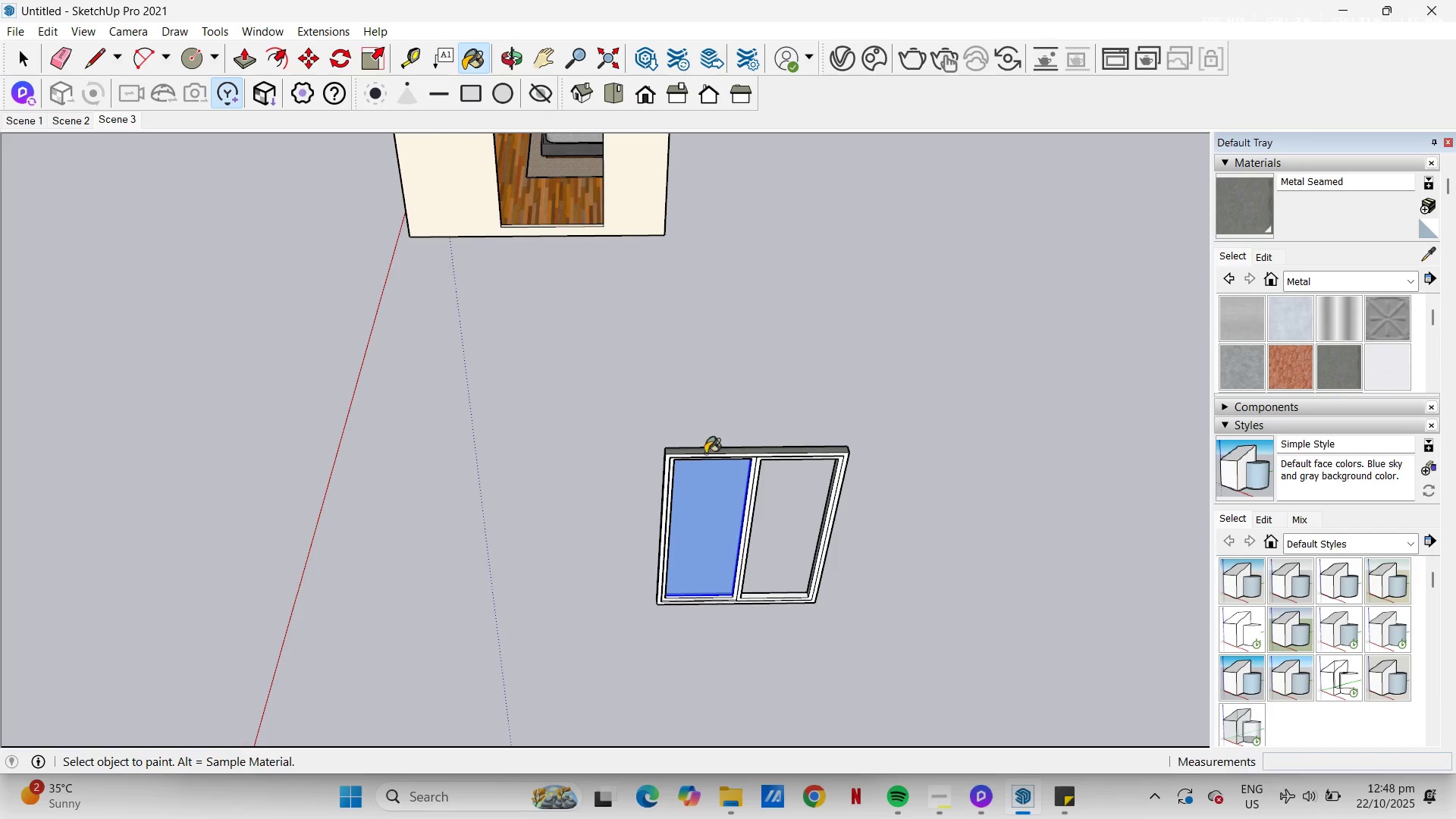 
key(Space)
 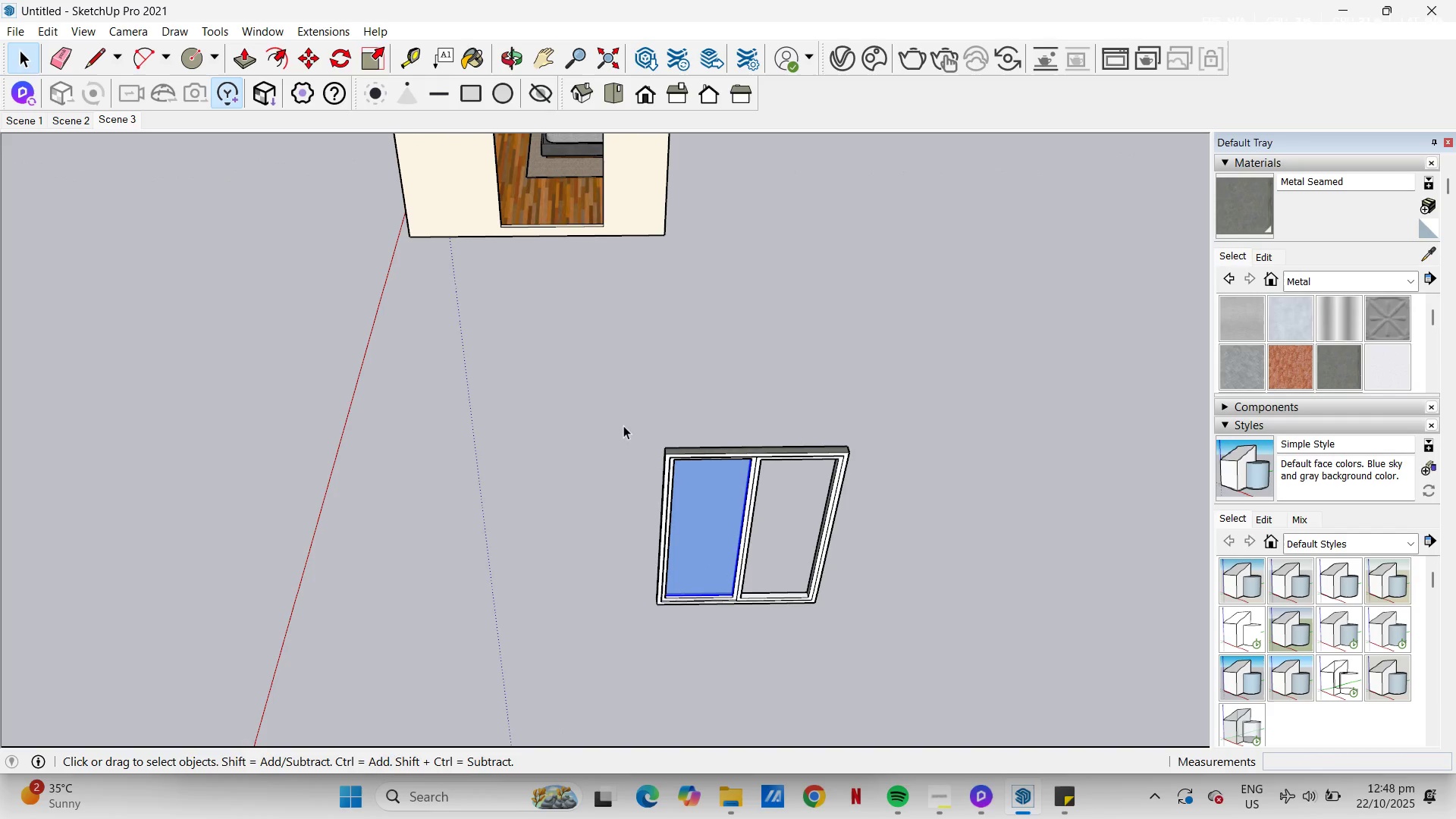 
left_click_drag(start_coordinate=[623, 422], to_coordinate=[921, 641])
 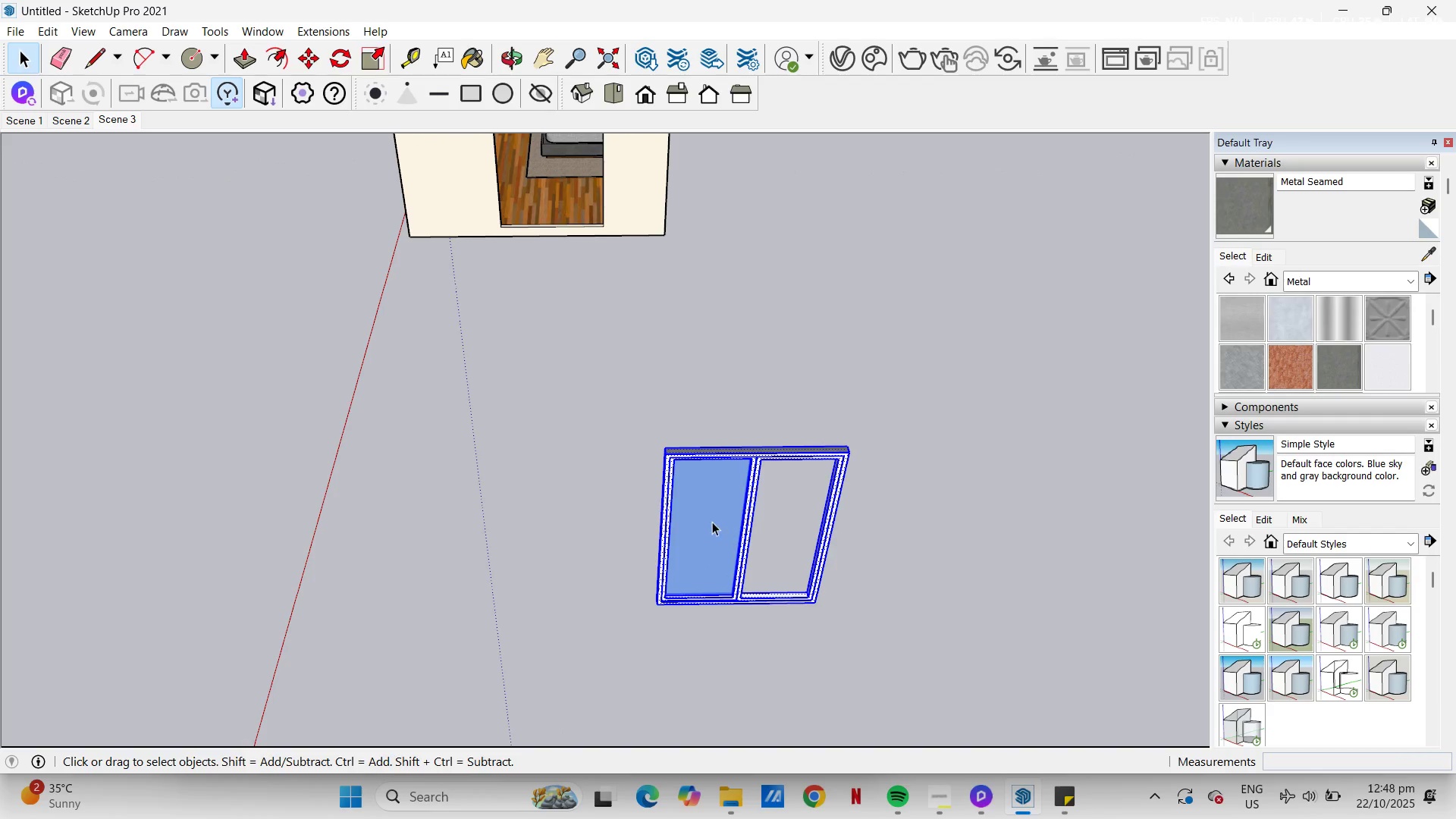 
hold_key(key=CapsLock, duration=0.6)
 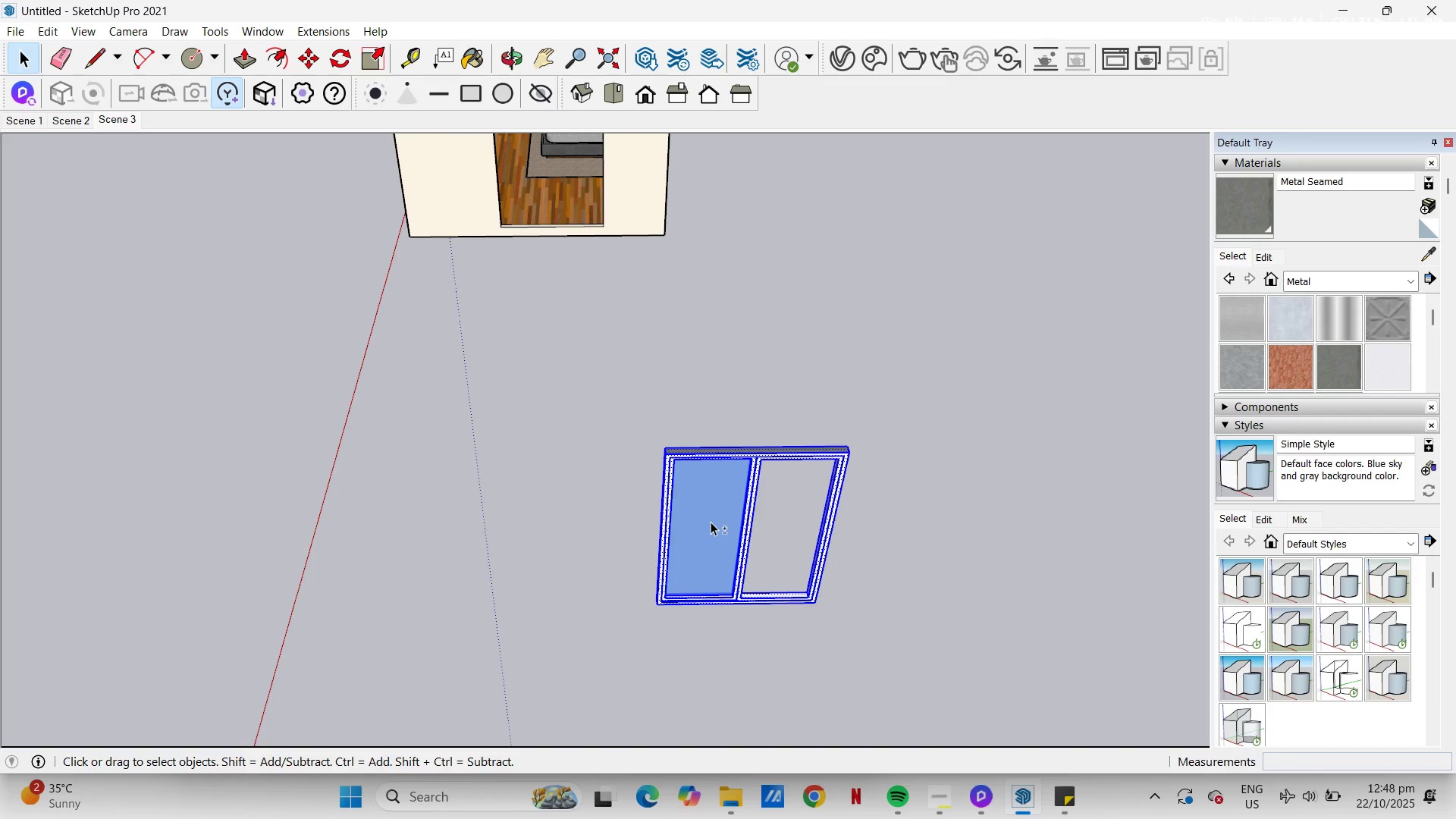 
hold_key(key=ShiftLeft, duration=0.47)
left_click([706, 522])
 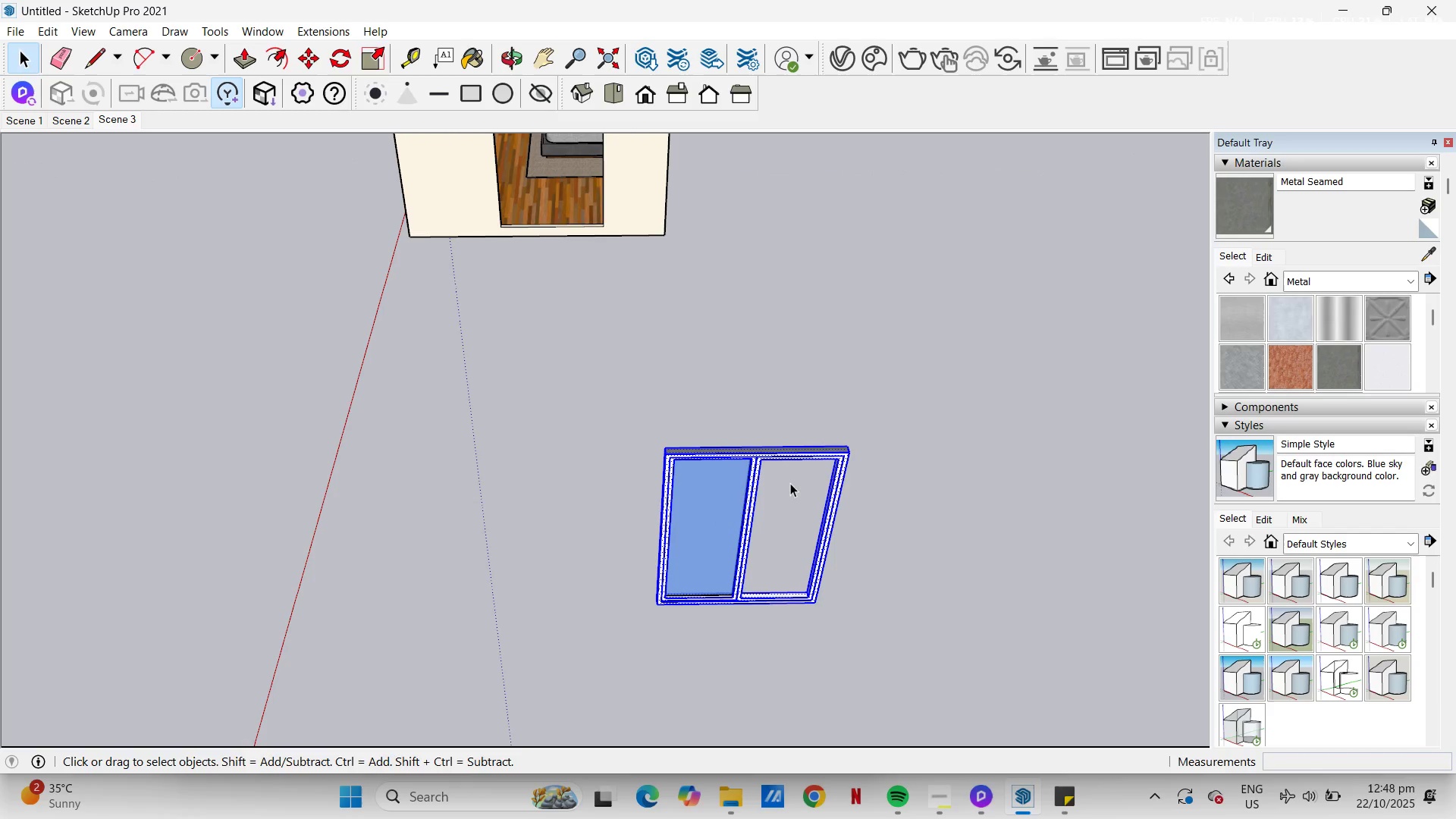 
key(B)
 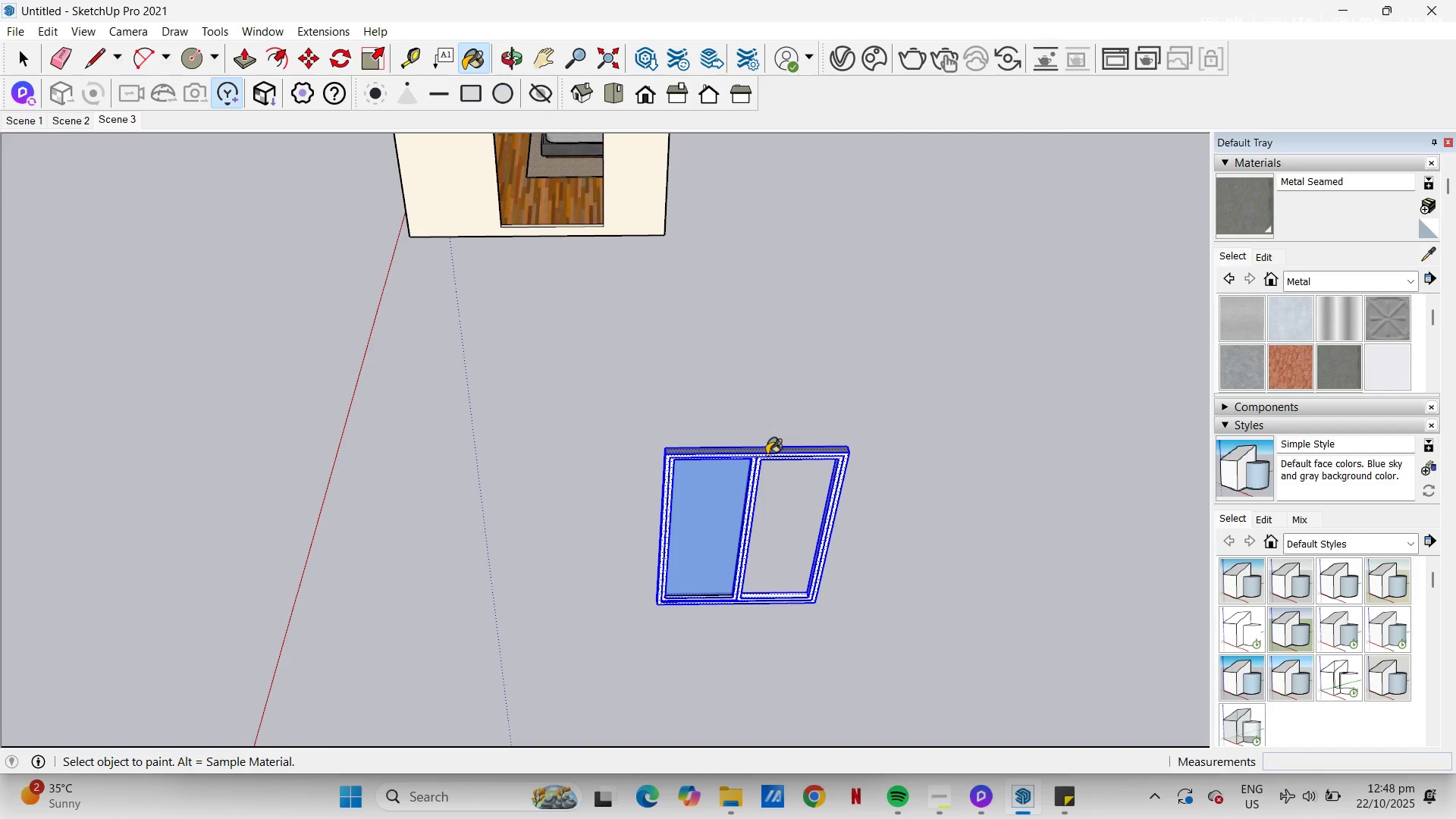 
left_click([767, 454])
 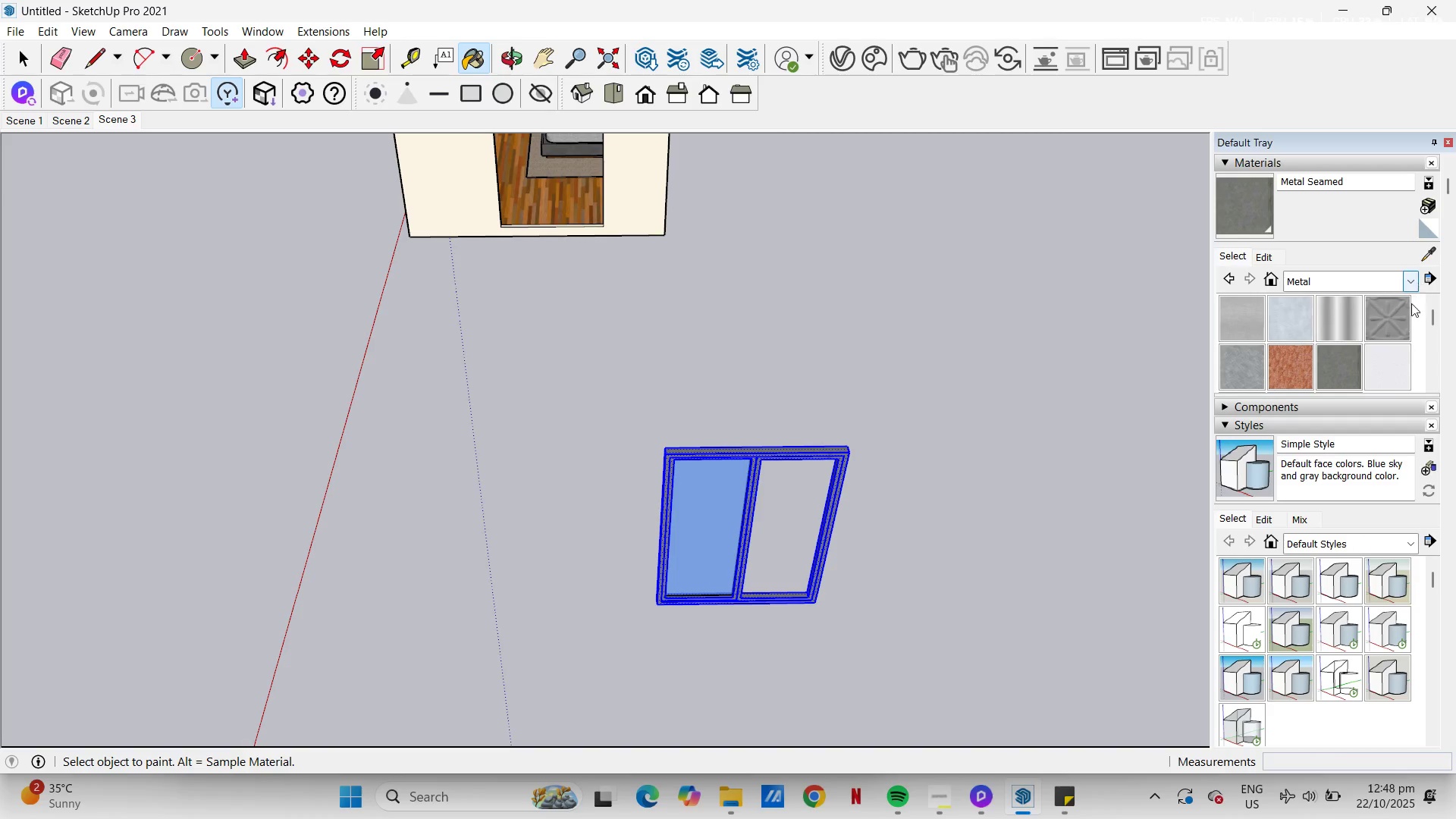 
left_click([1407, 277])
 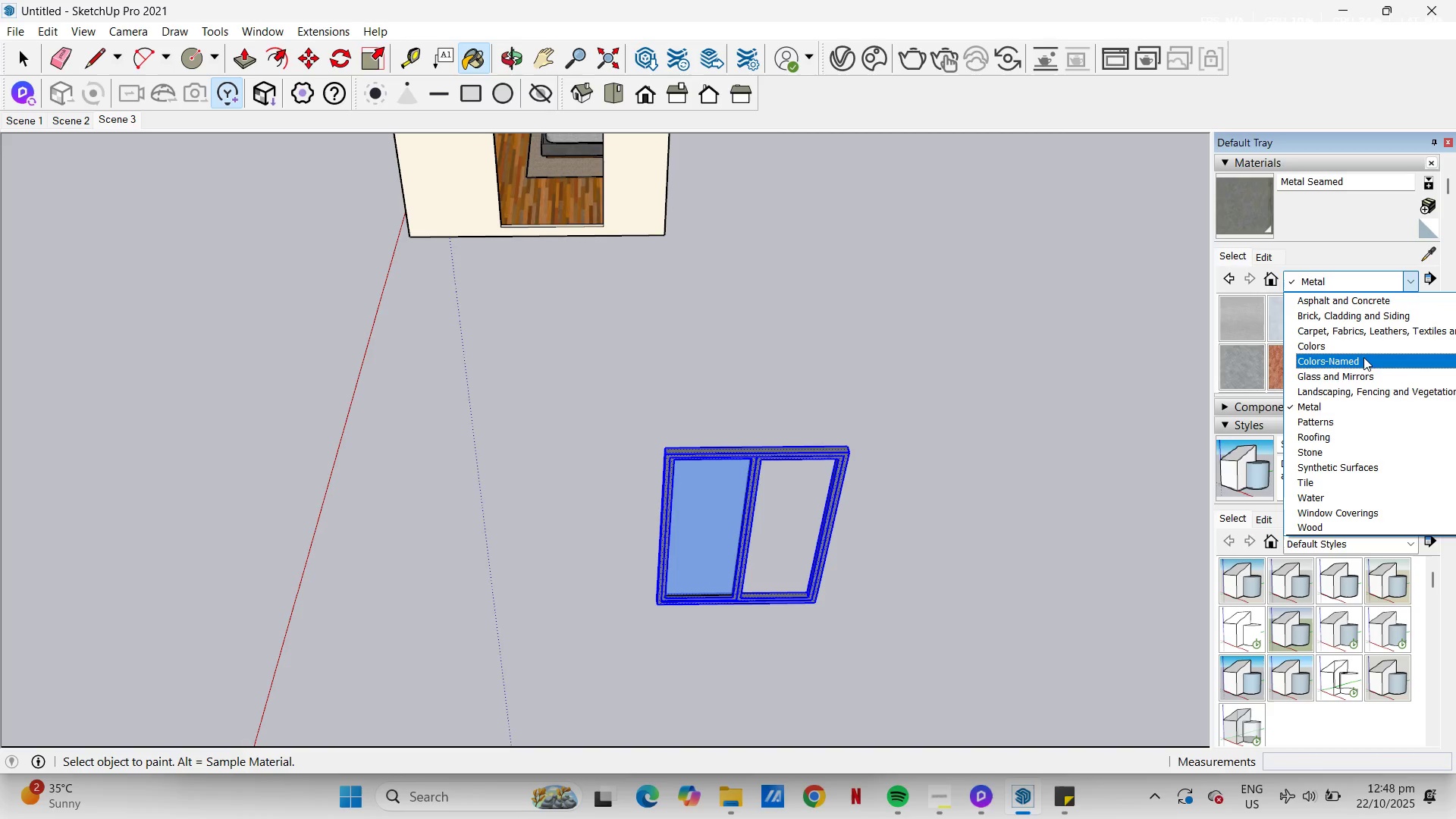 
left_click([1363, 357])
 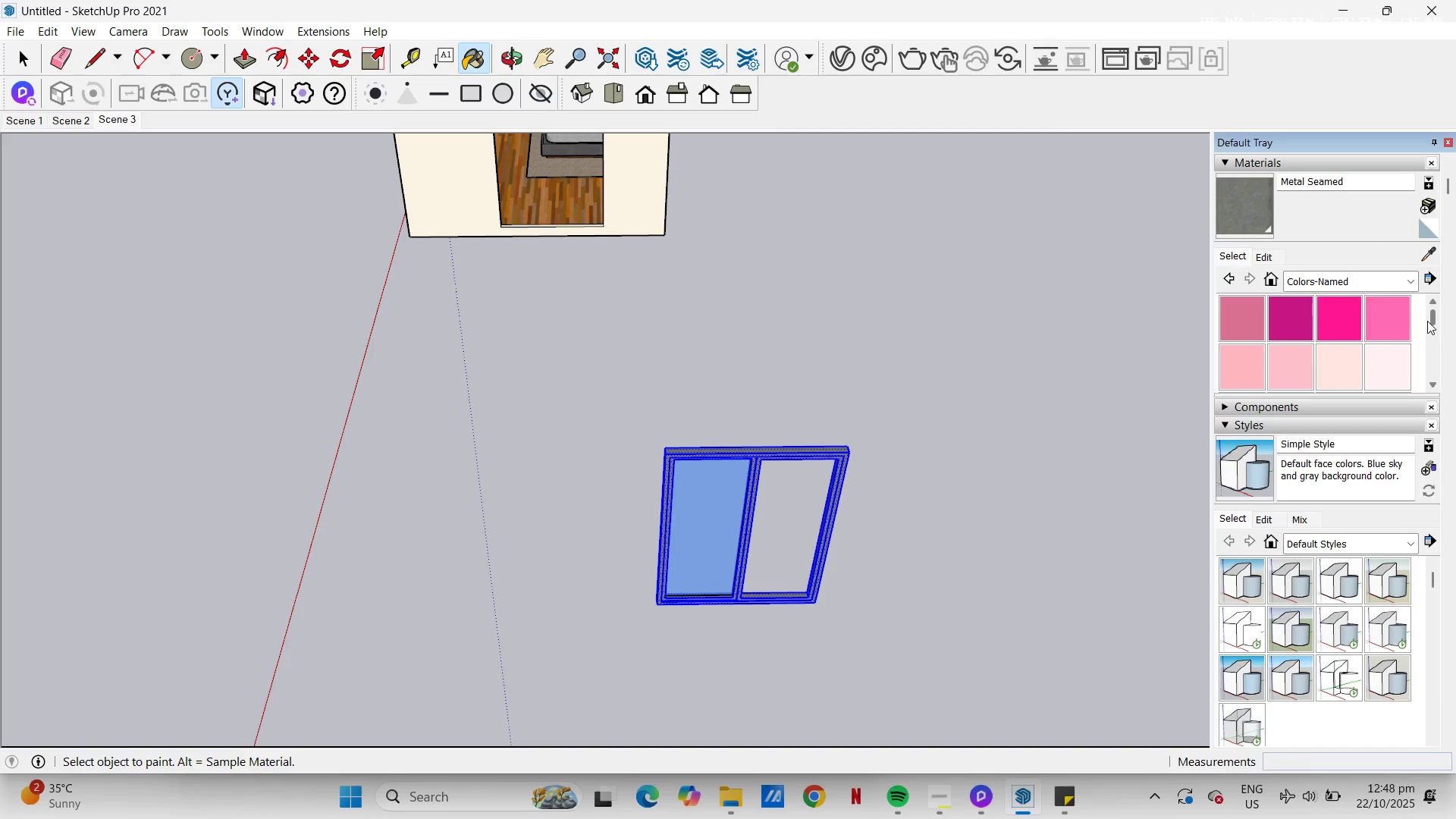 
left_click_drag(start_coordinate=[1435, 317], to_coordinate=[1432, 393])
 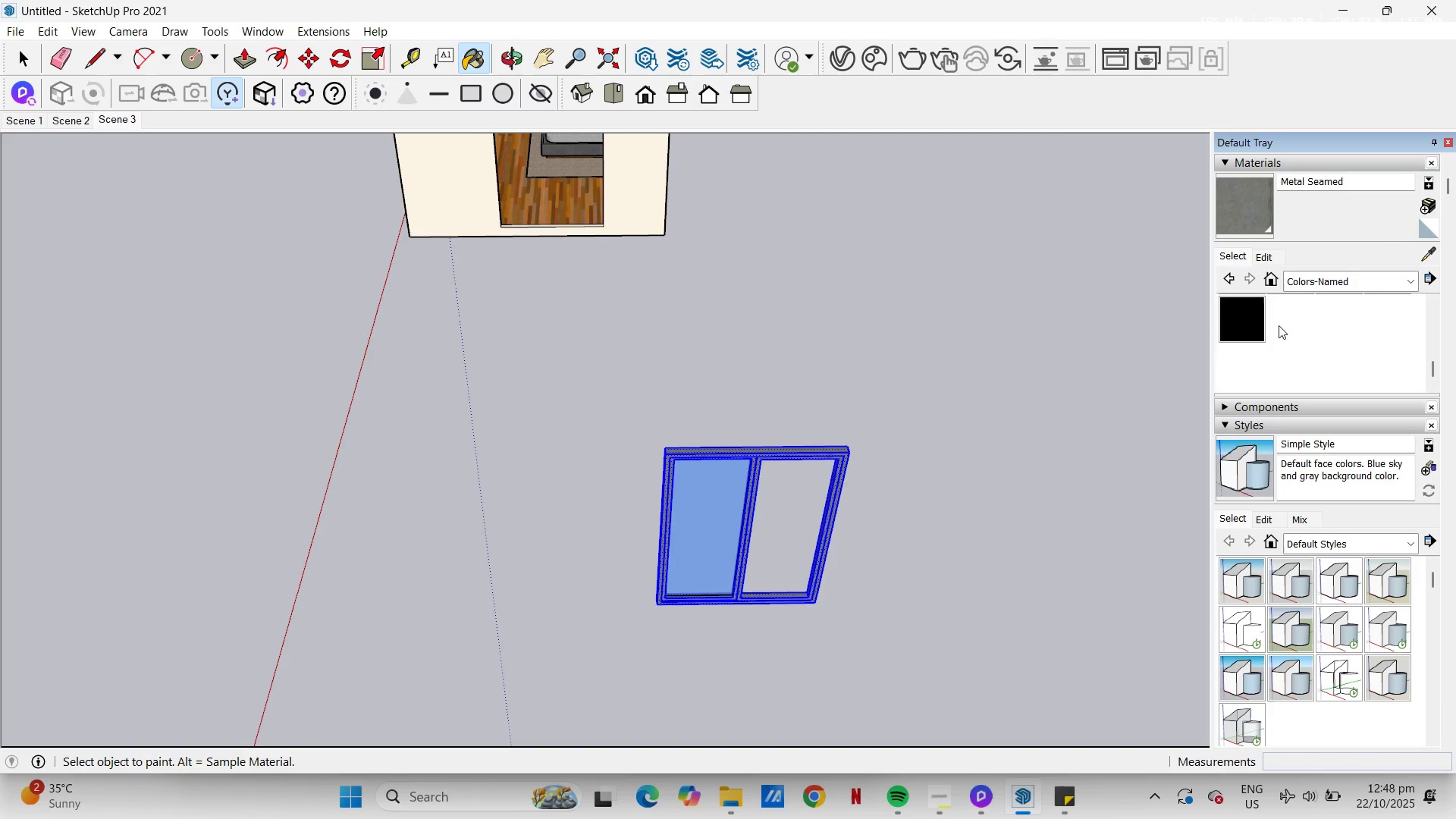 
scroll: coordinate [1302, 334], scroll_direction: up, amount: 1.0
 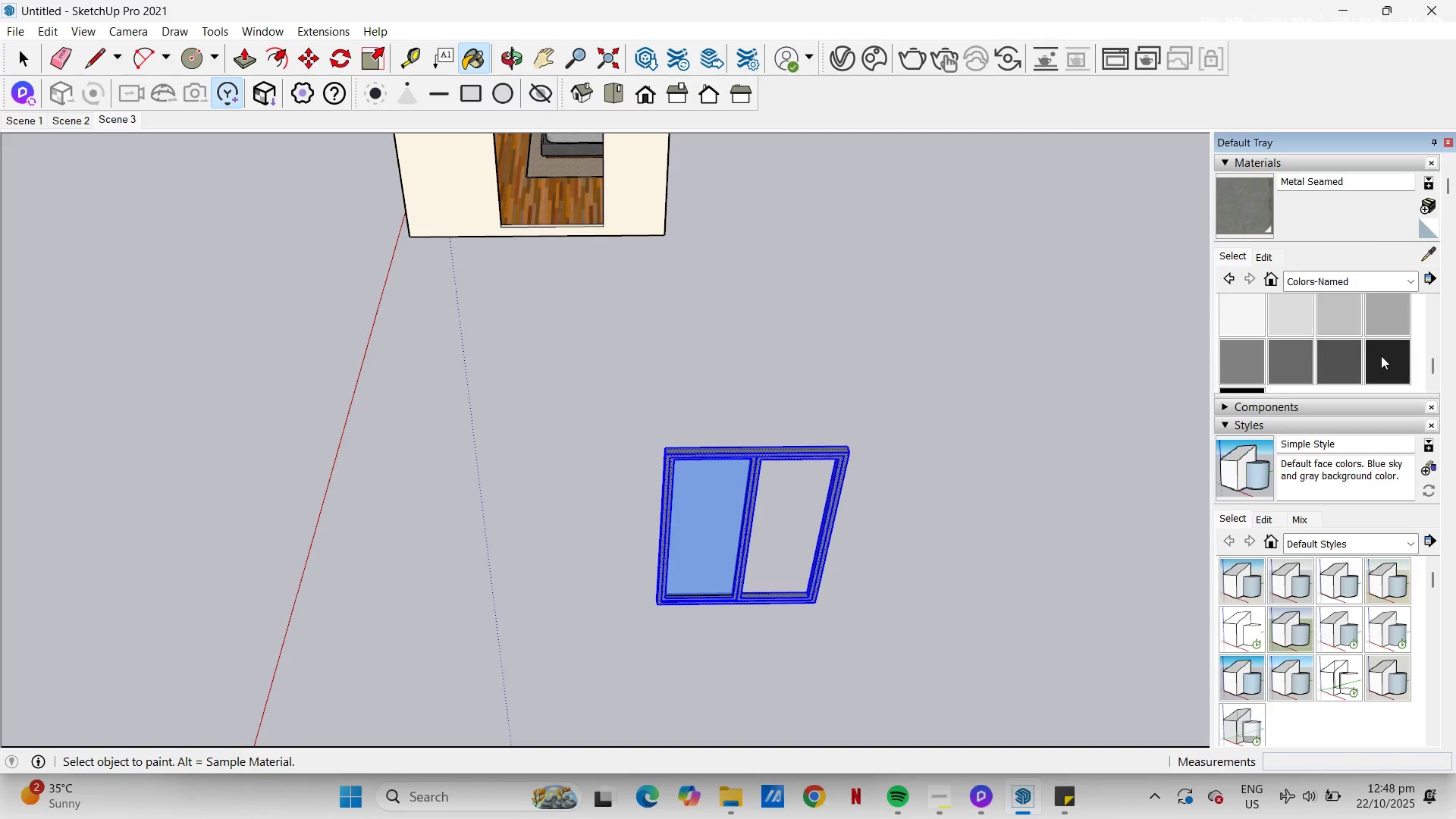 
left_click([1381, 356])
 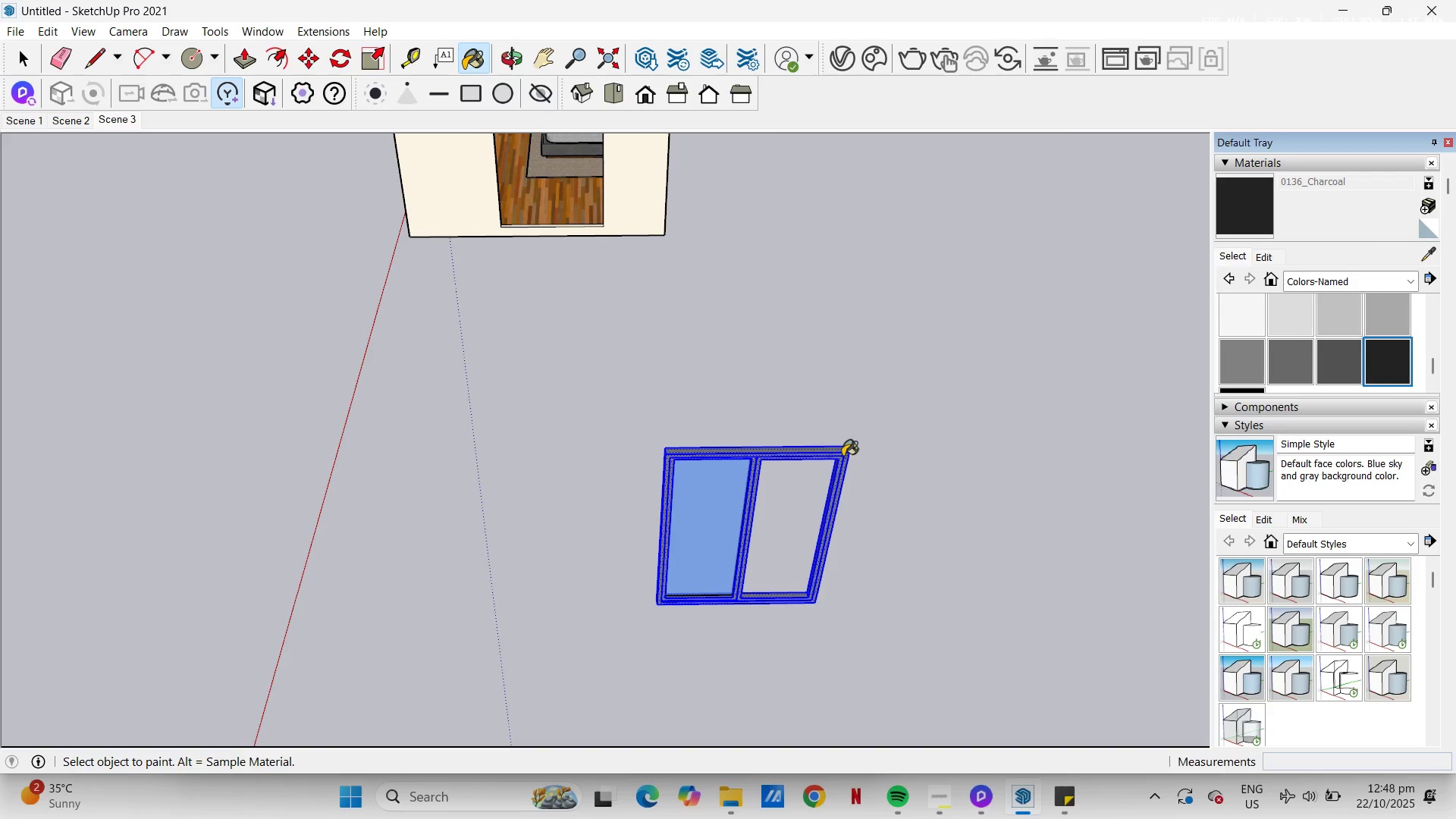 
left_click([834, 457])
 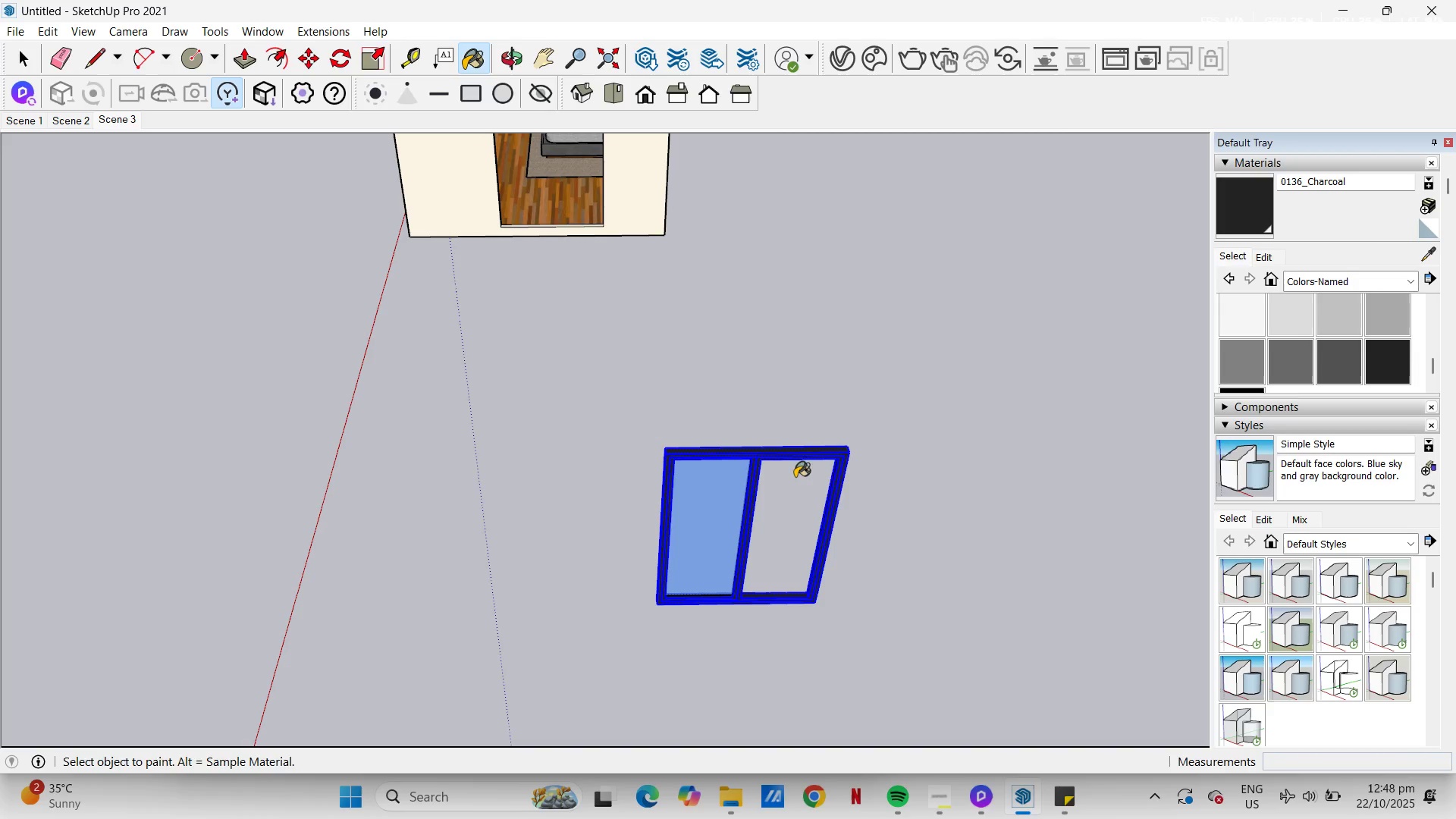 
key(Space)
 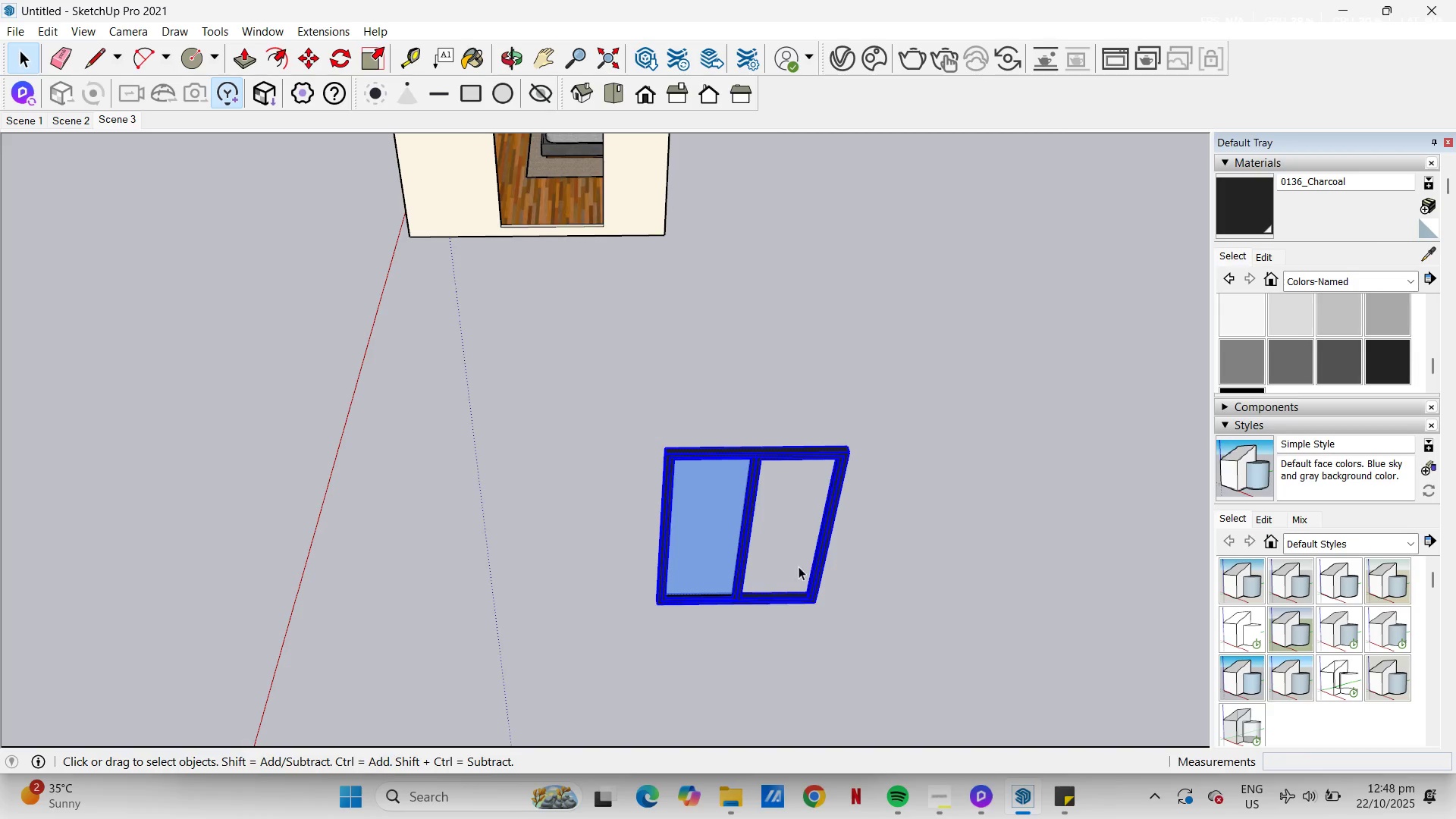 
key(Escape)
 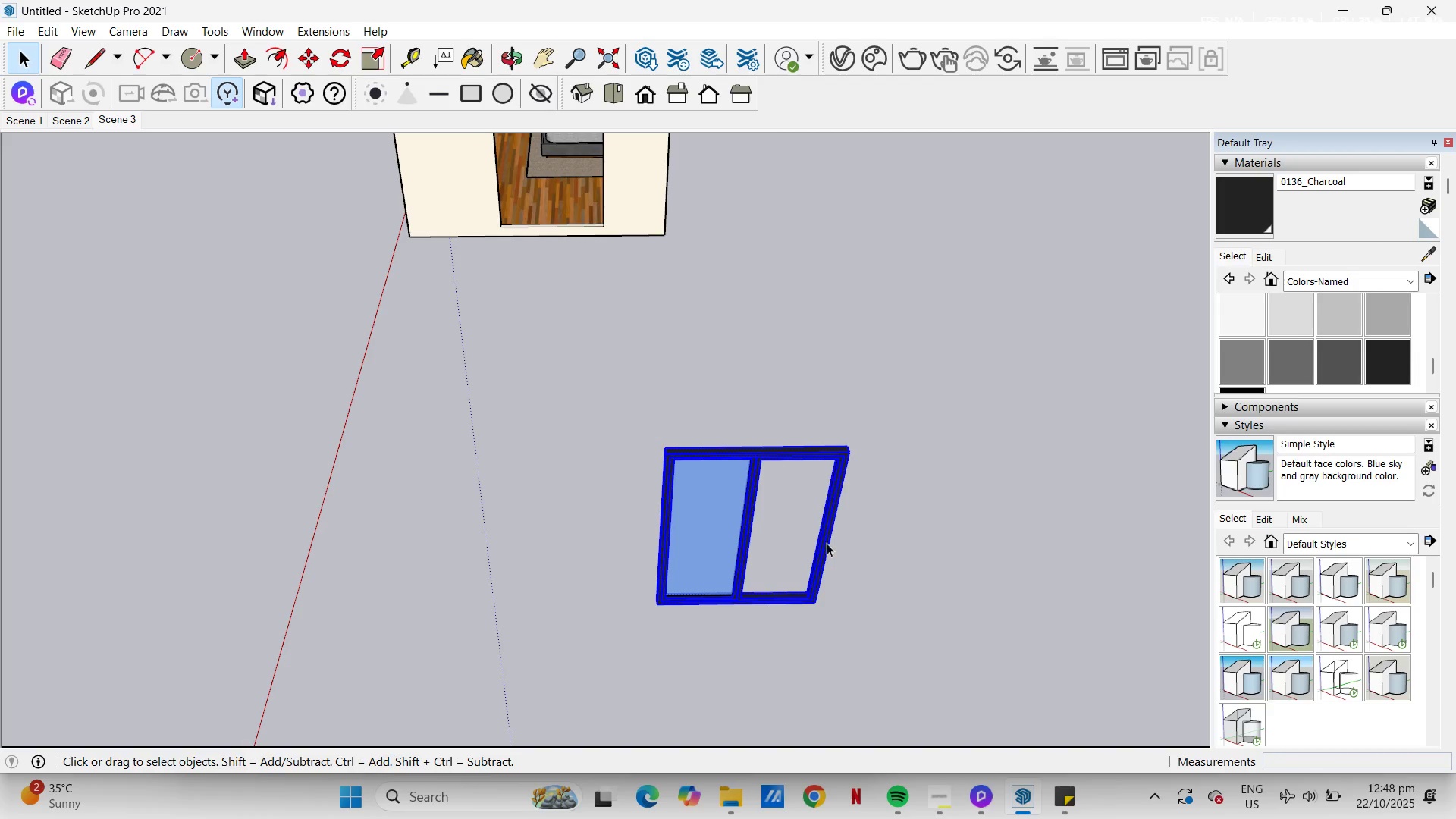 
key(Escape)
 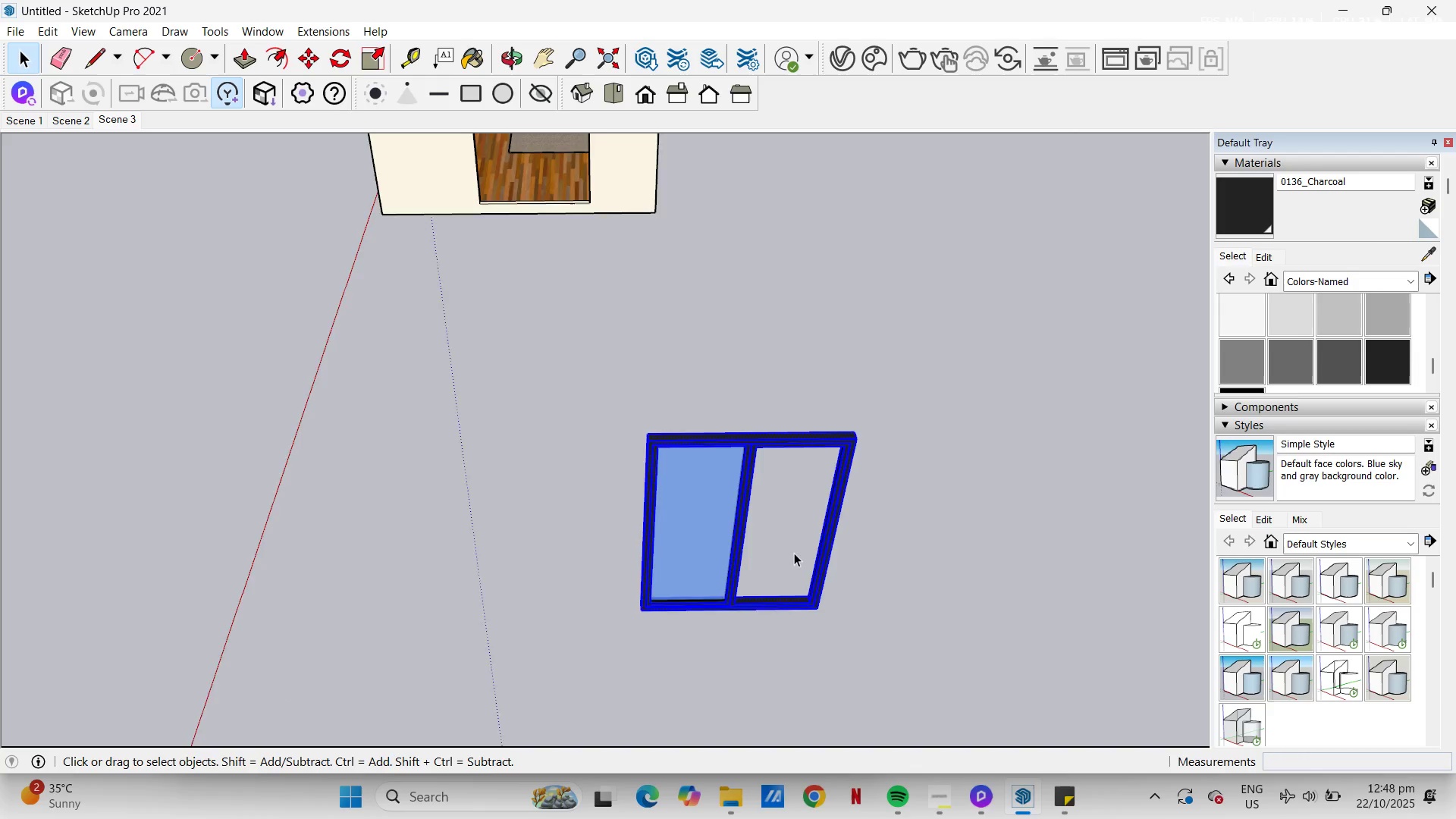 
scroll: coordinate [790, 555], scroll_direction: up, amount: 3.0
 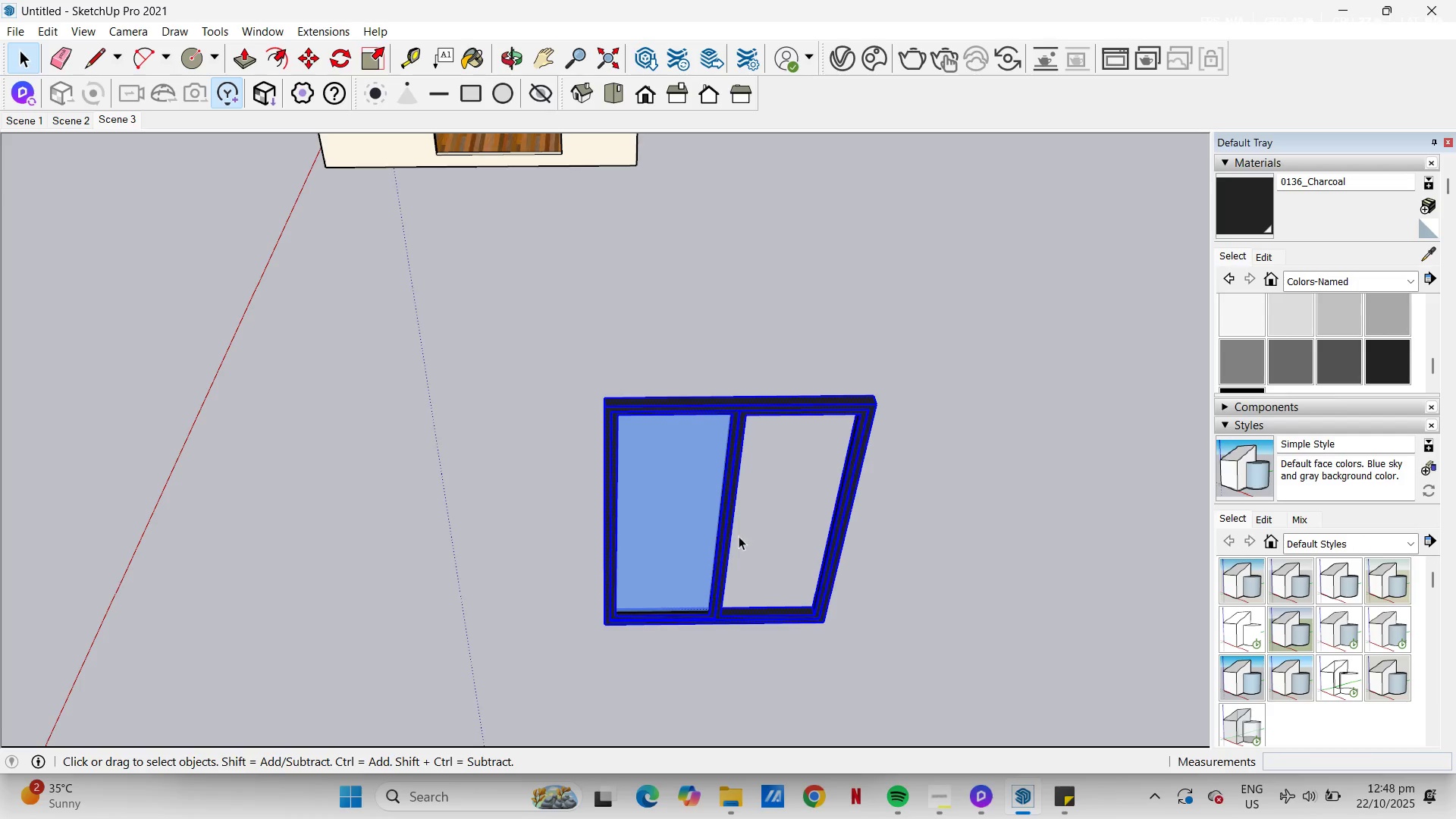 
key(Space)
 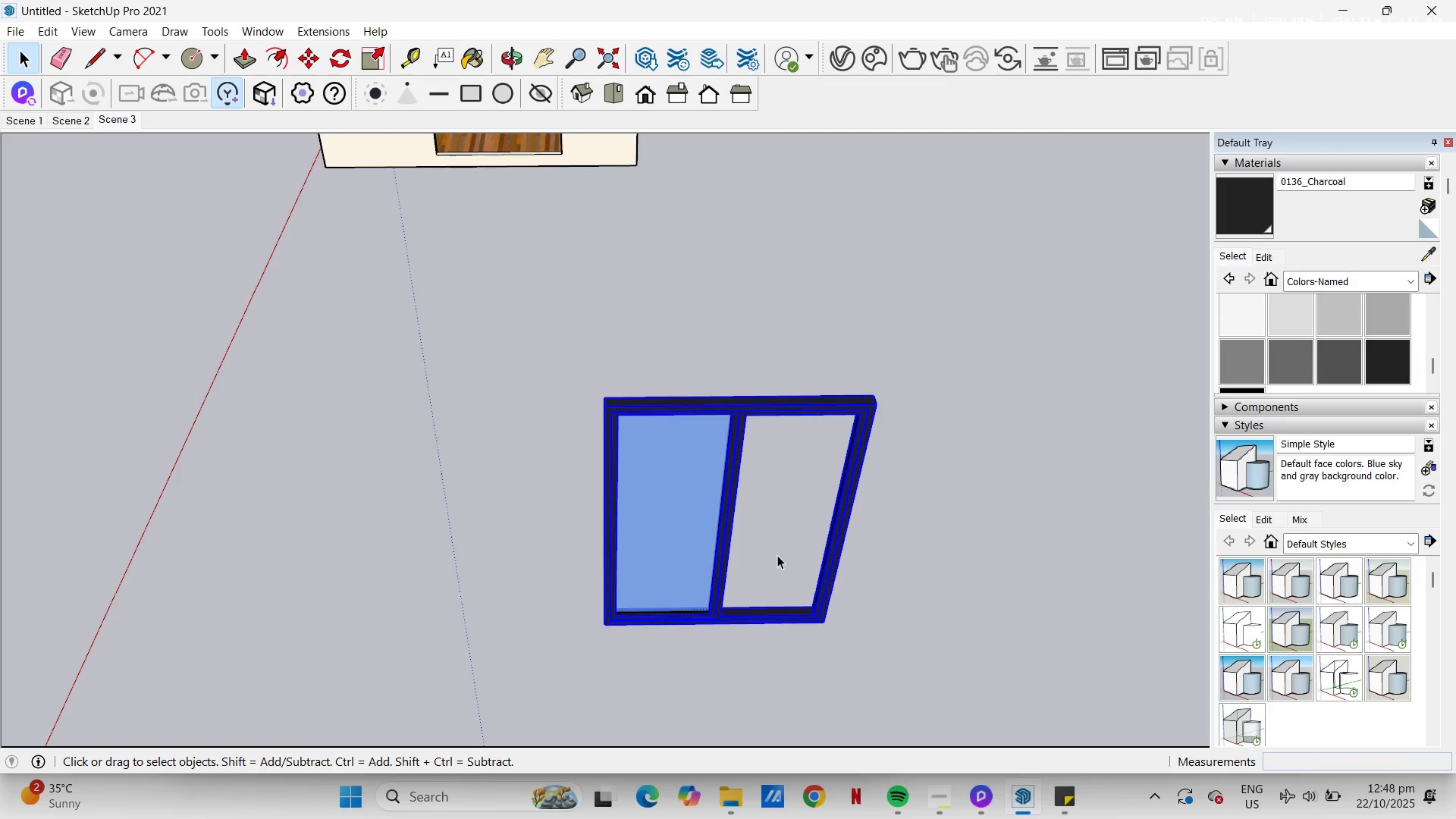 
key(Escape)
 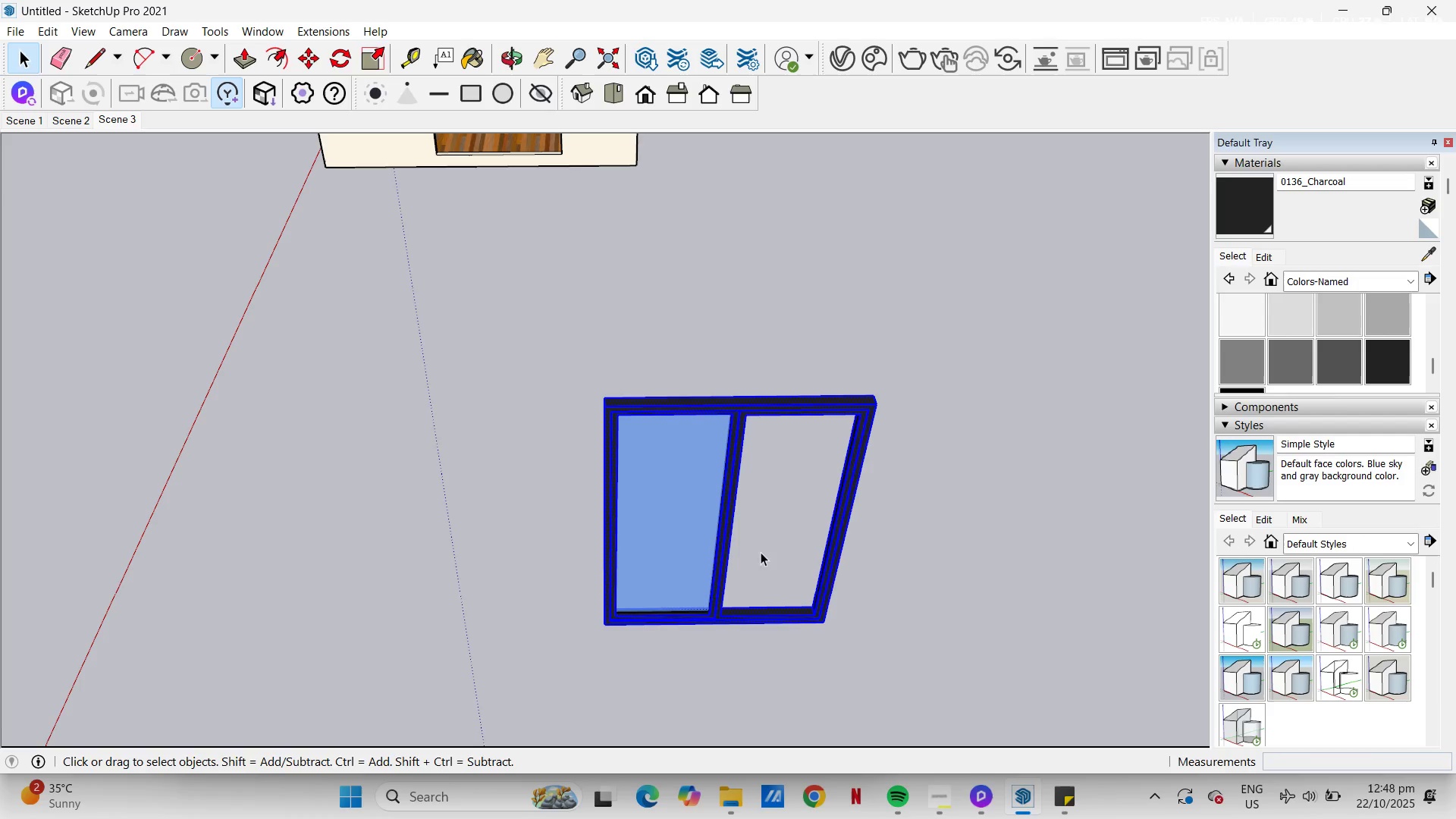 
key(Escape)
 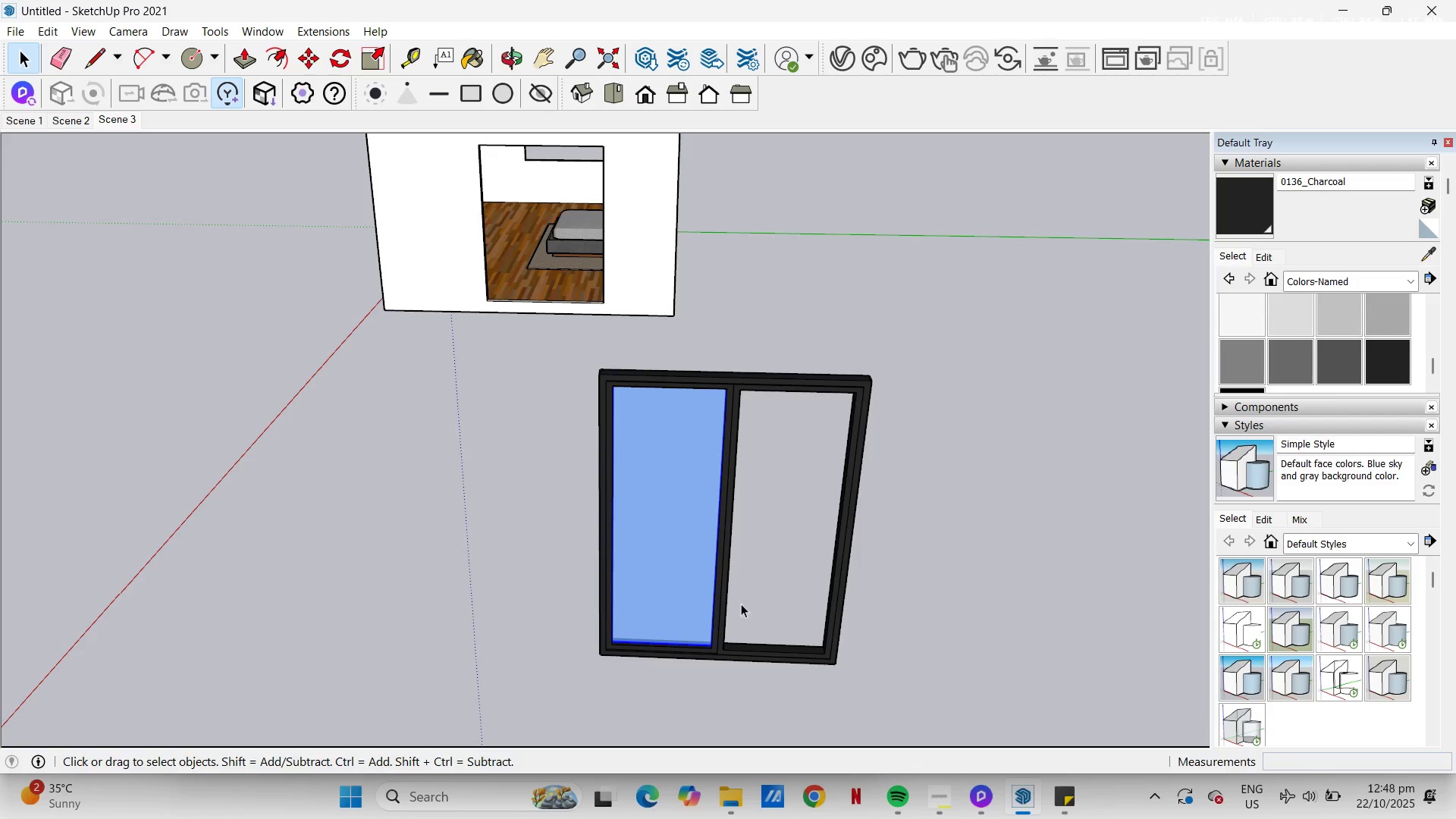 
scroll: coordinate [534, 653], scroll_direction: up, amount: 16.0
 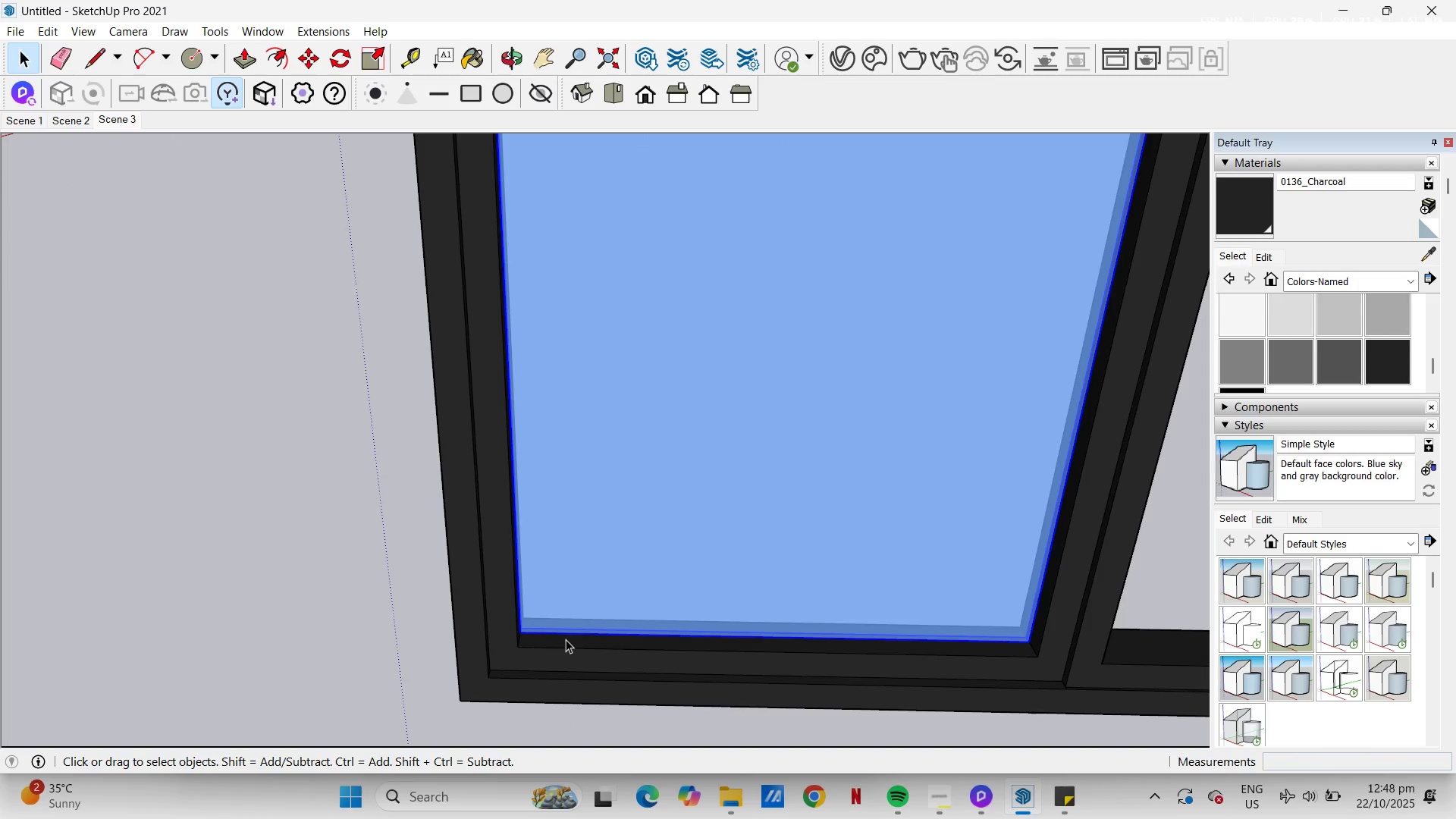 
type(lm)
 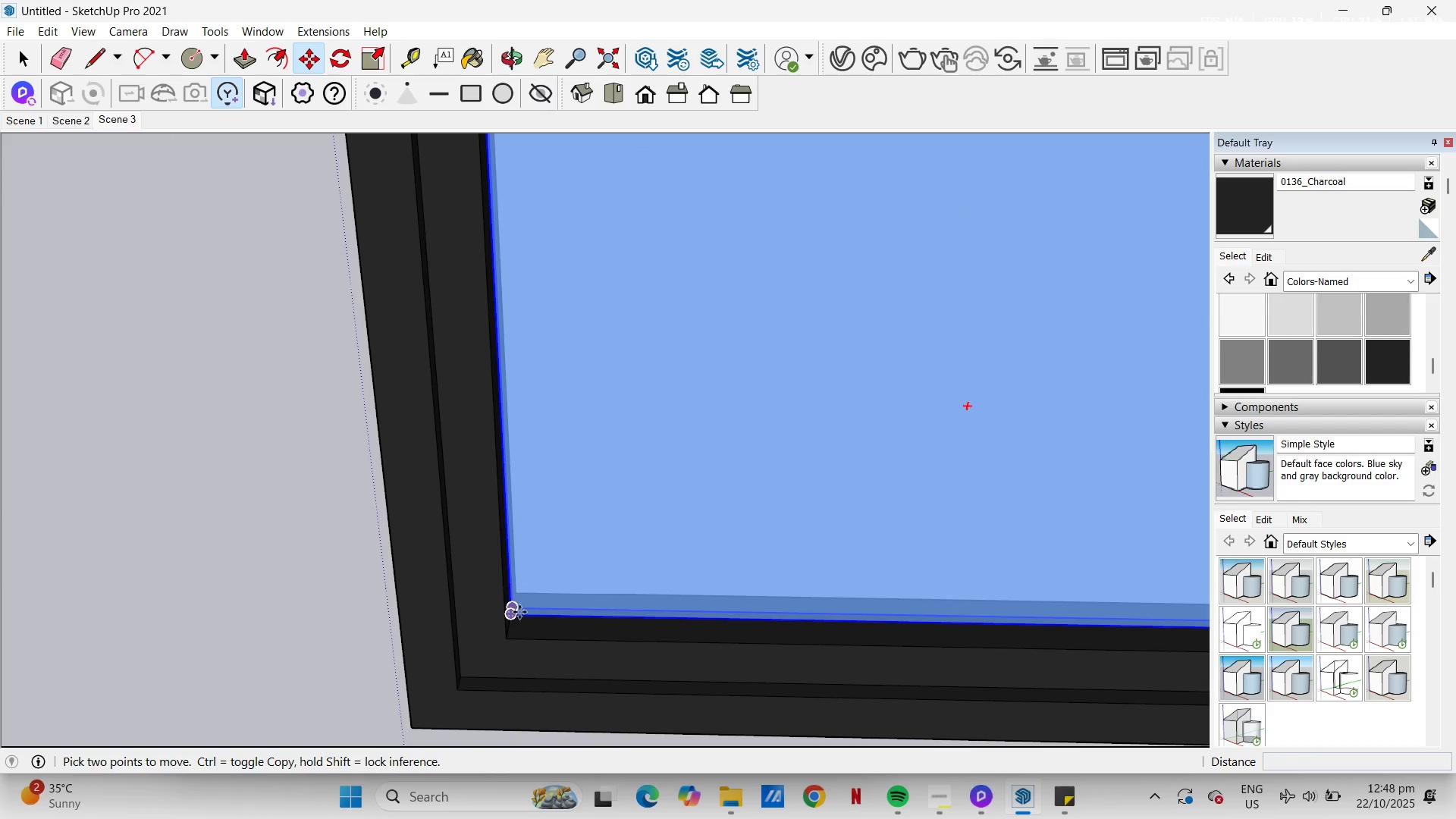 
scroll: coordinate [535, 661], scroll_direction: up, amount: 5.0
 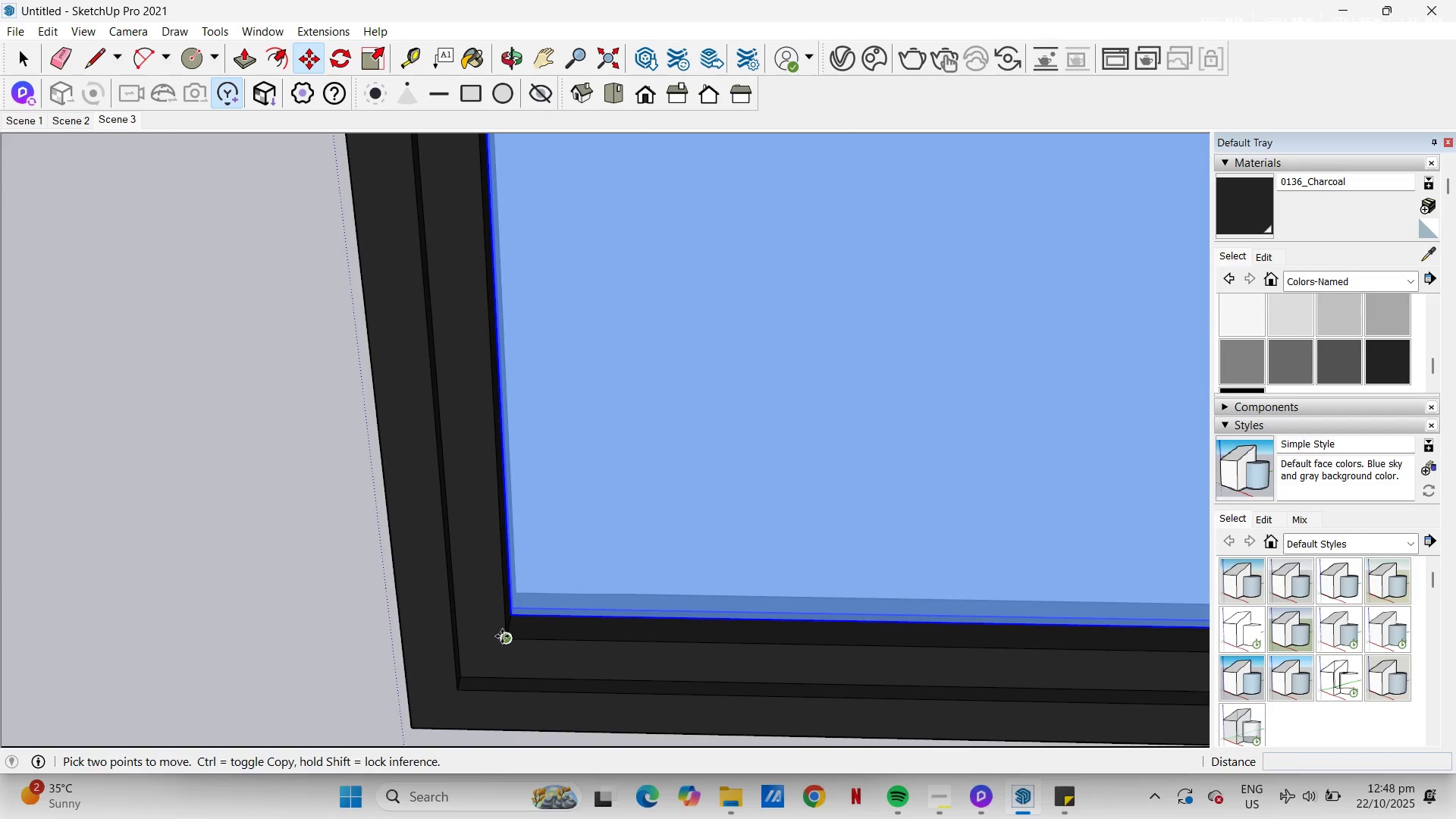 
left_click([508, 641])
 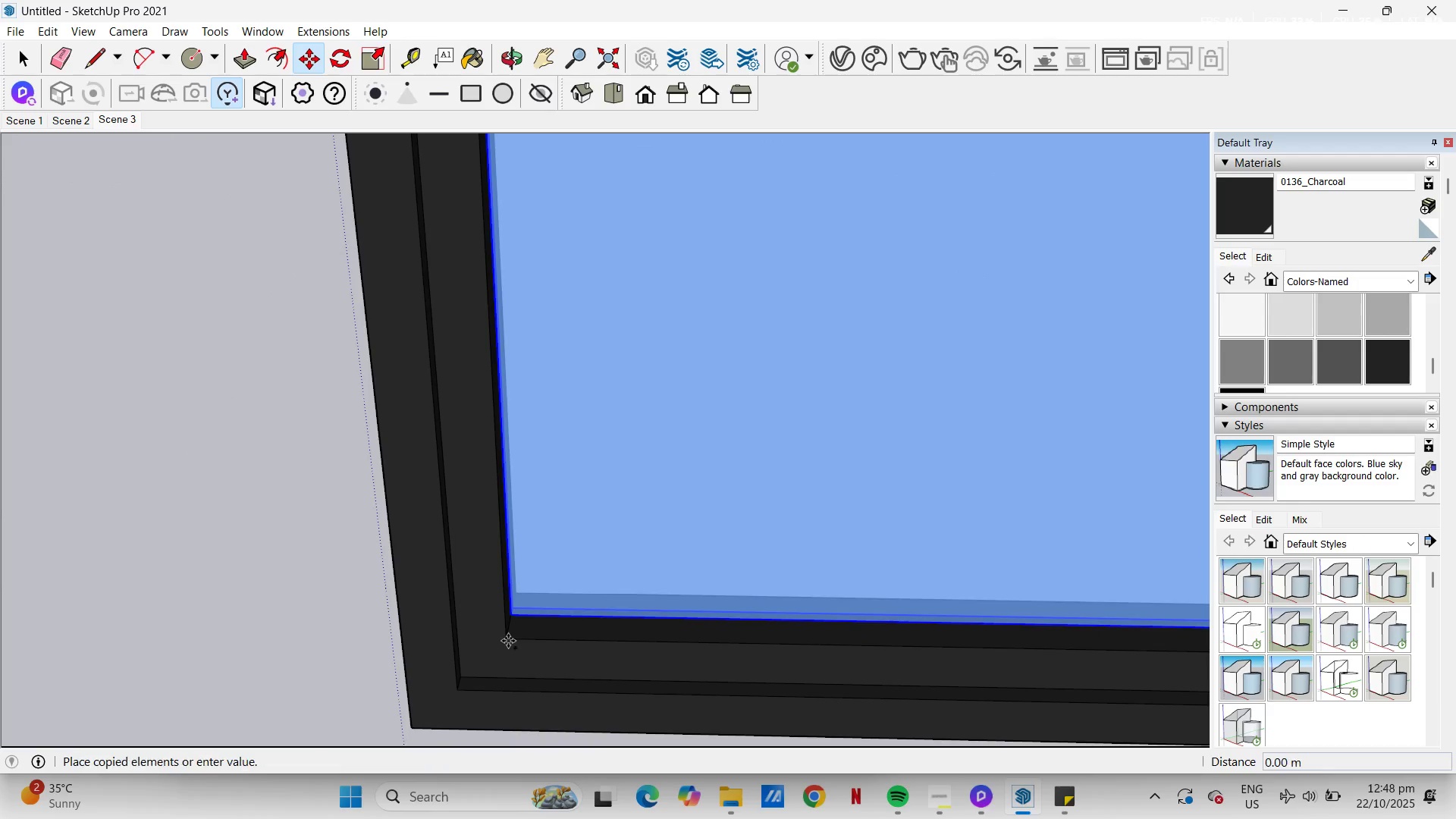 
key(Control+ControlLeft)
 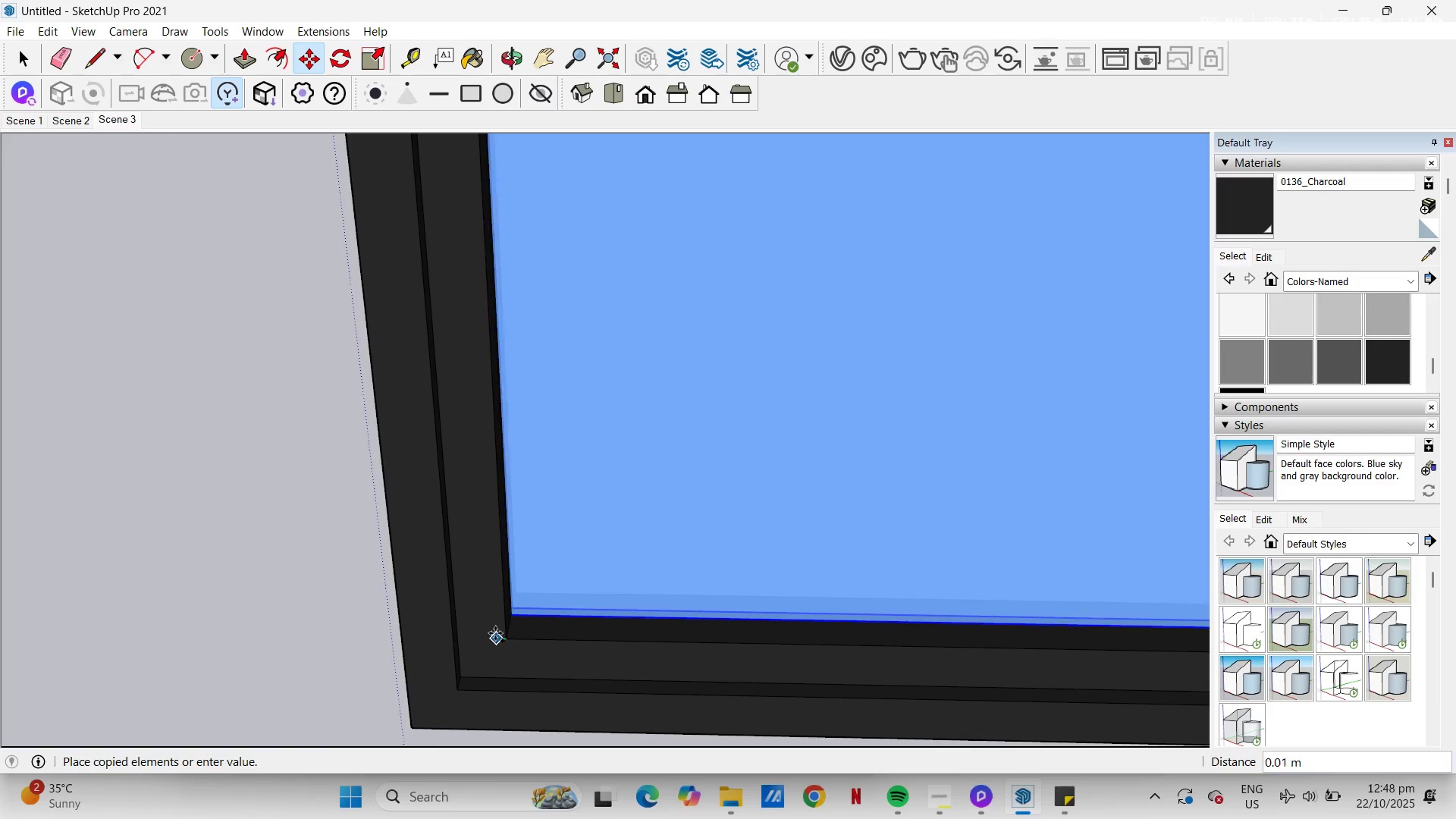 
scroll: coordinate [480, 621], scroll_direction: down, amount: 11.0
 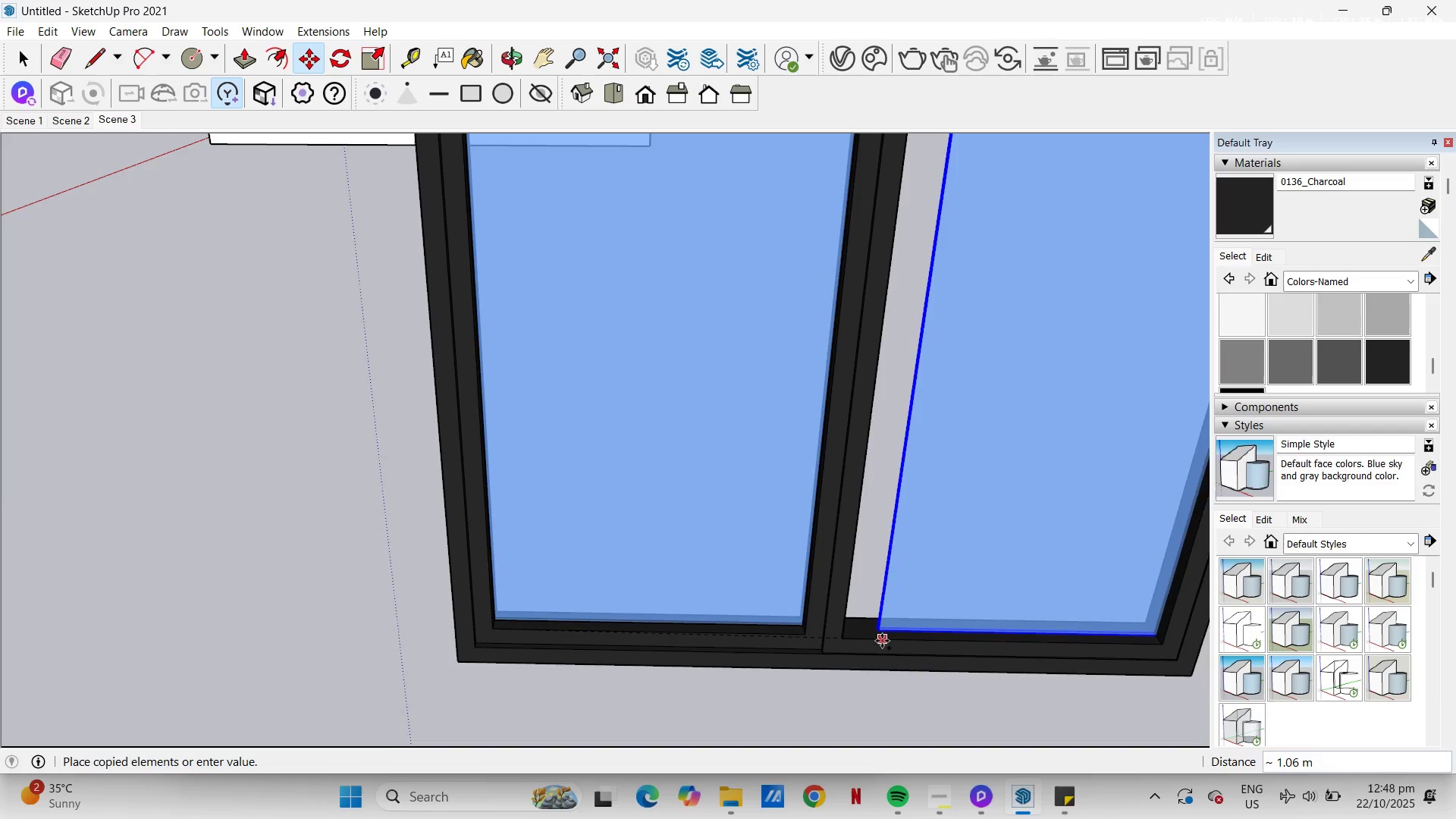 
scroll: coordinate [883, 645], scroll_direction: up, amount: 6.0
 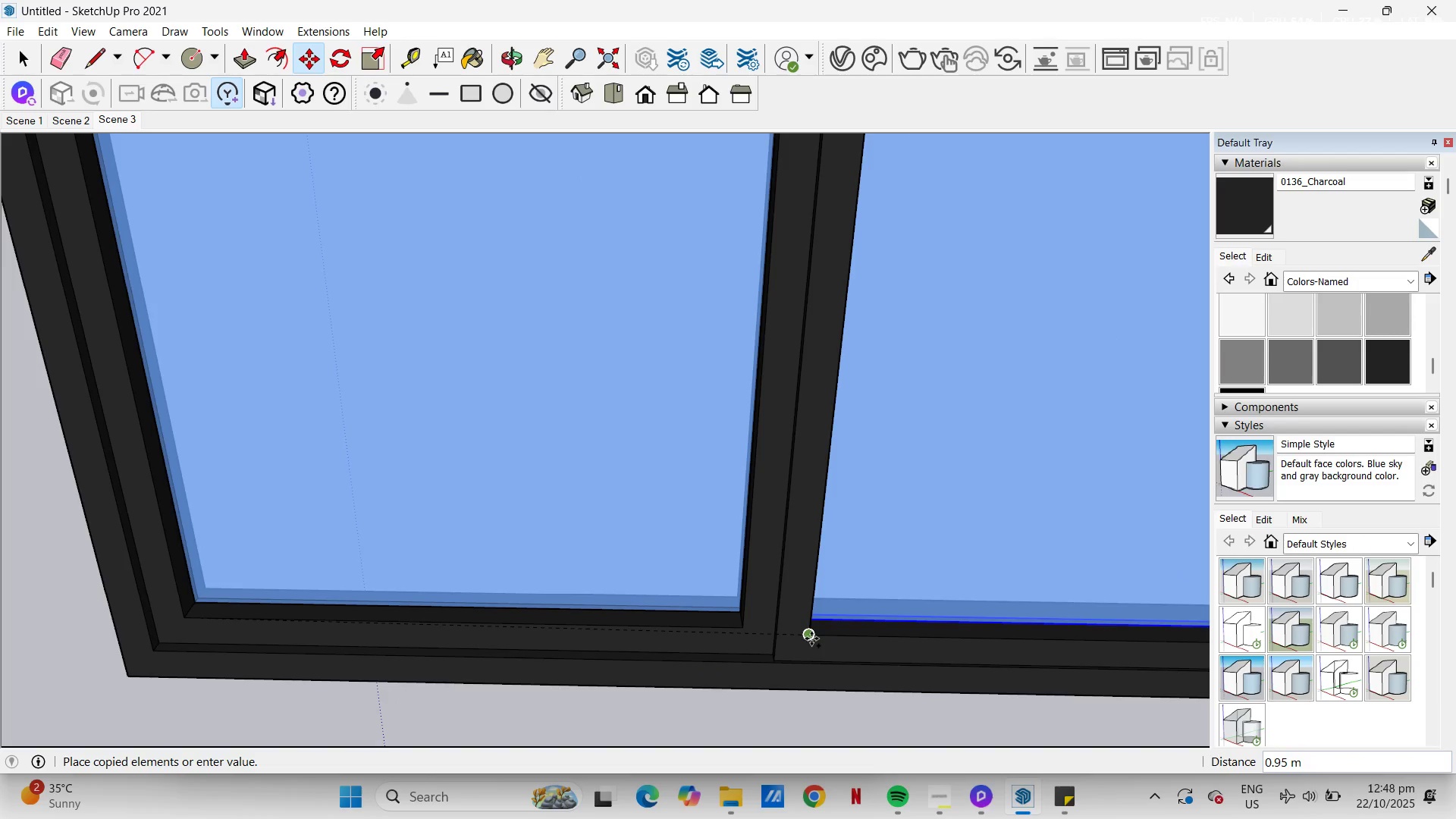 
left_click([811, 639])
 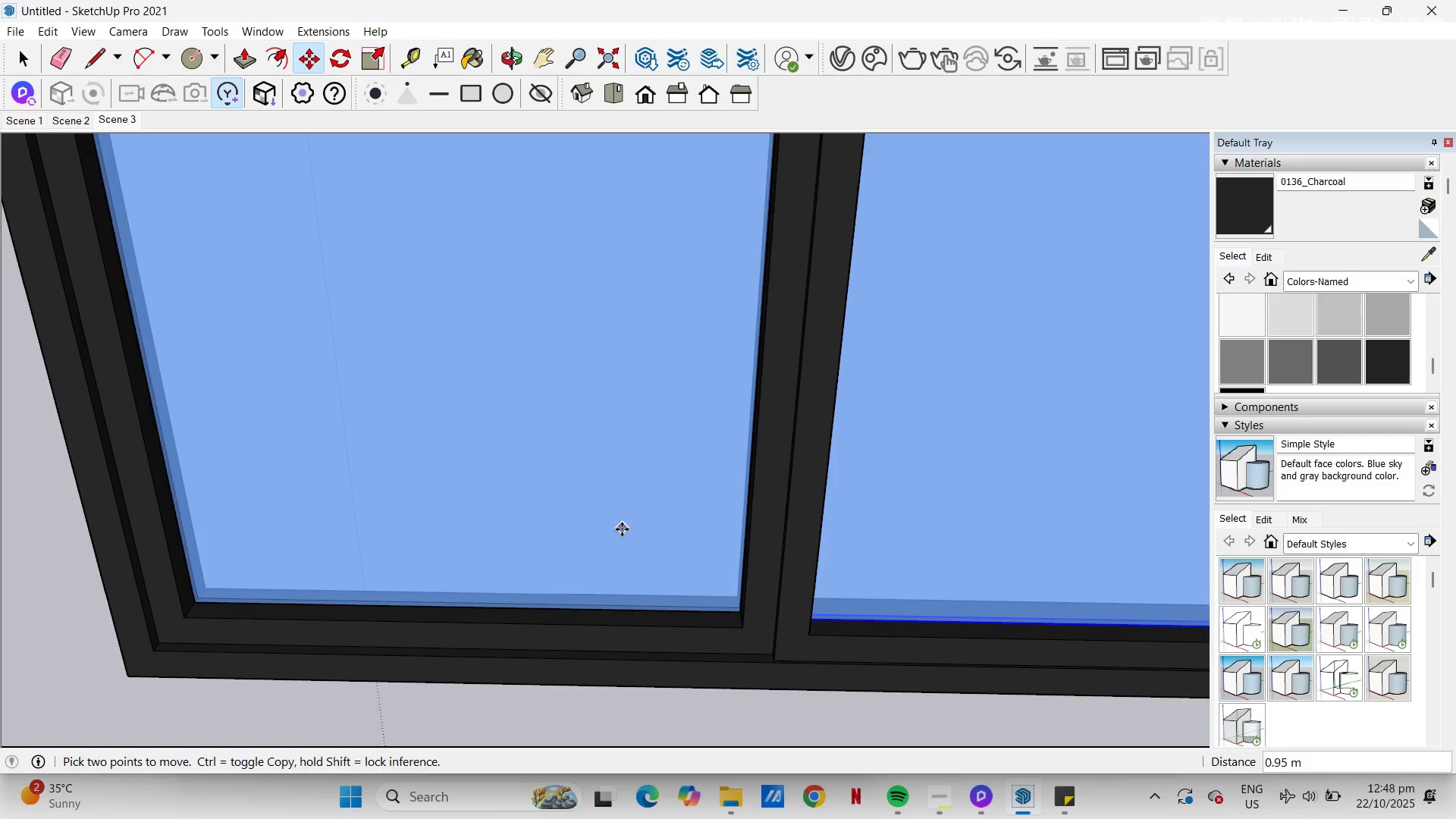 
scroll: coordinate [674, 508], scroll_direction: down, amount: 26.0
 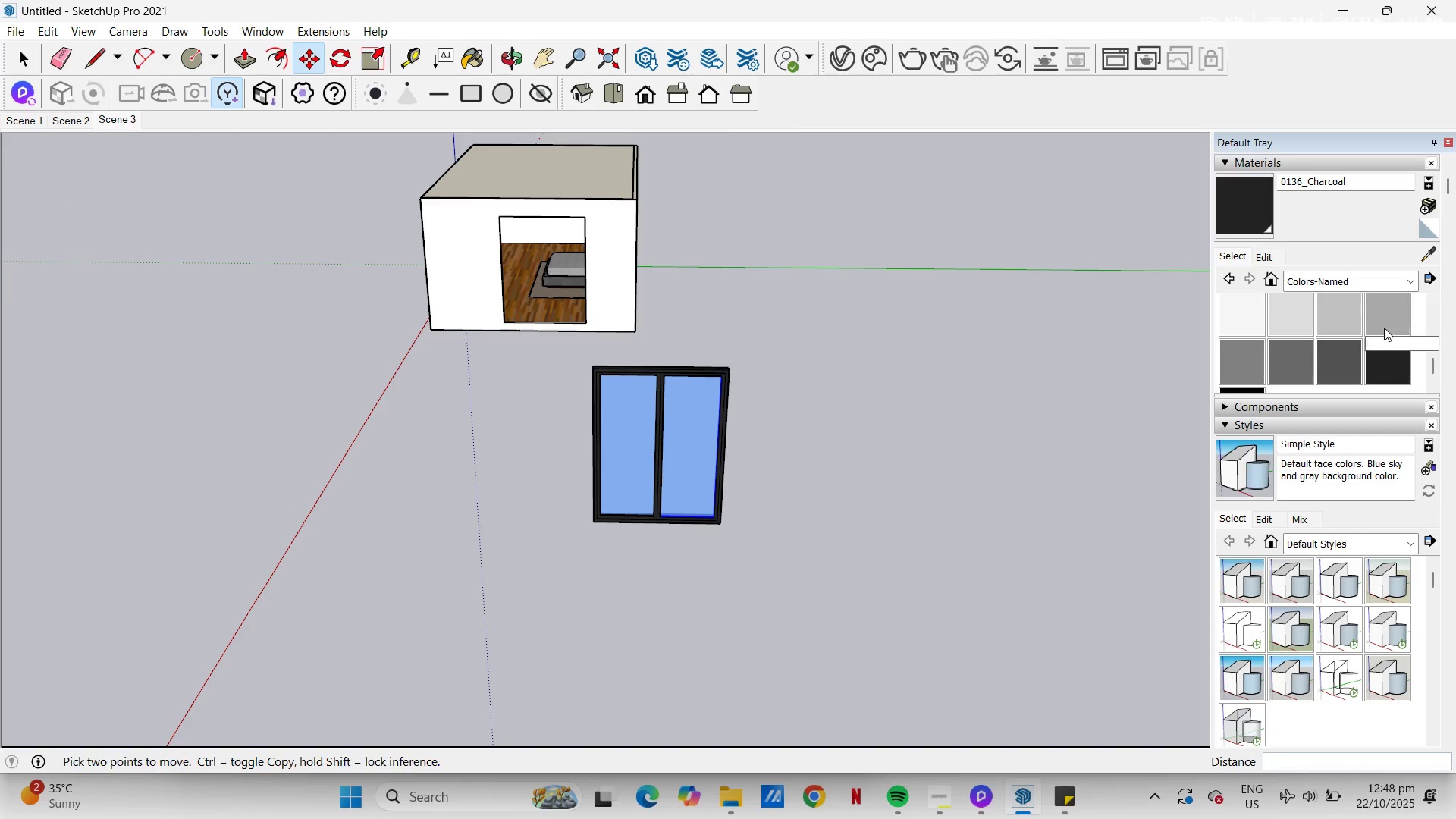 
scroll: coordinate [1401, 309], scroll_direction: up, amount: 8.0
 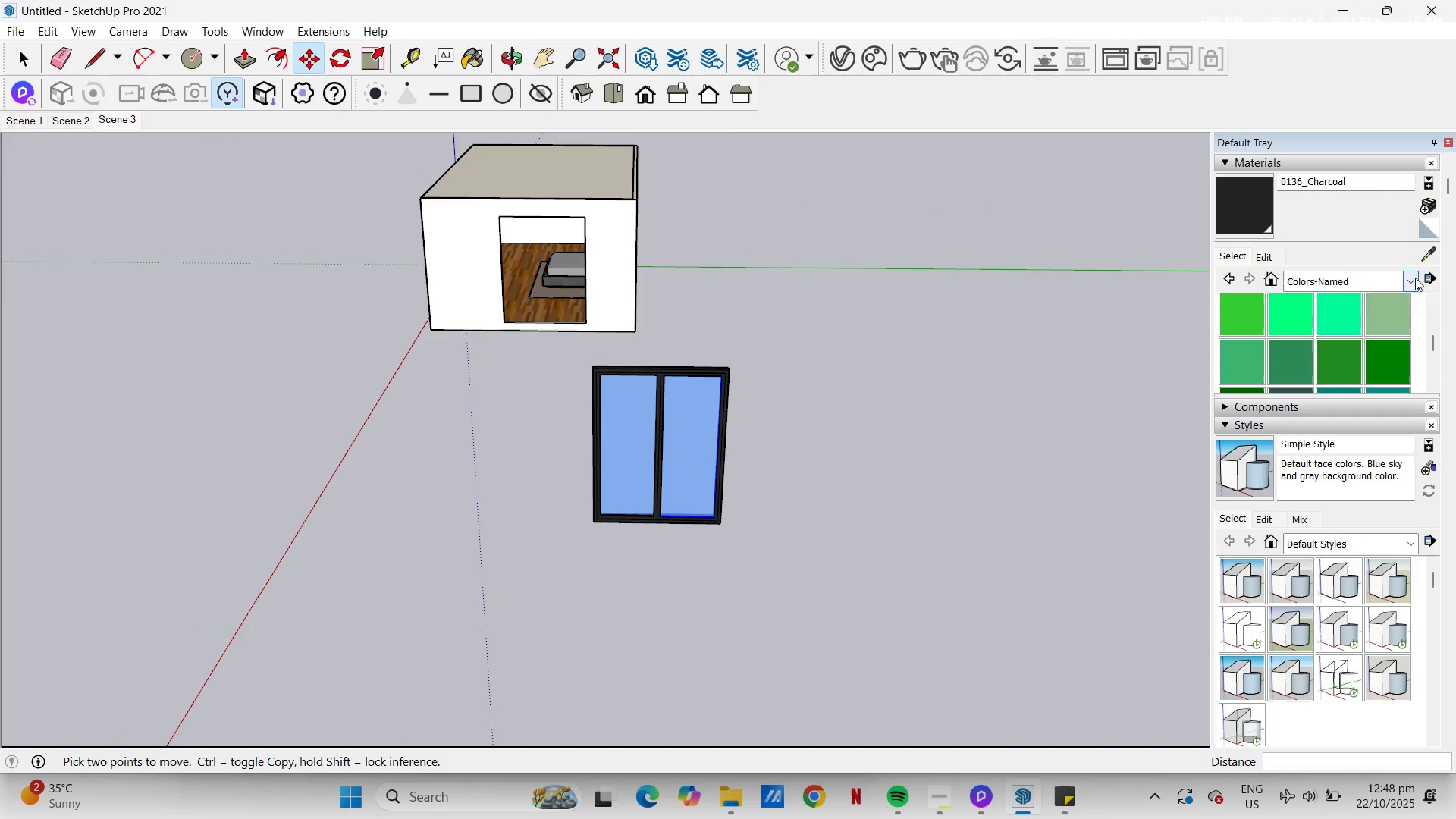 
left_click([1415, 278])
 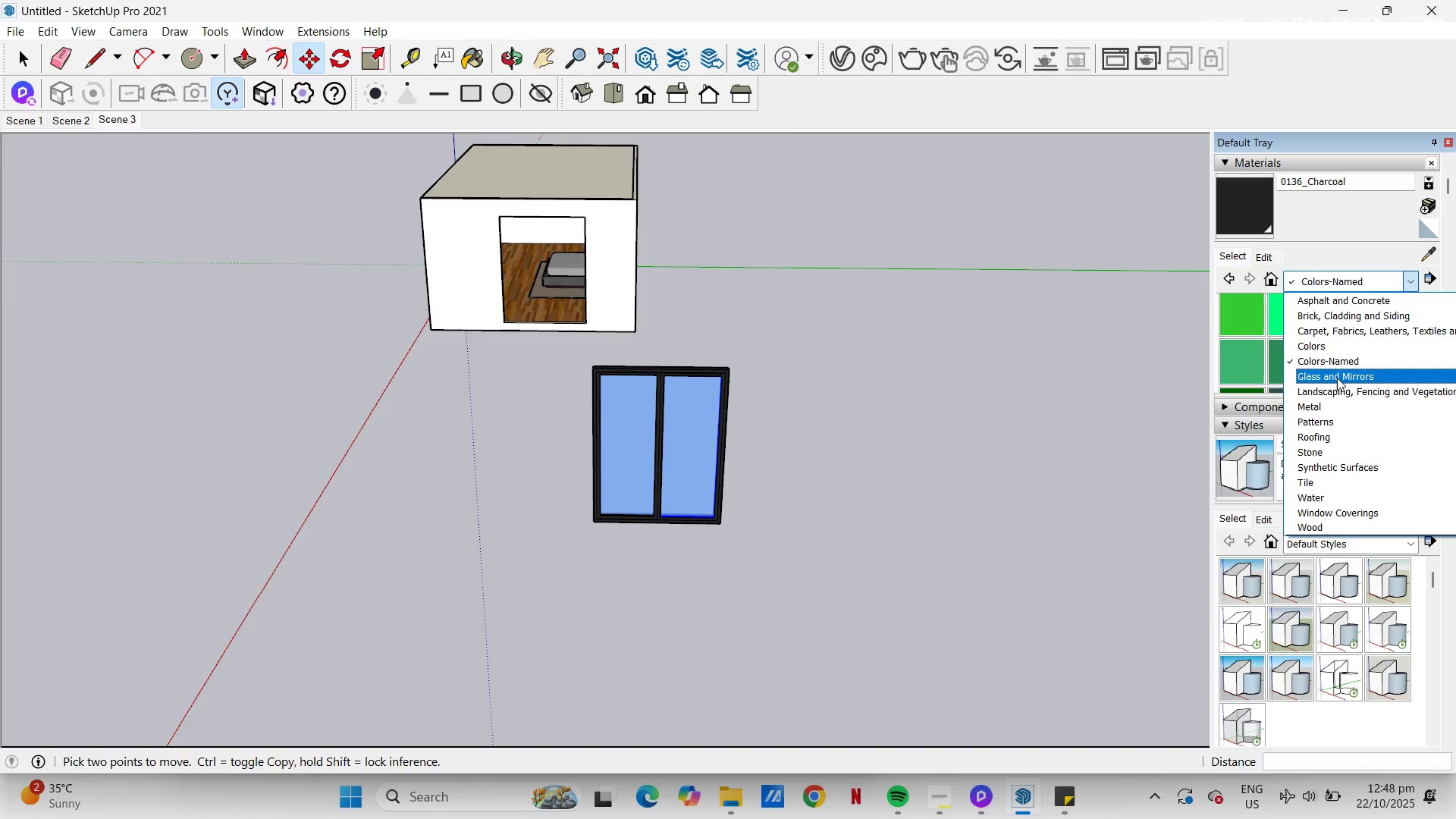 
left_click([1338, 373])
 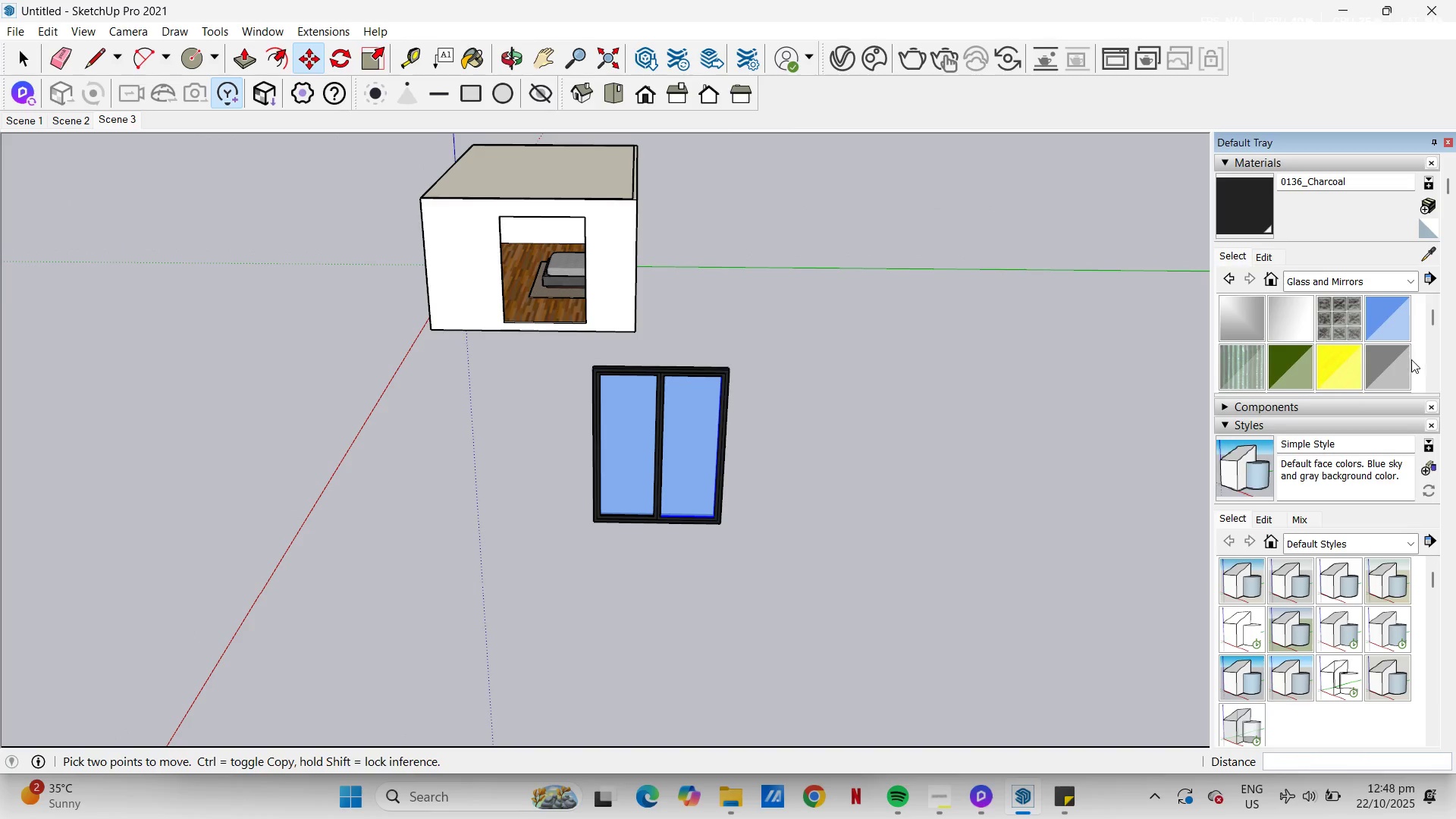 
left_click([1396, 365])
 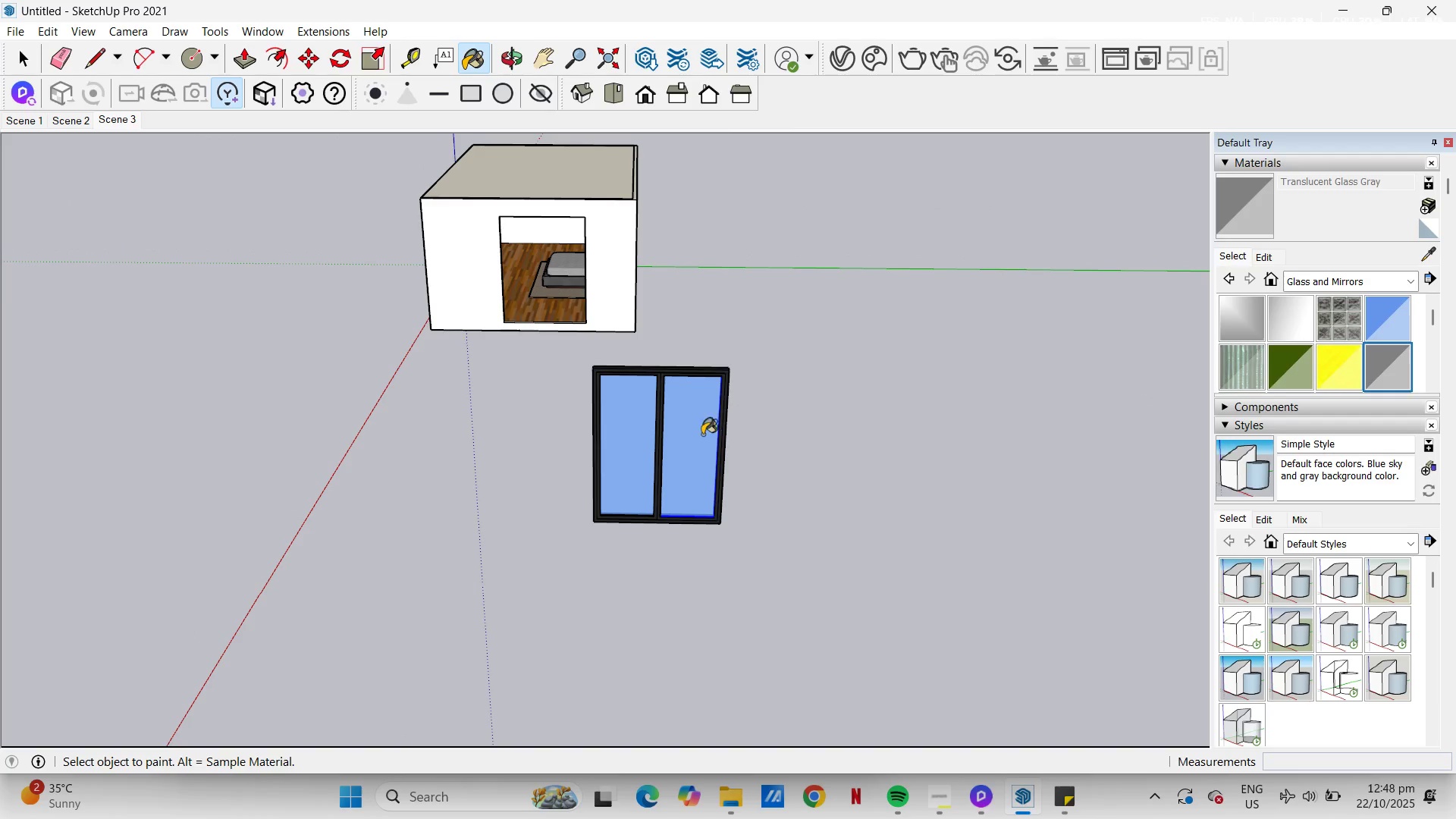 
left_click([692, 435])
 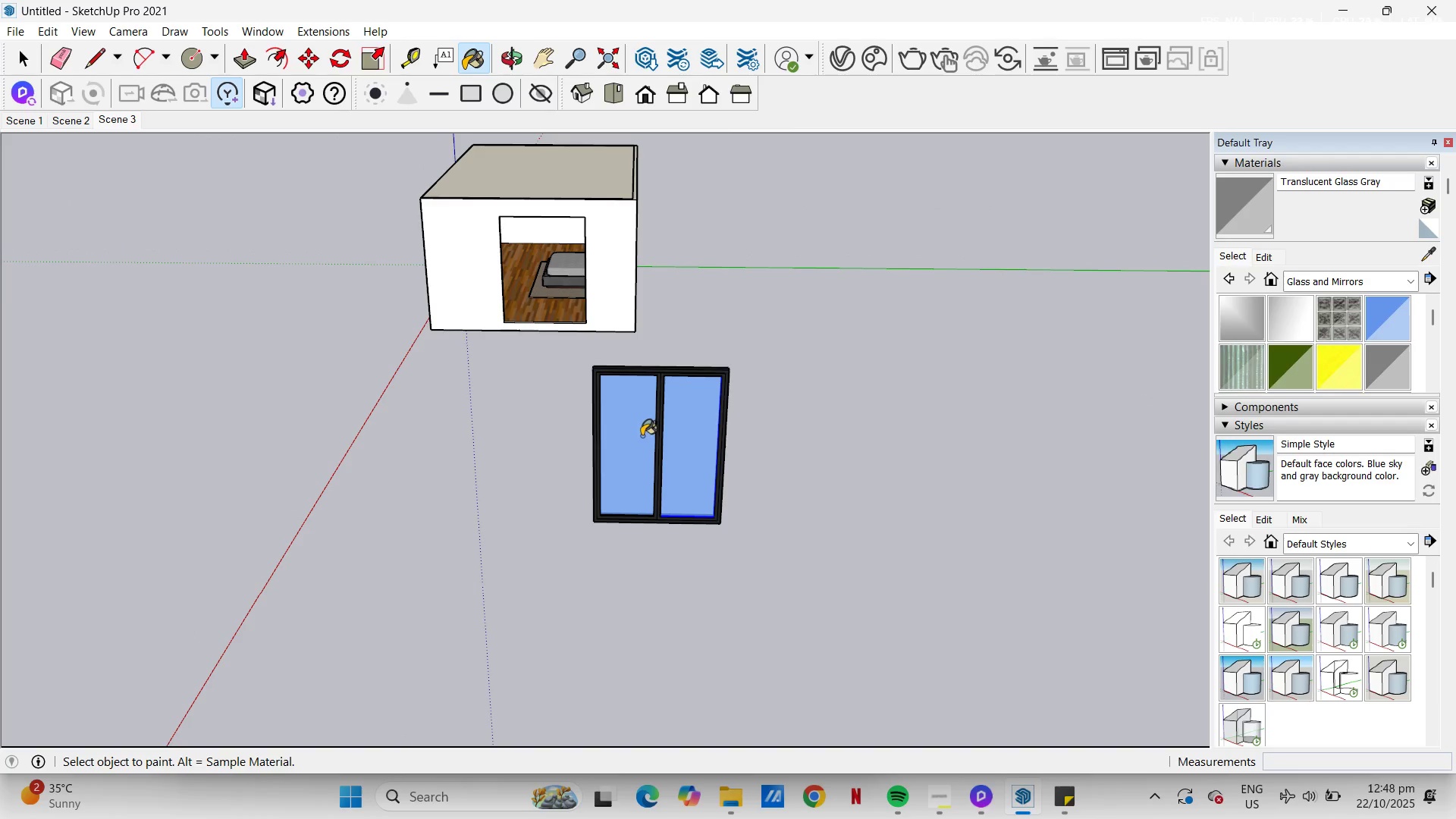 
double_click([642, 436])
 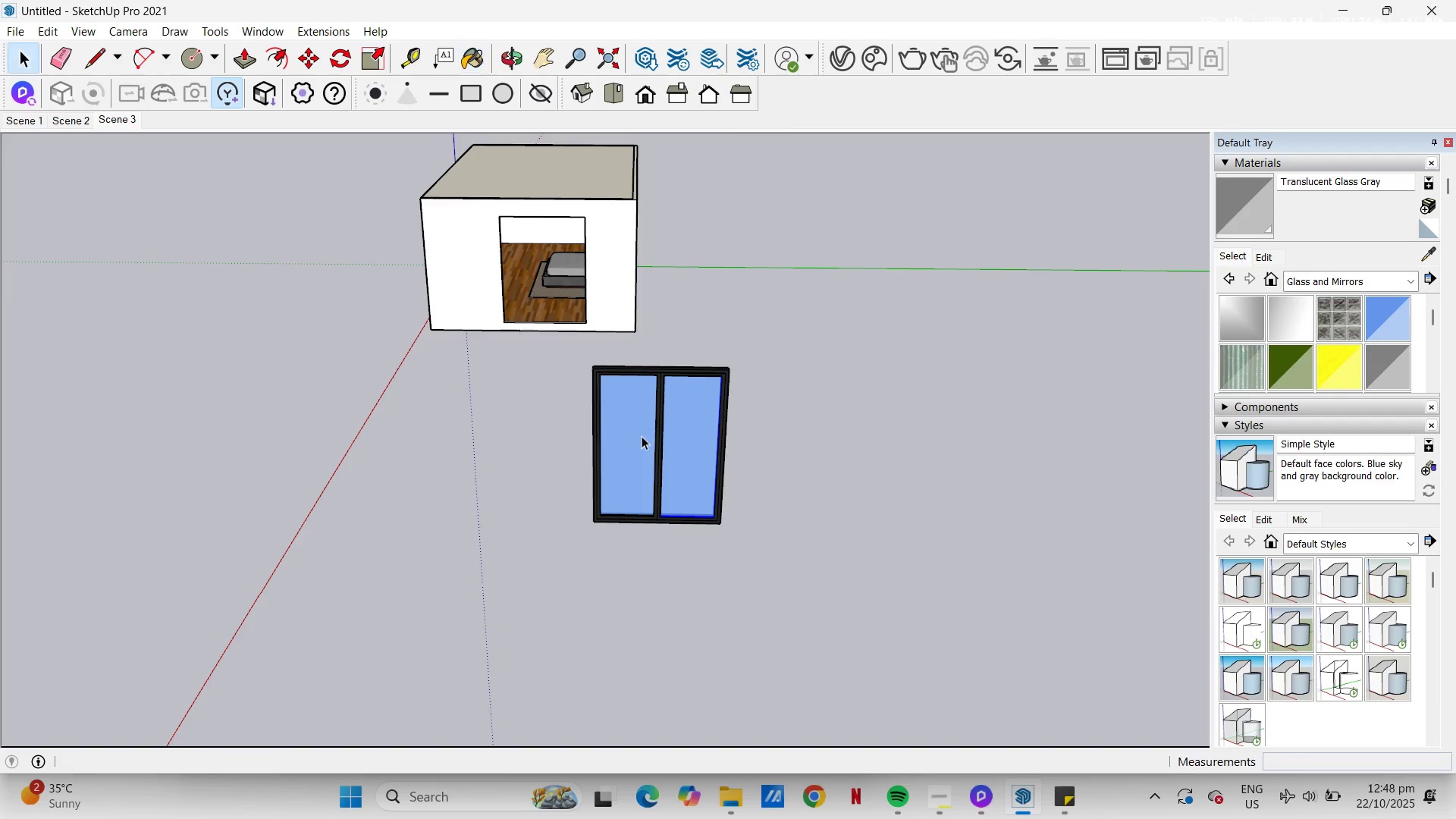 
key(Space)
 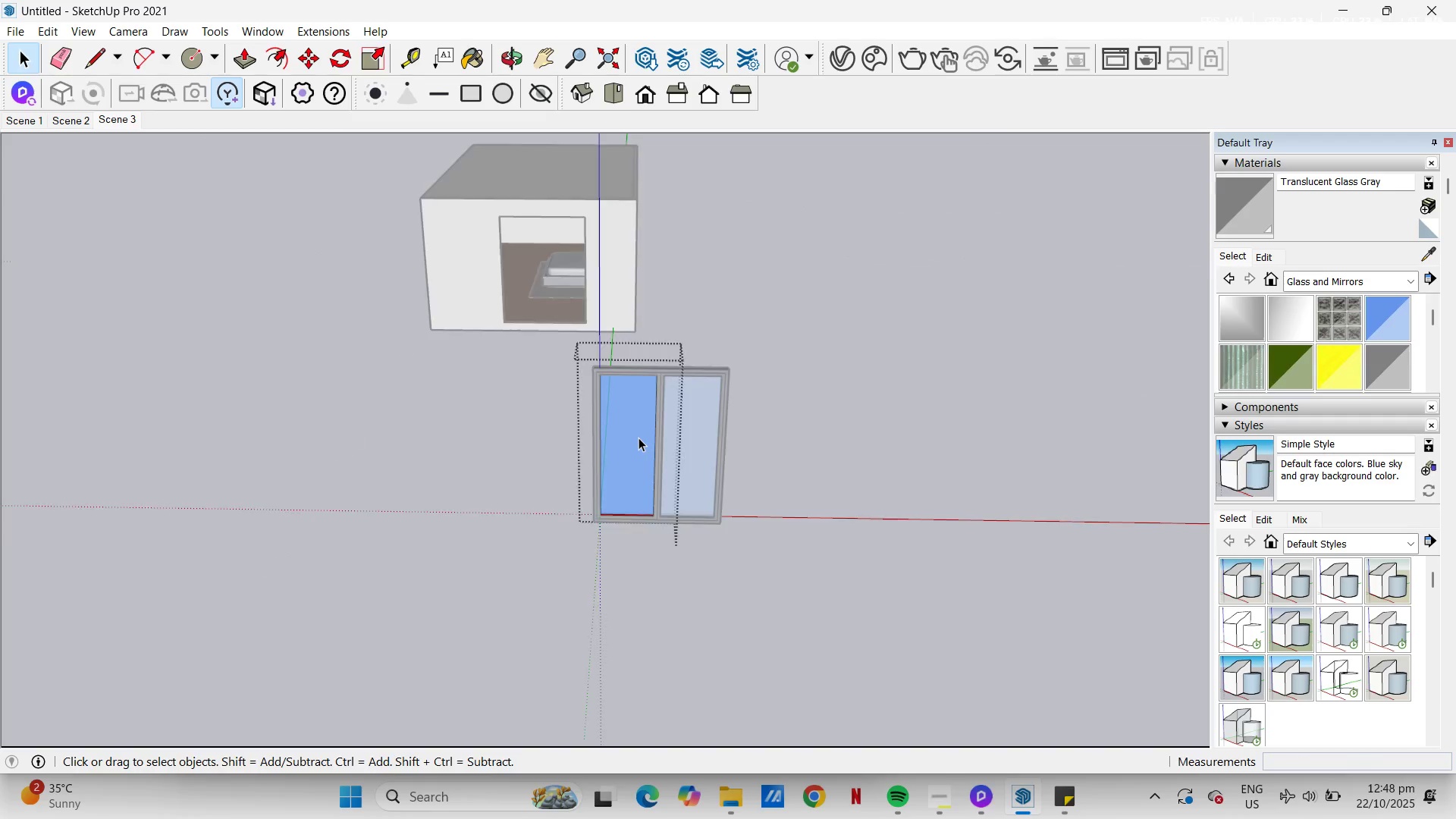 
double_click([639, 438])
 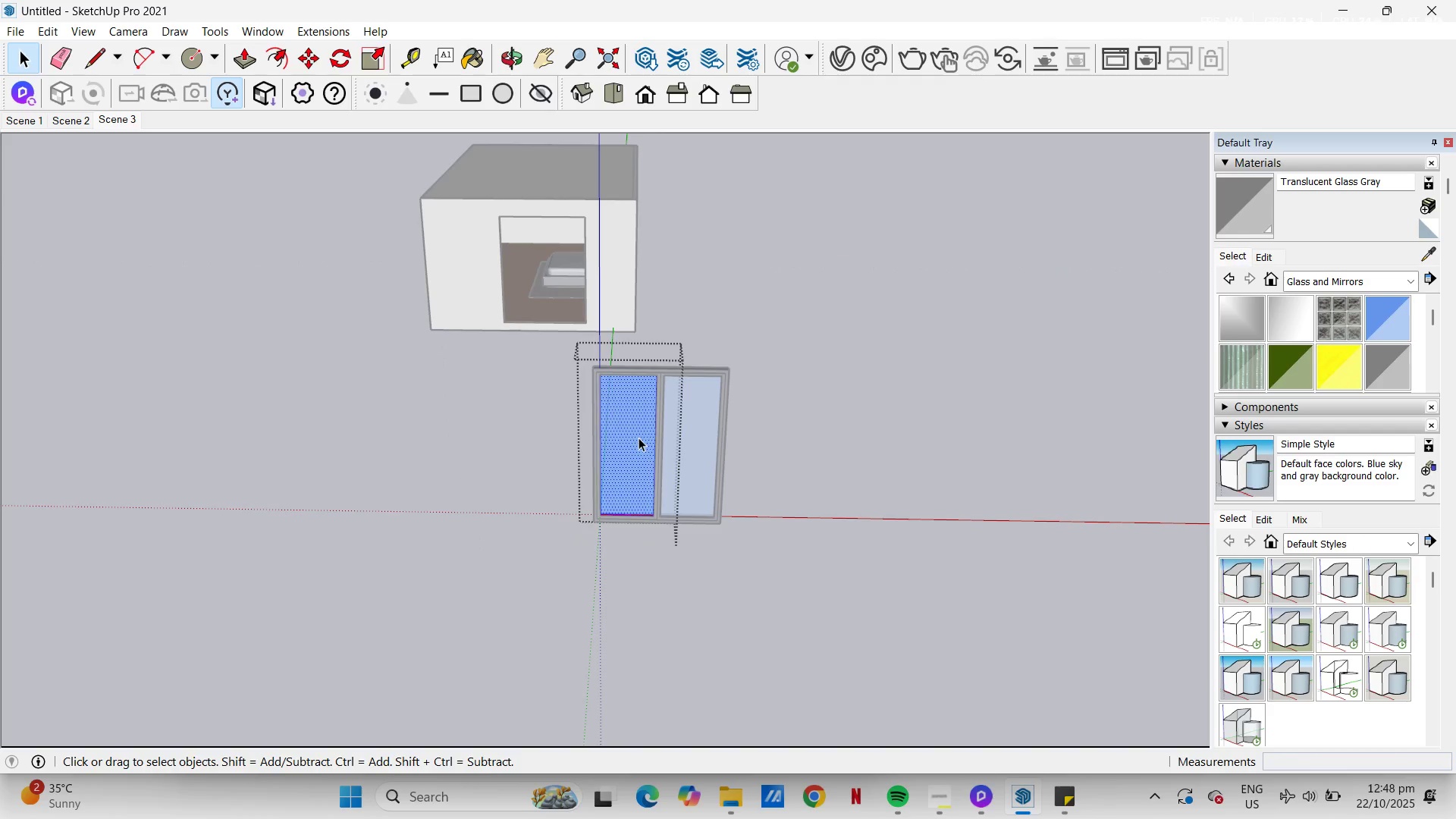 
triple_click([639, 438])
 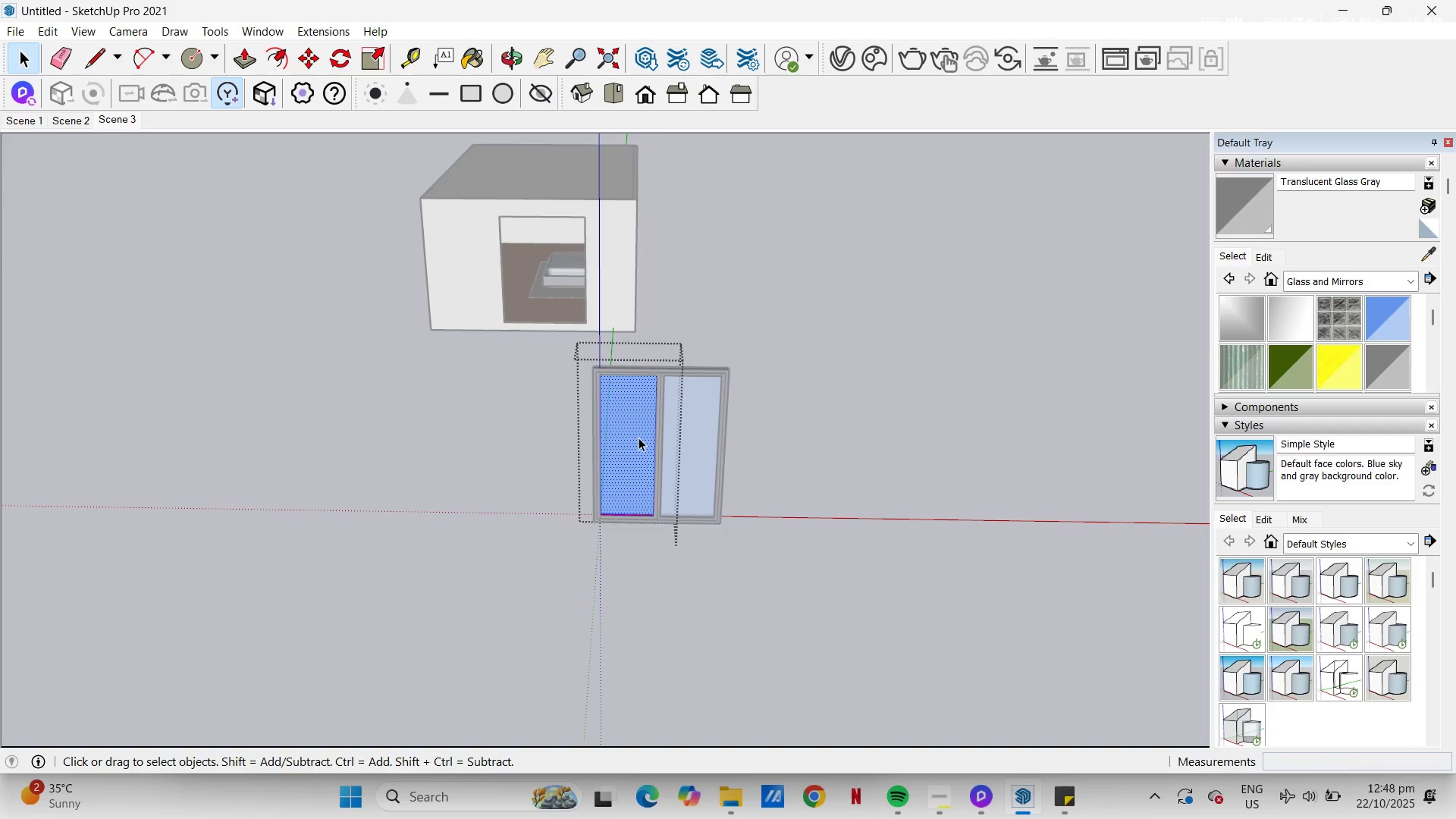 
key(Control+A)
 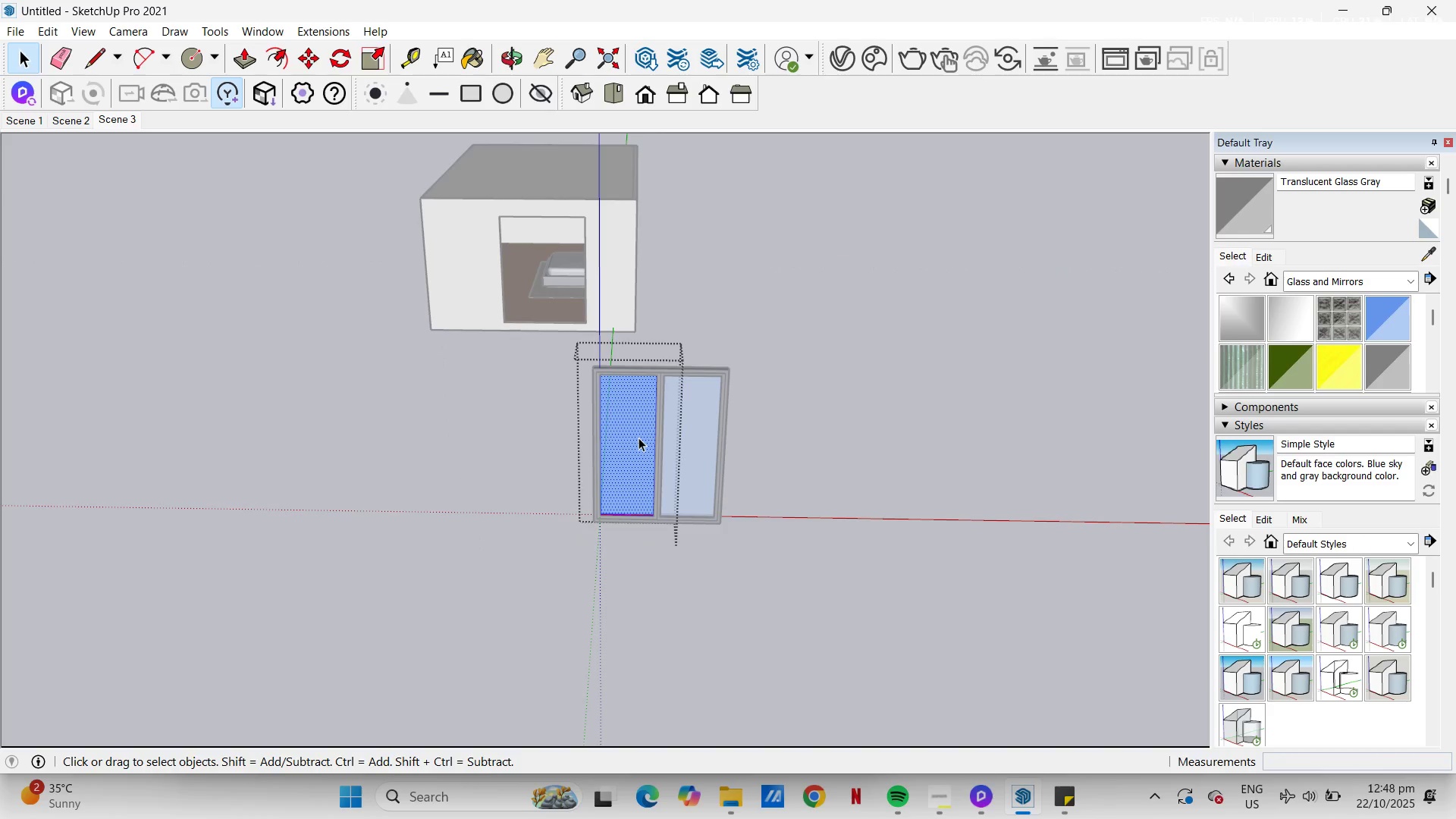 
key(B)
 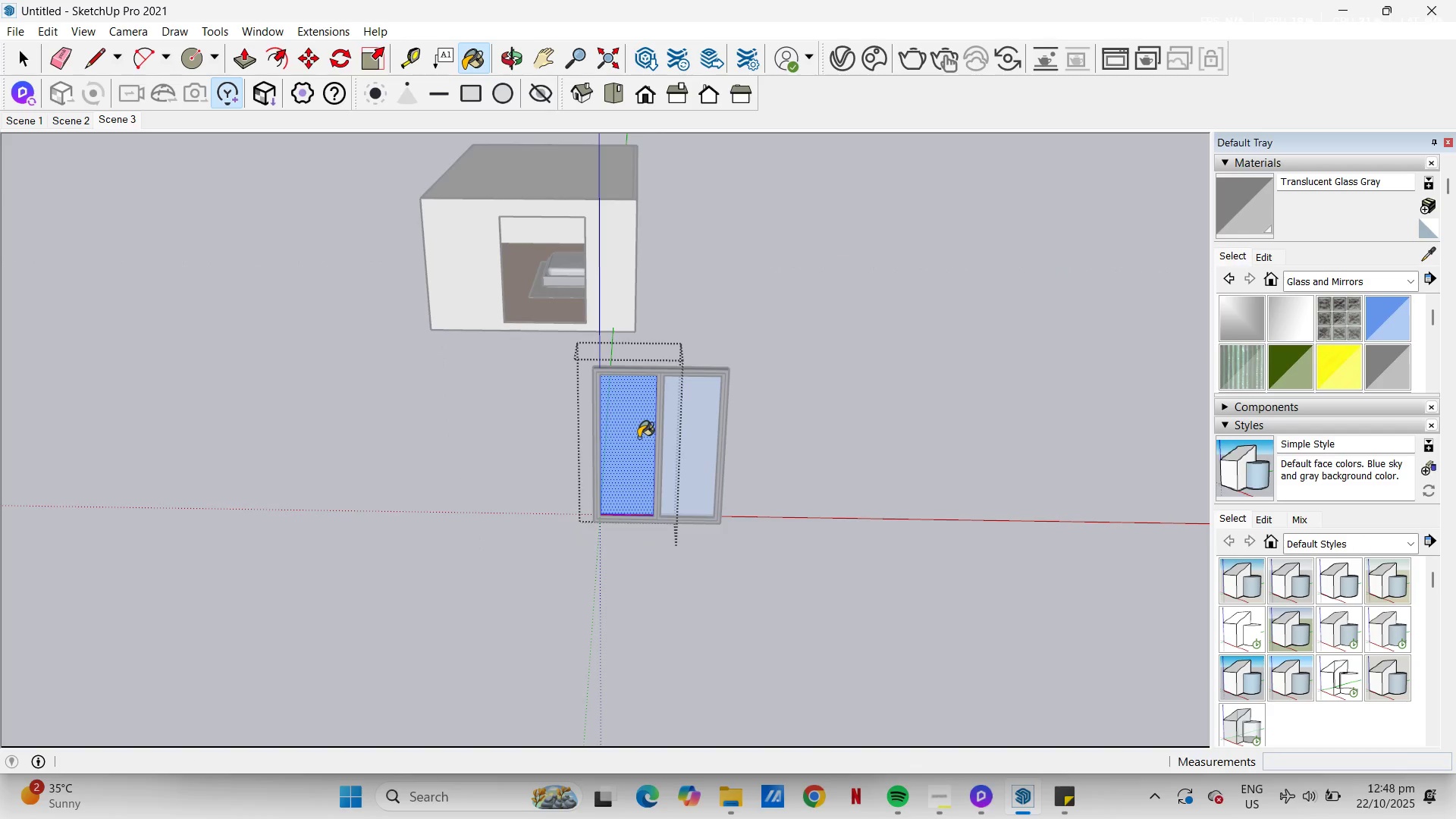 
left_click([639, 438])
 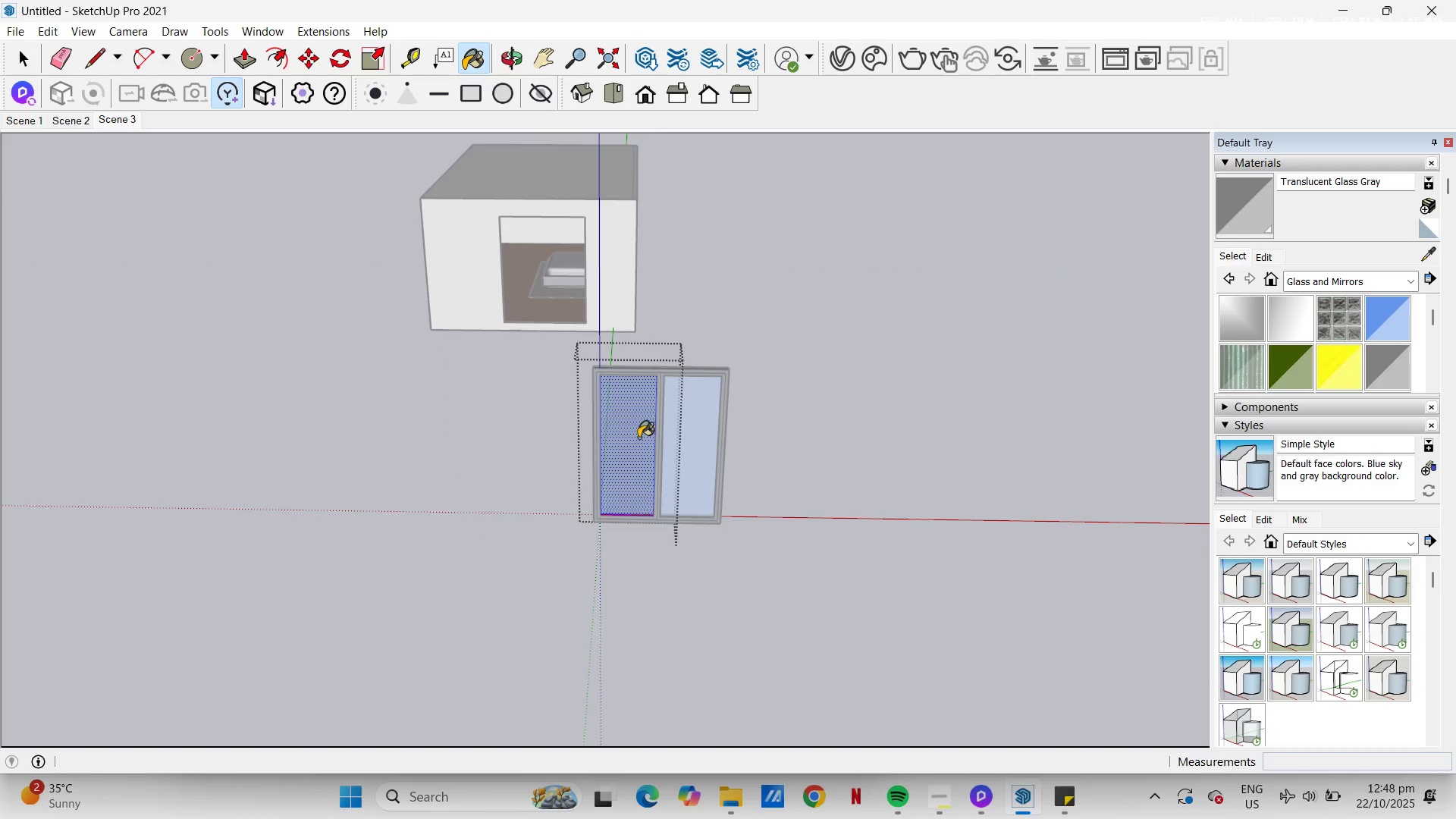 
key(Space)
 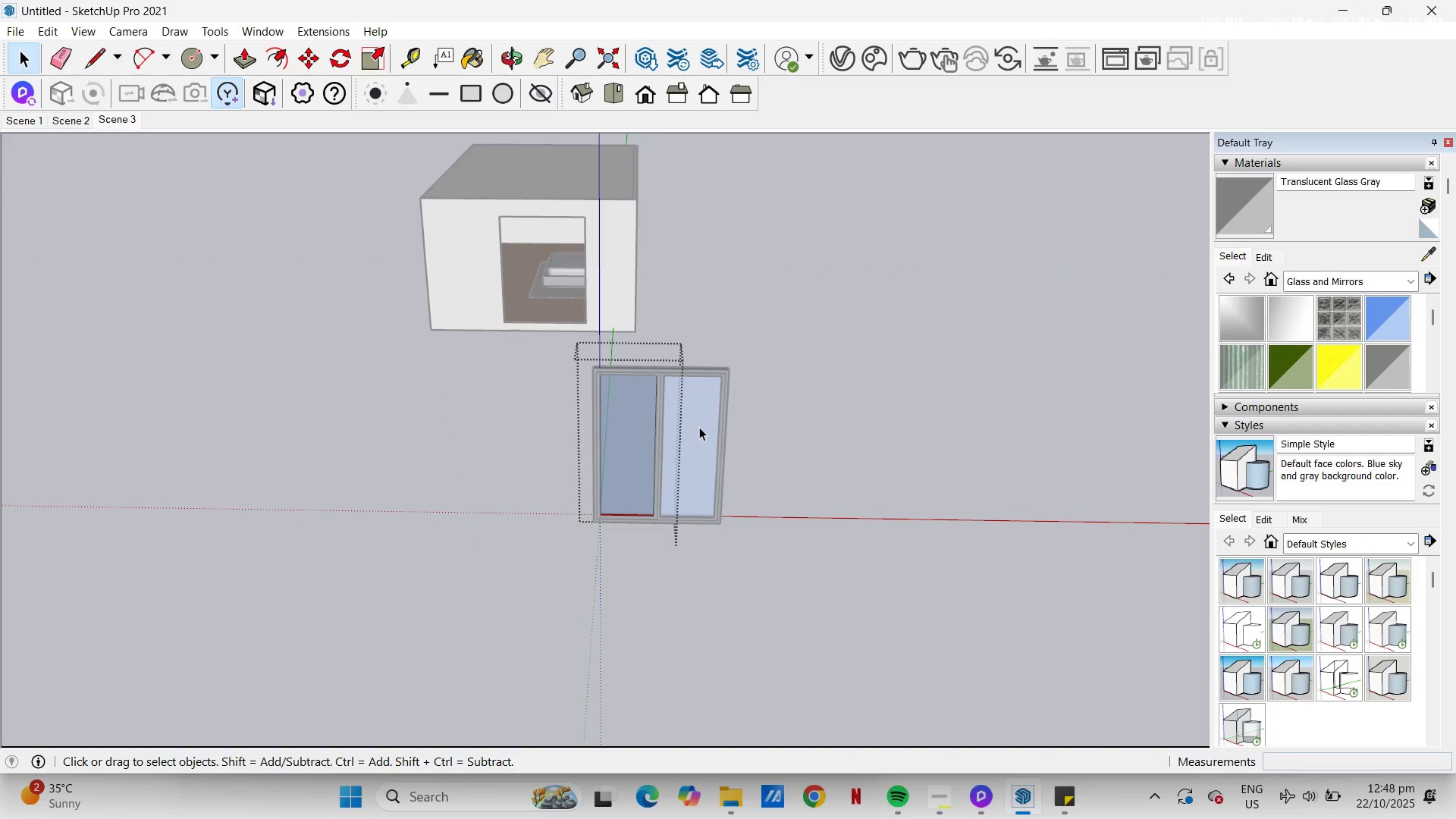 
double_click([701, 425])
 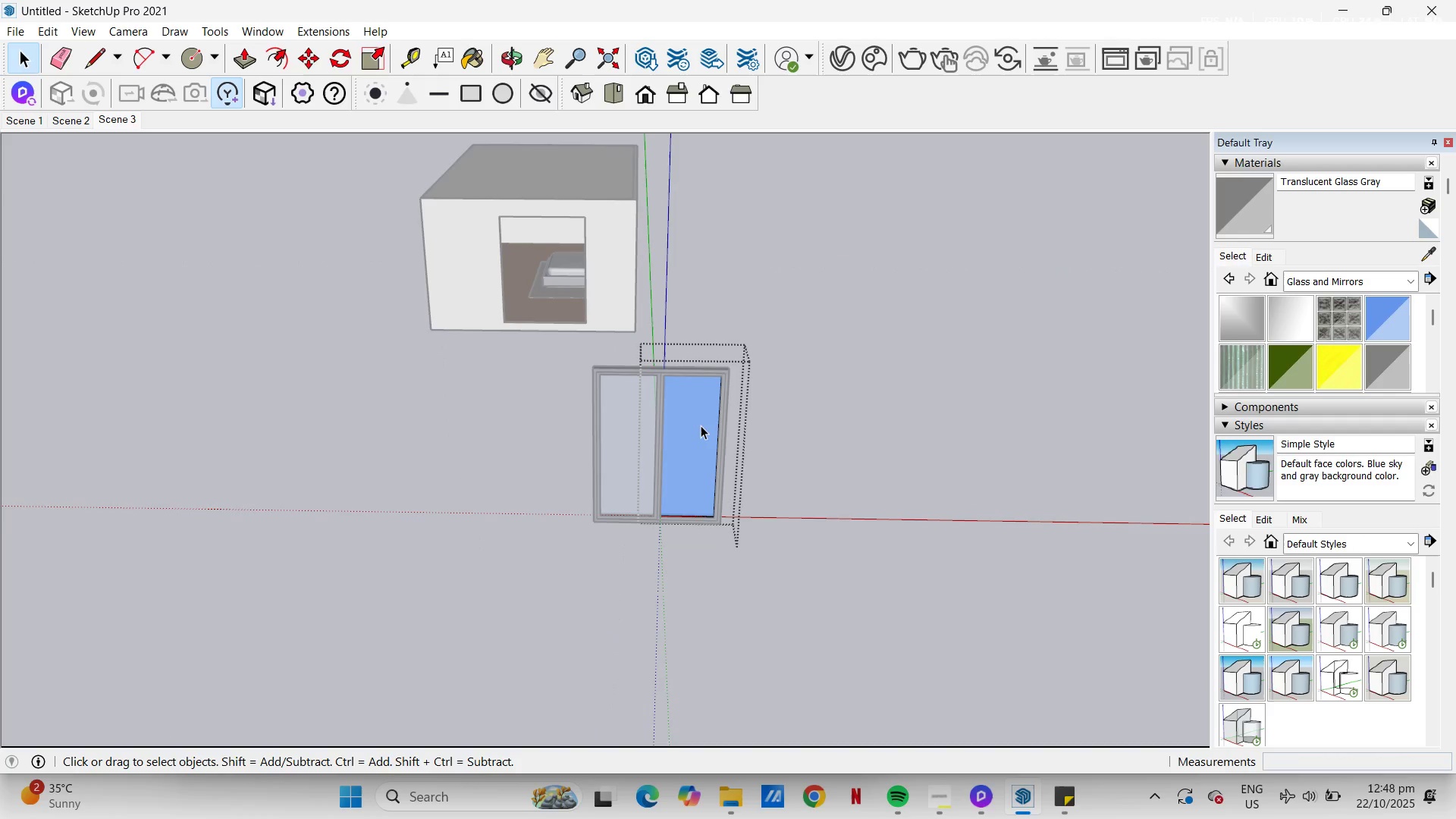 
triple_click([701, 425])
 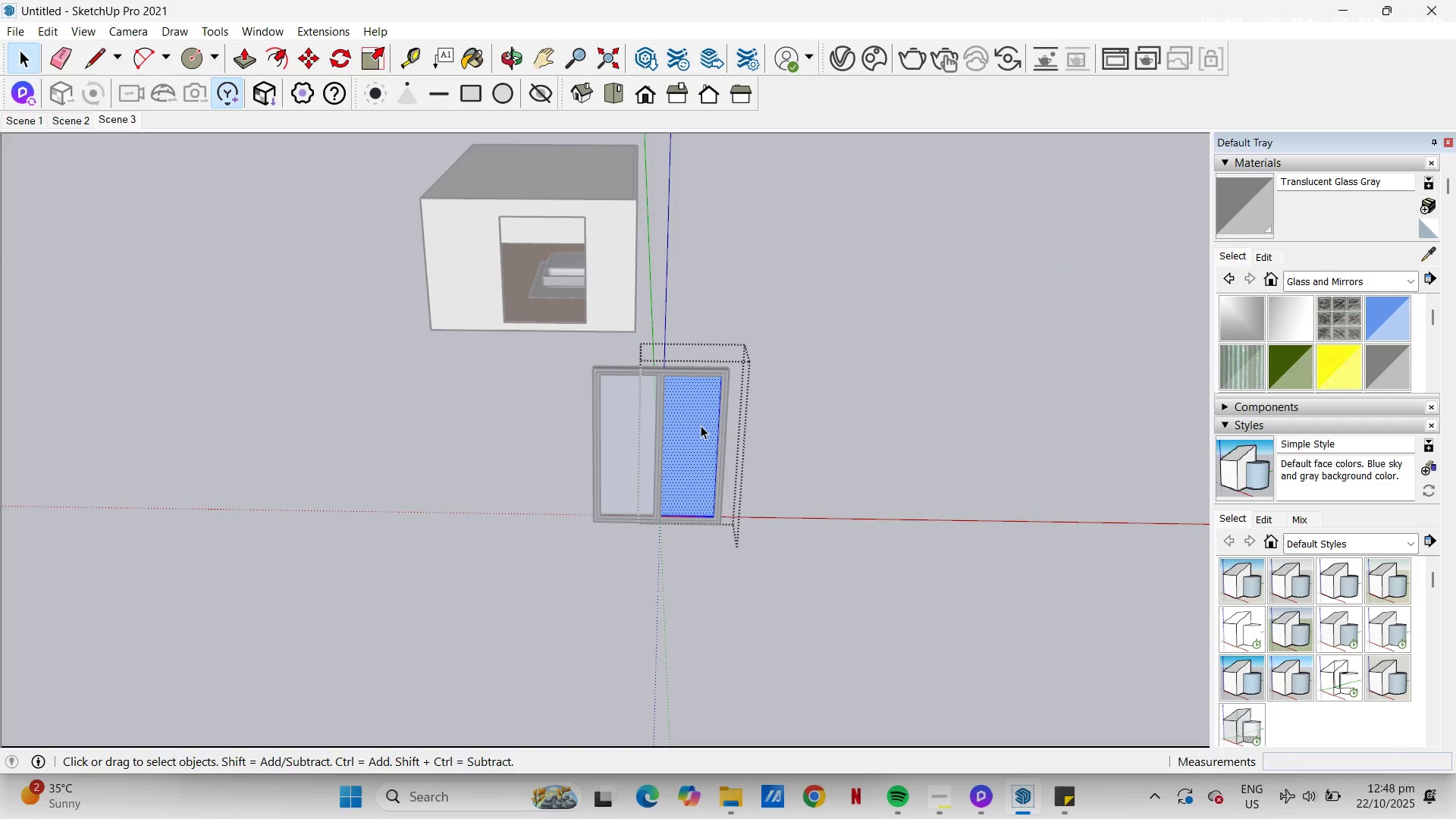 
triple_click([701, 425])
 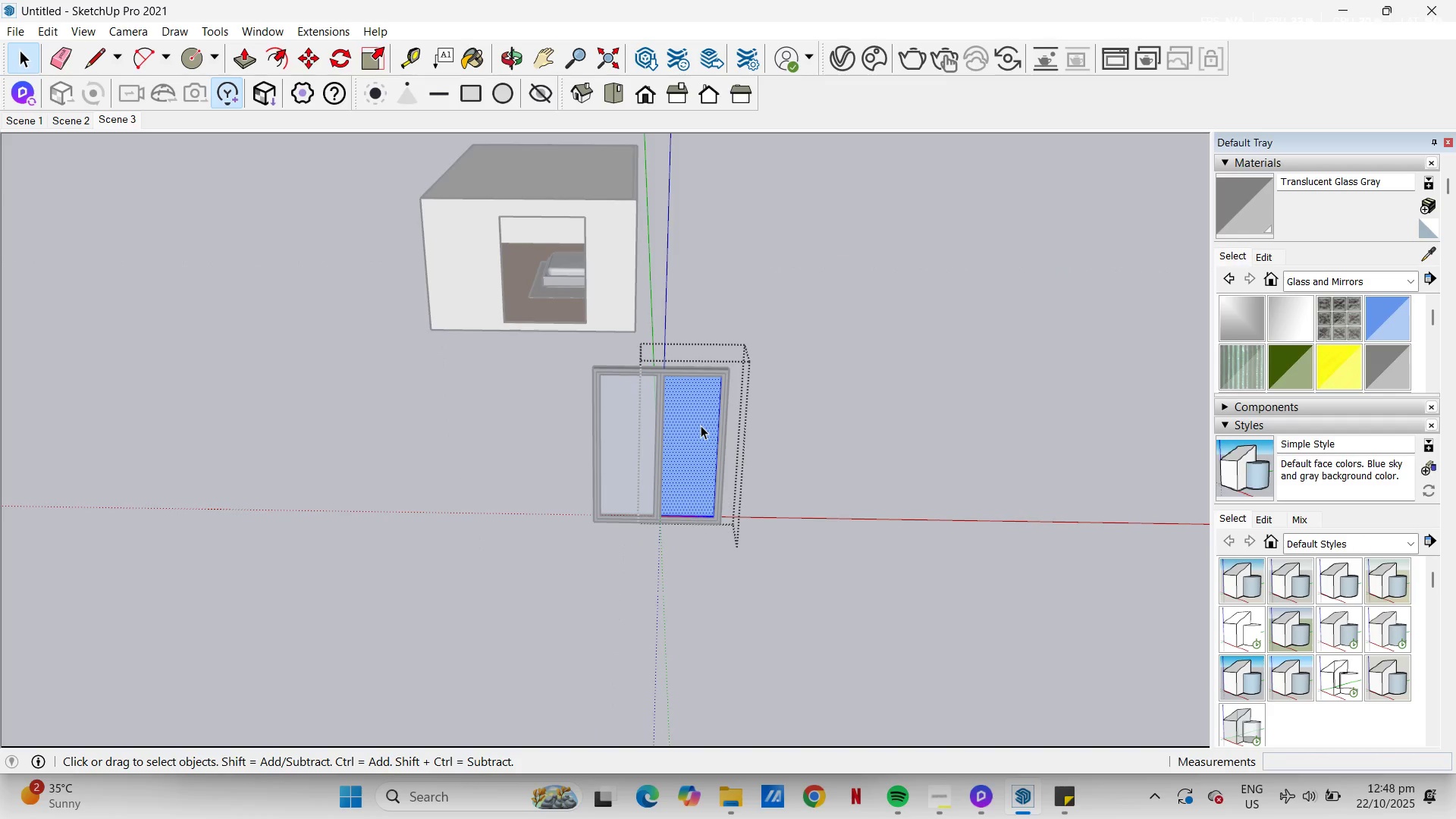 
key(Control+A)
 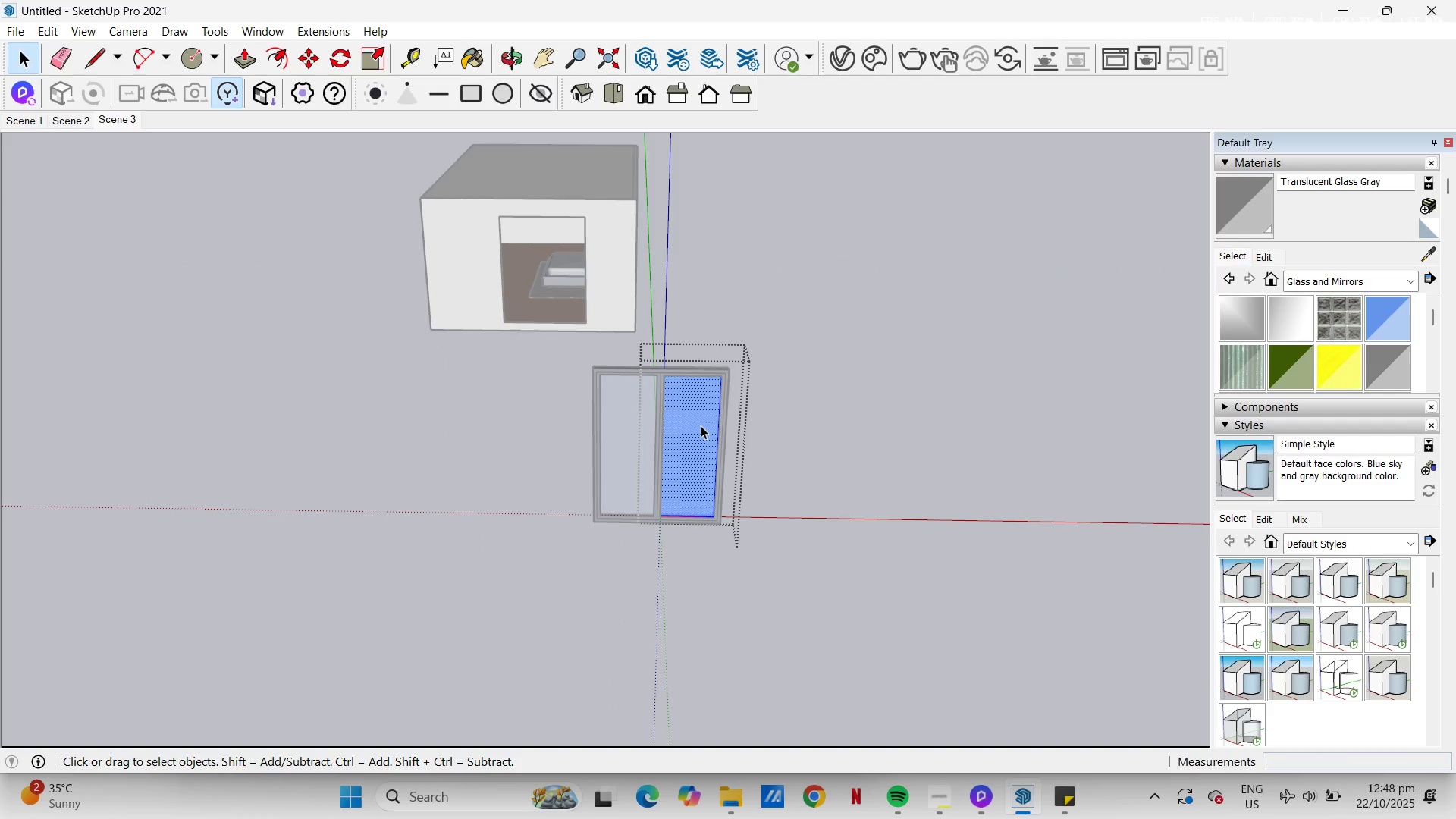 
key(V)
 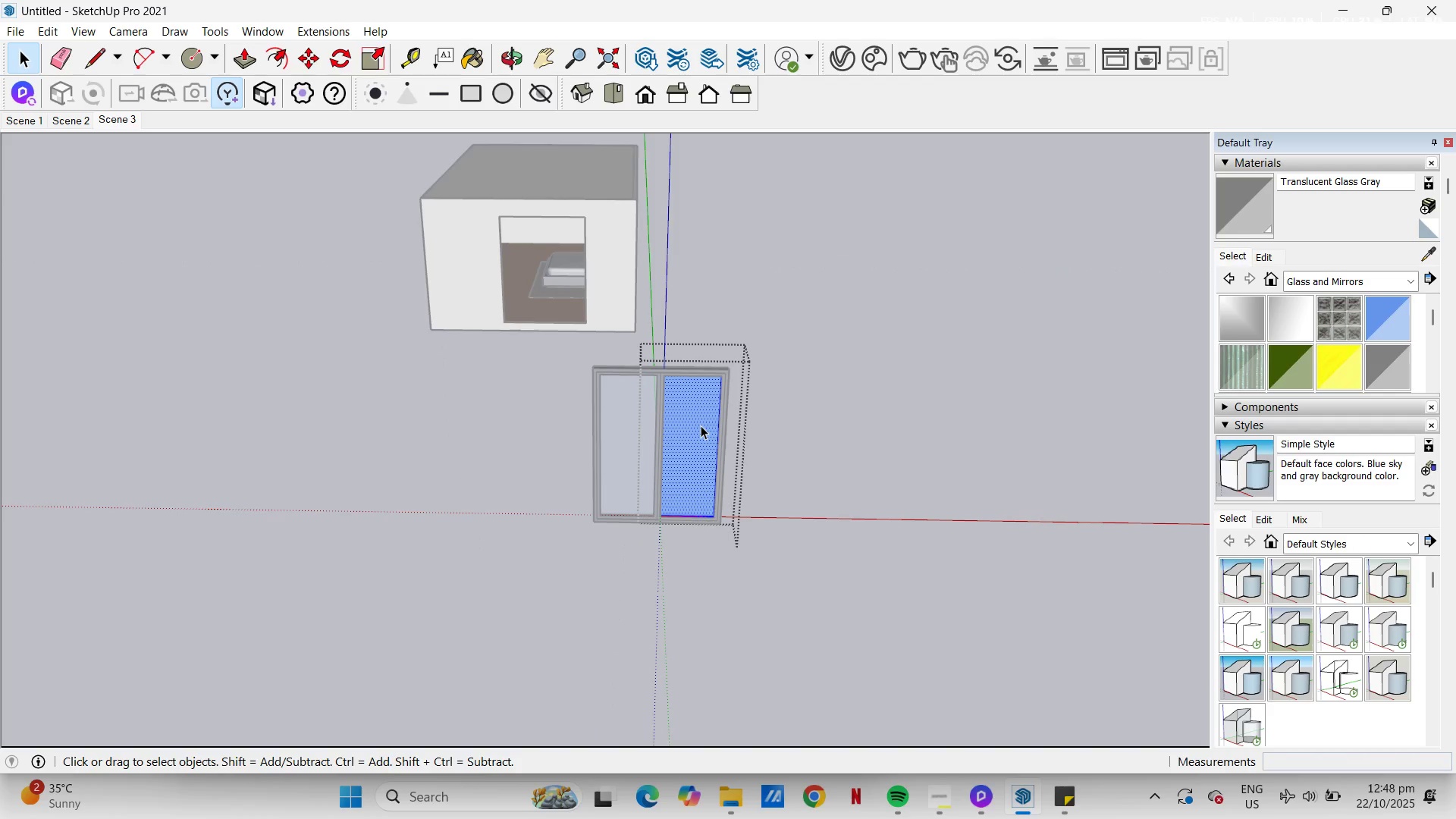 
left_click([701, 425])
 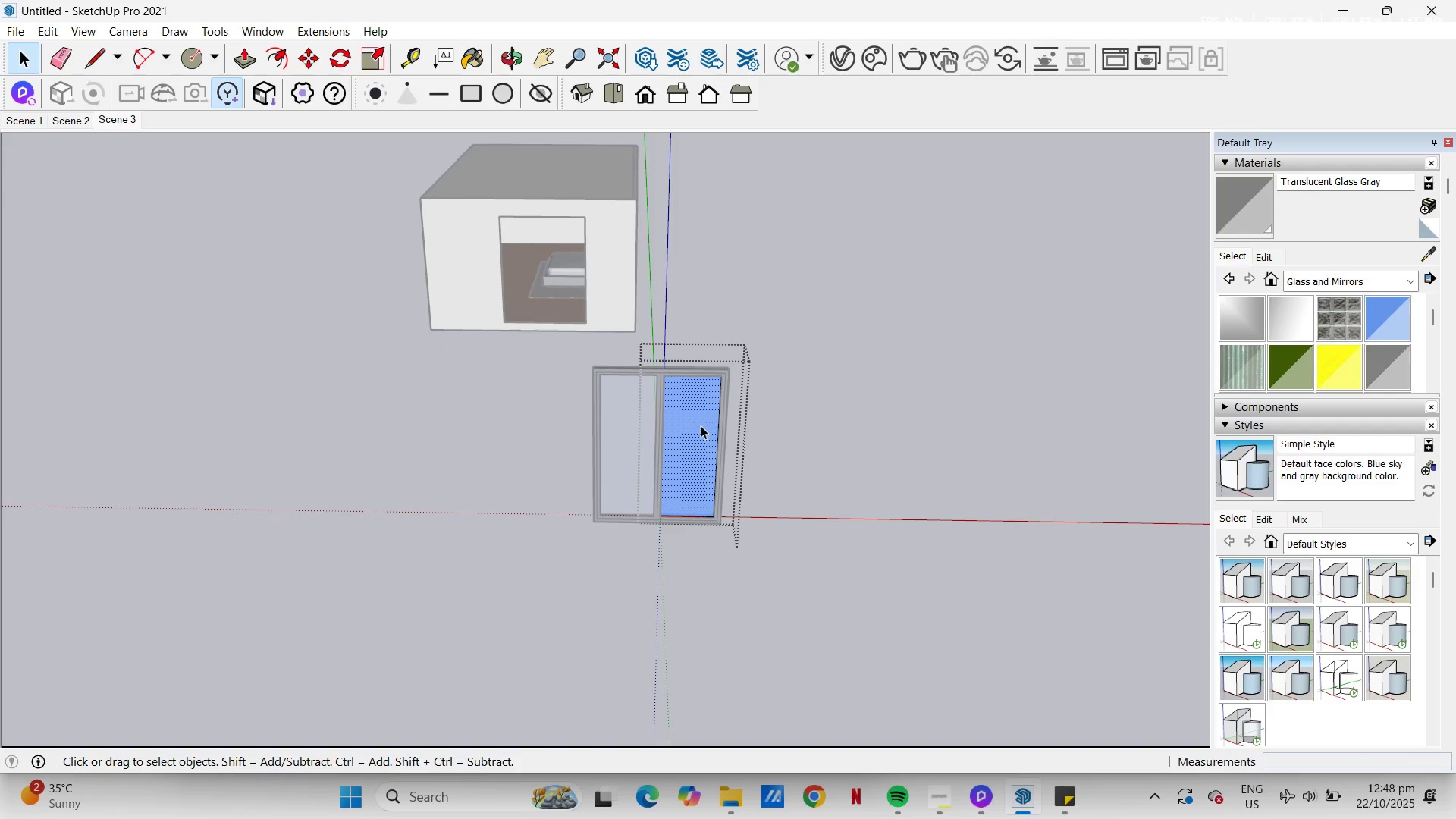 
key(B)
 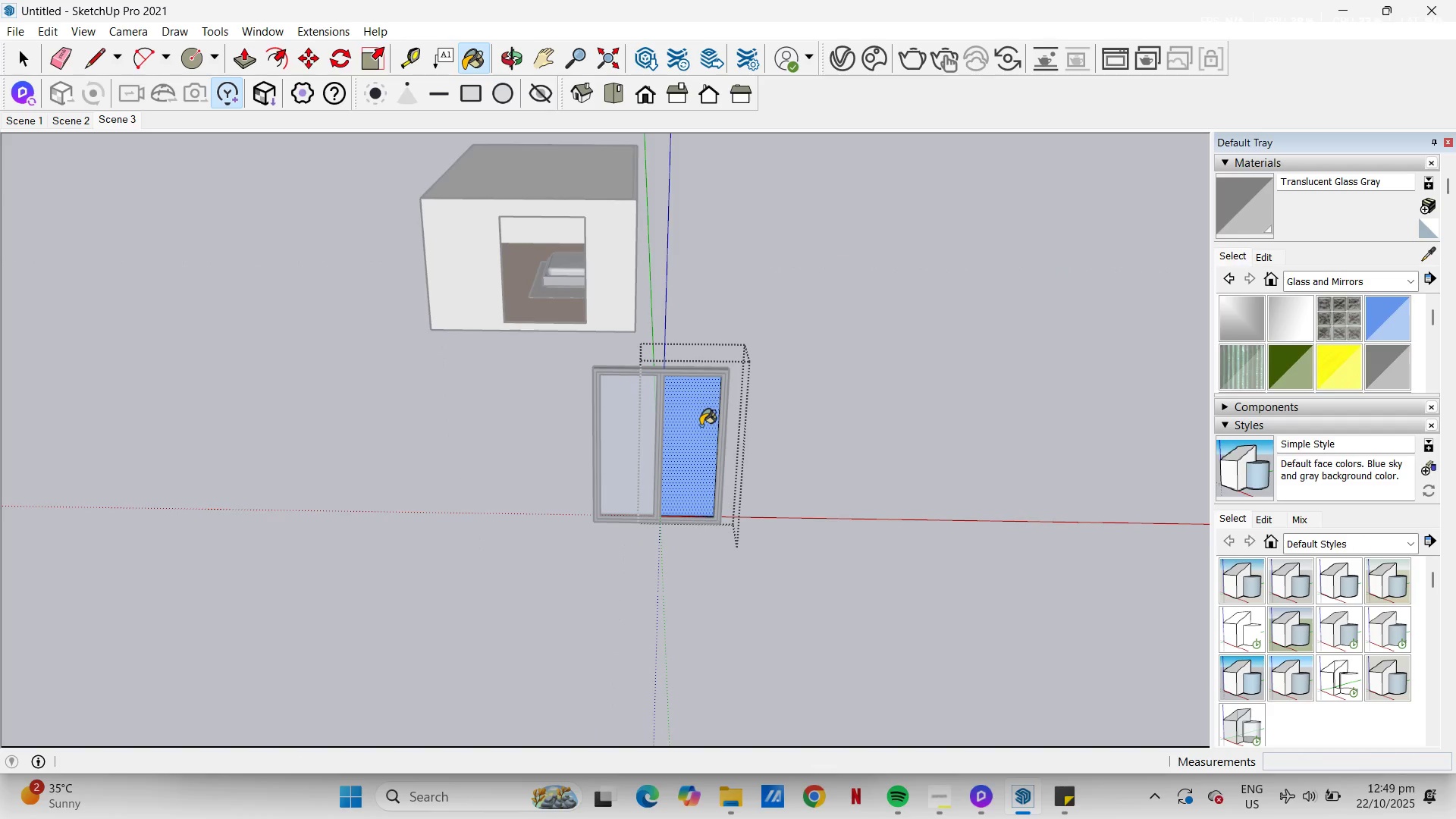 
left_click([701, 425])
 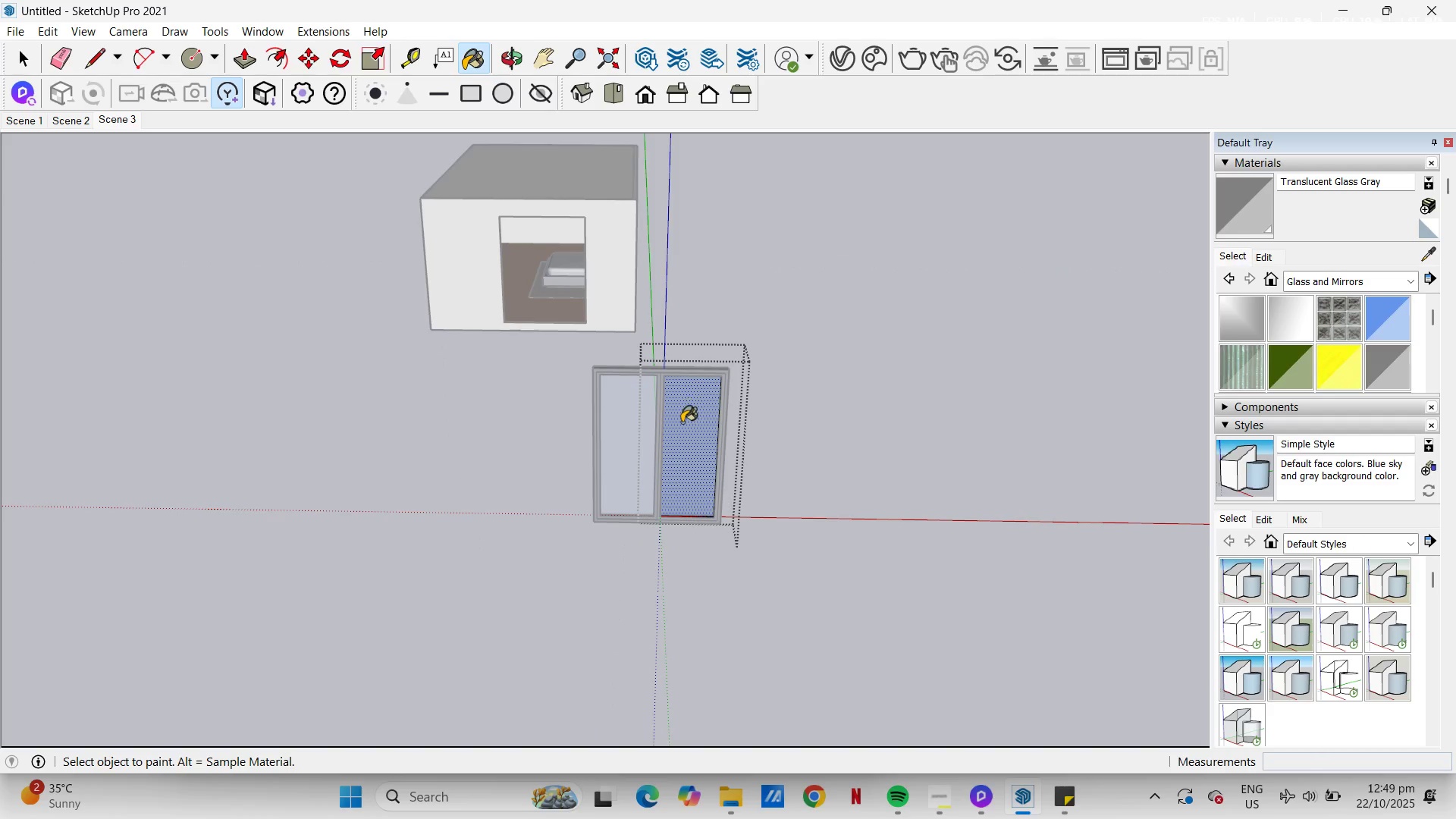 
key(Control+A)
 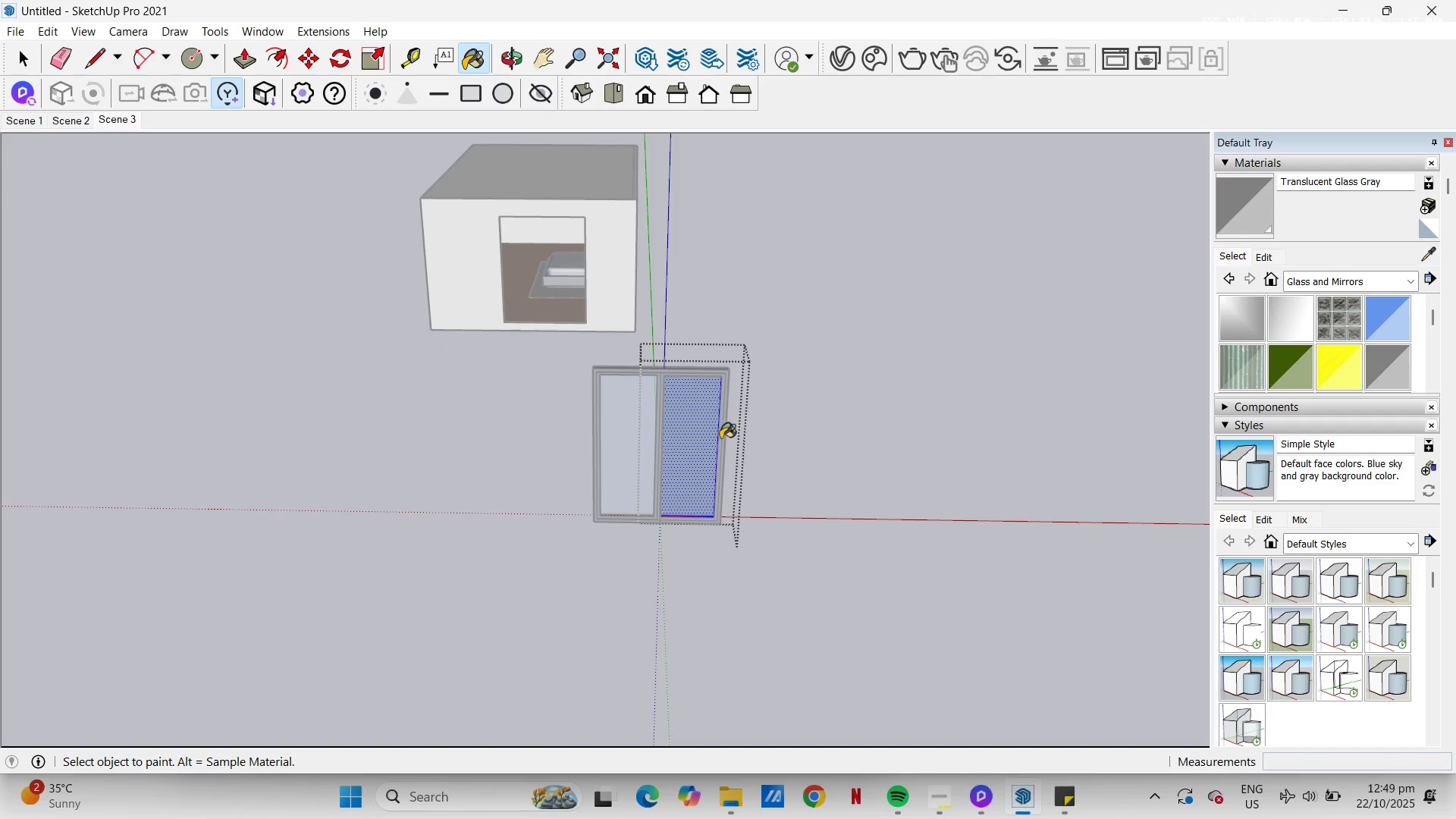 
key(B)
 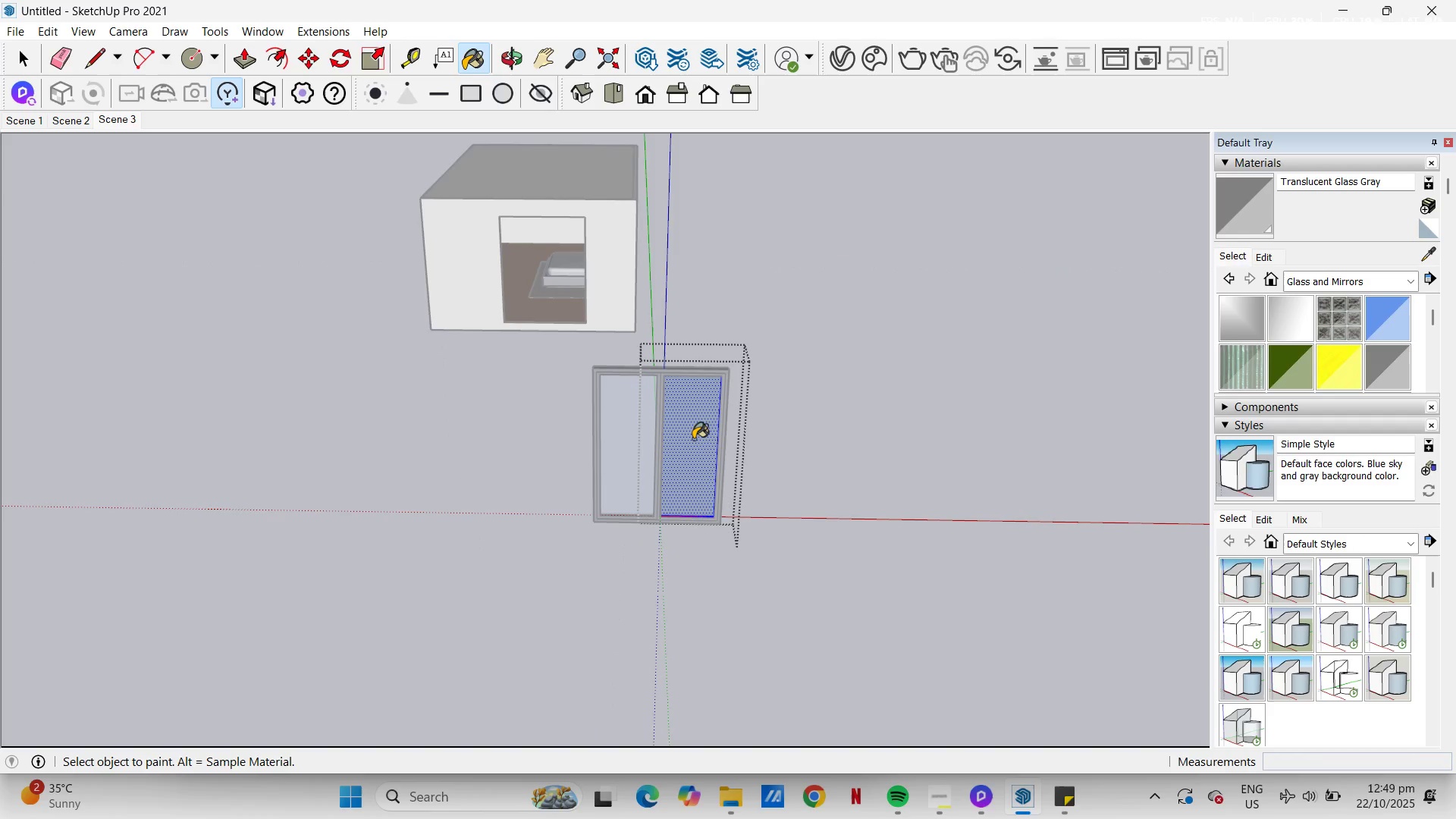 
left_click([693, 439])
 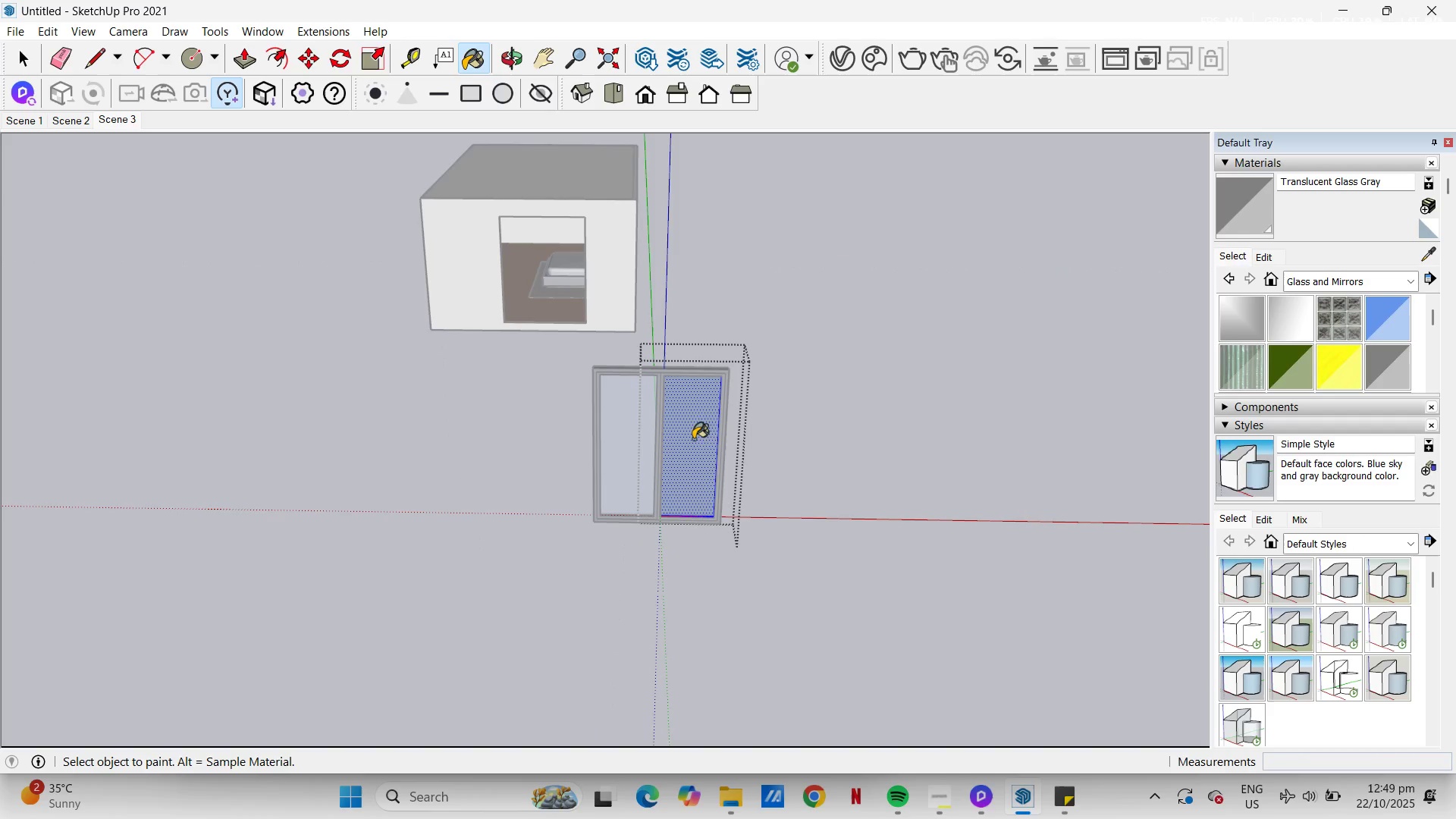 
key(Escape)
 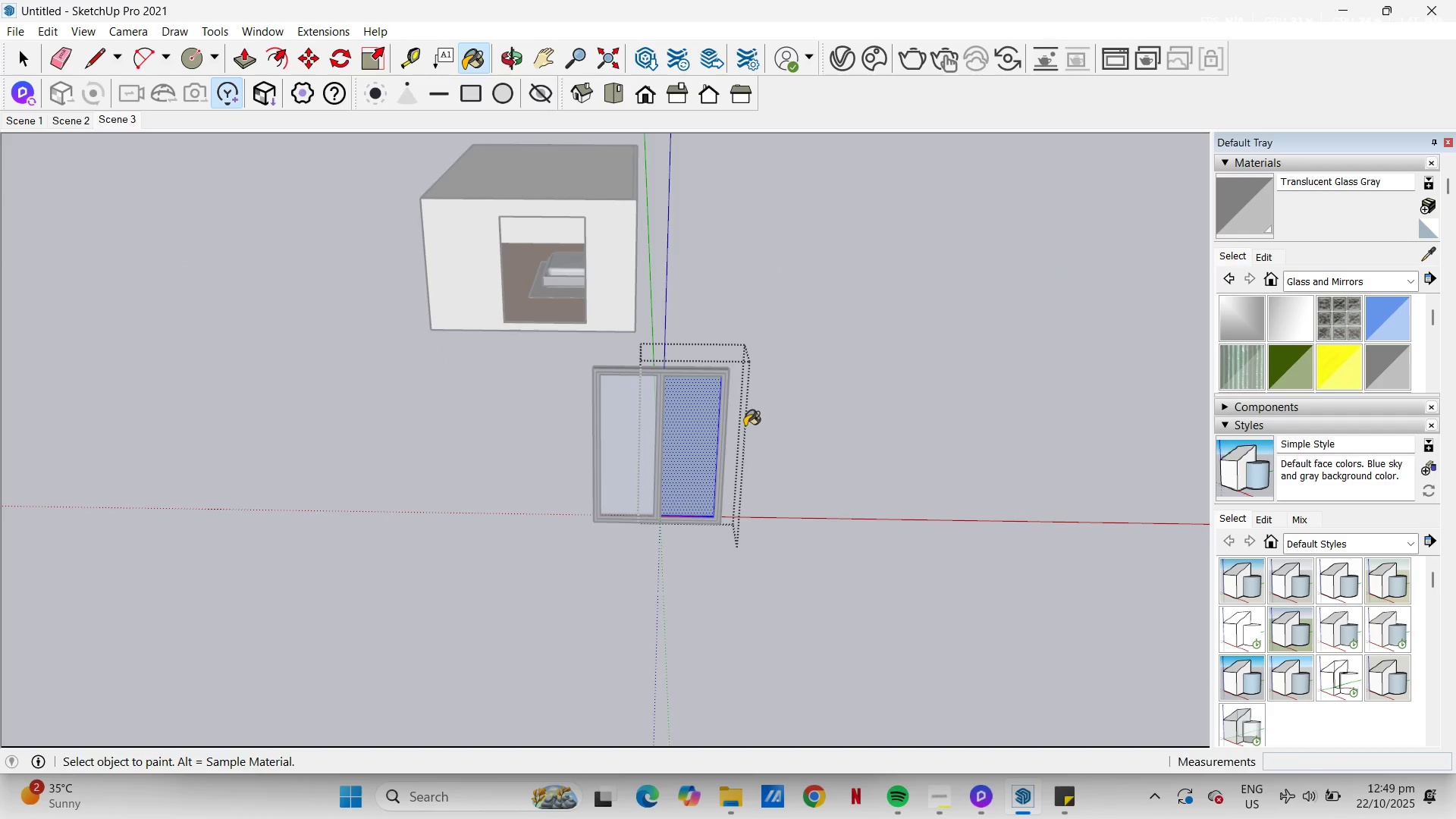 
key(Space)
 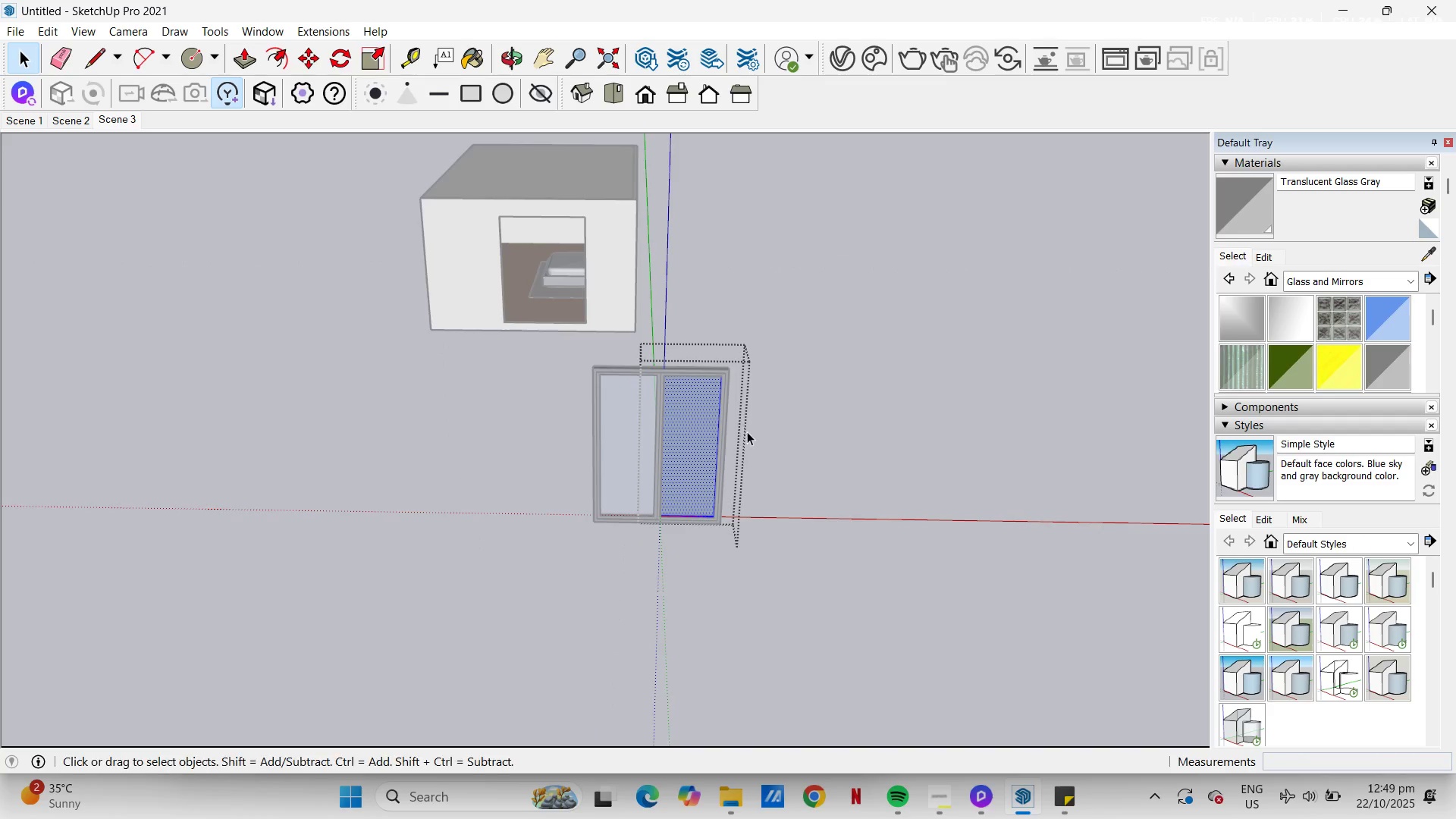 
key(Escape)
 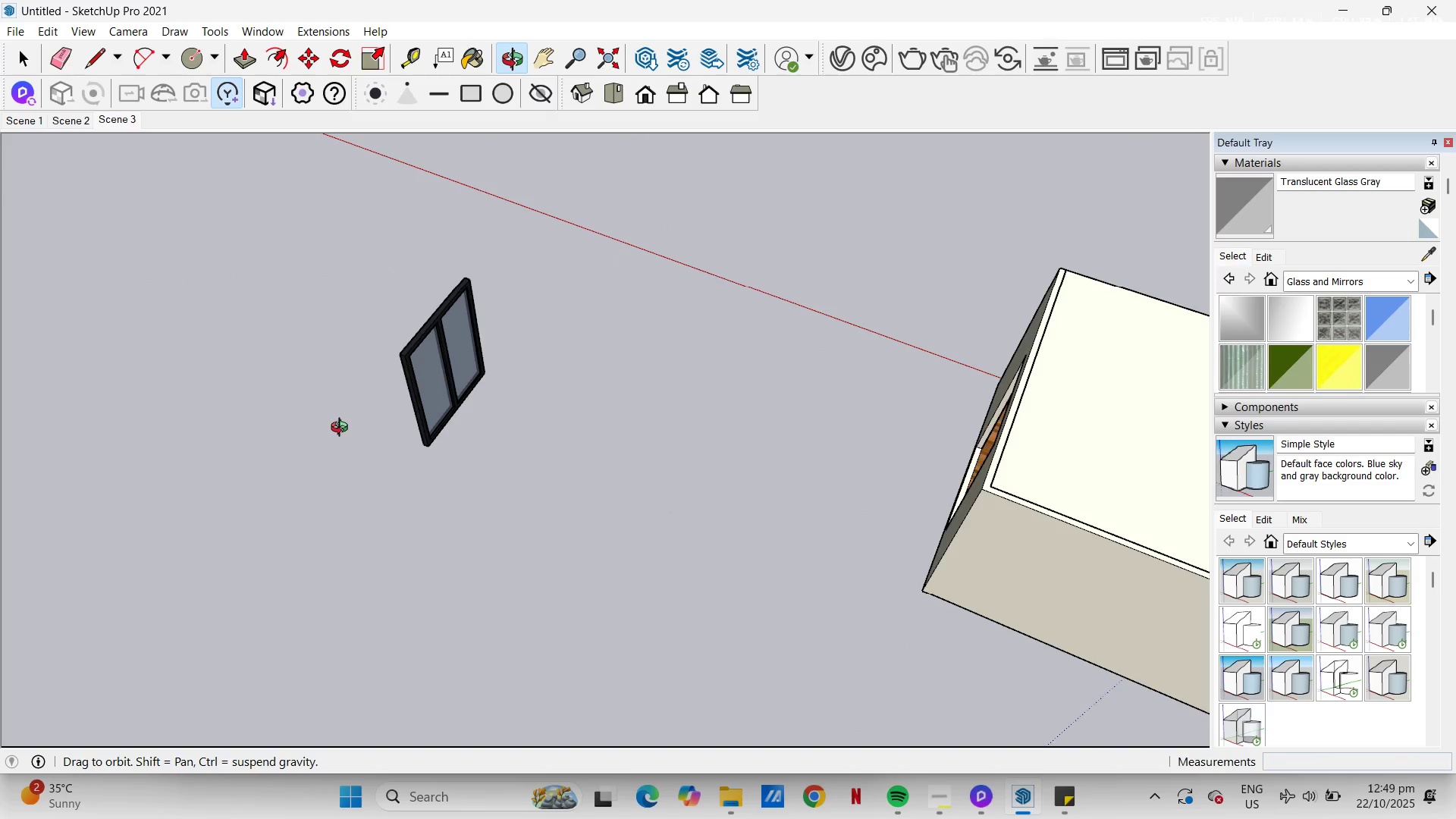 
scroll: coordinate [560, 549], scroll_direction: down, amount: 3.0
 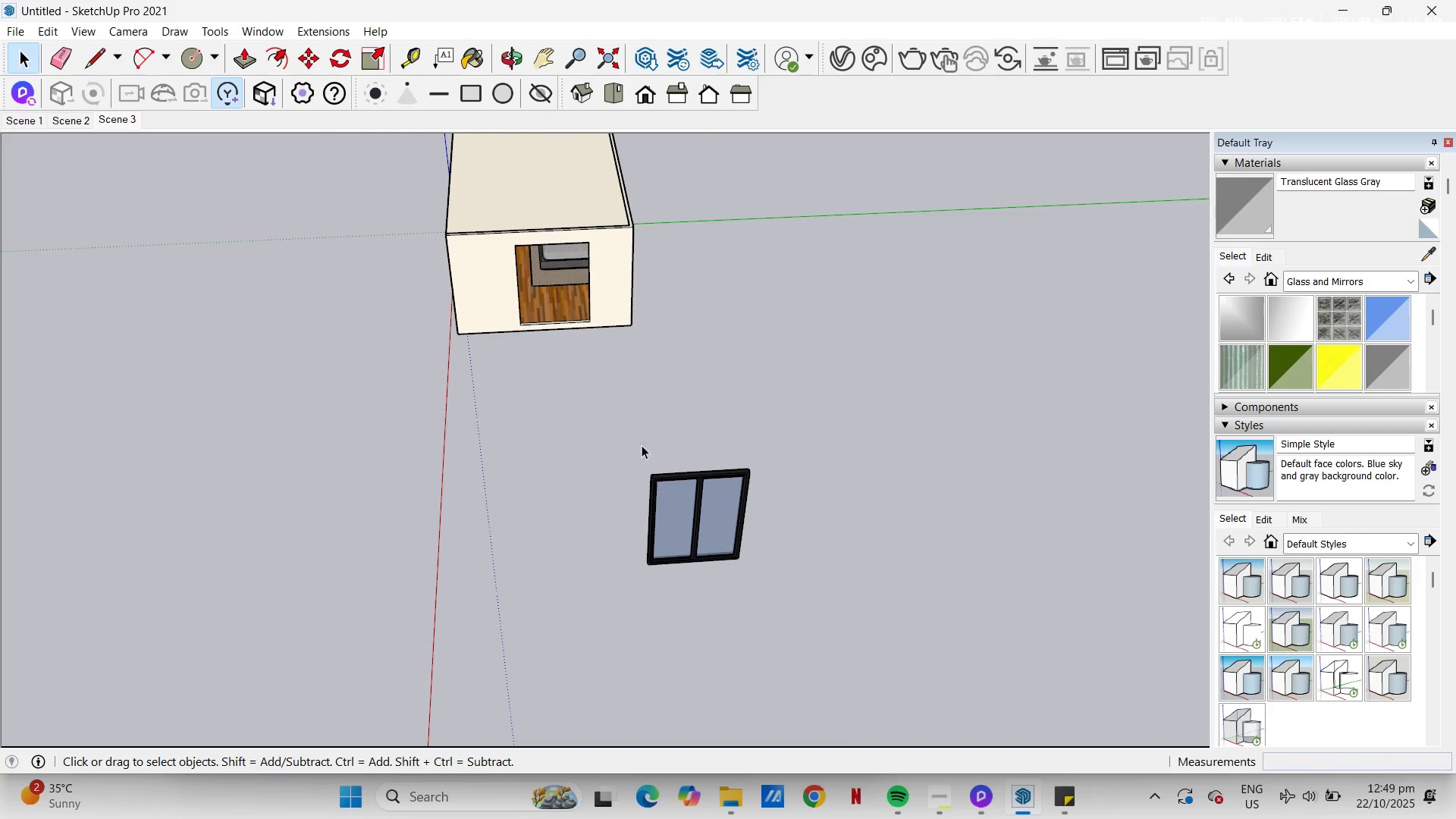 
left_click_drag(start_coordinate=[601, 451], to_coordinate=[874, 619])
 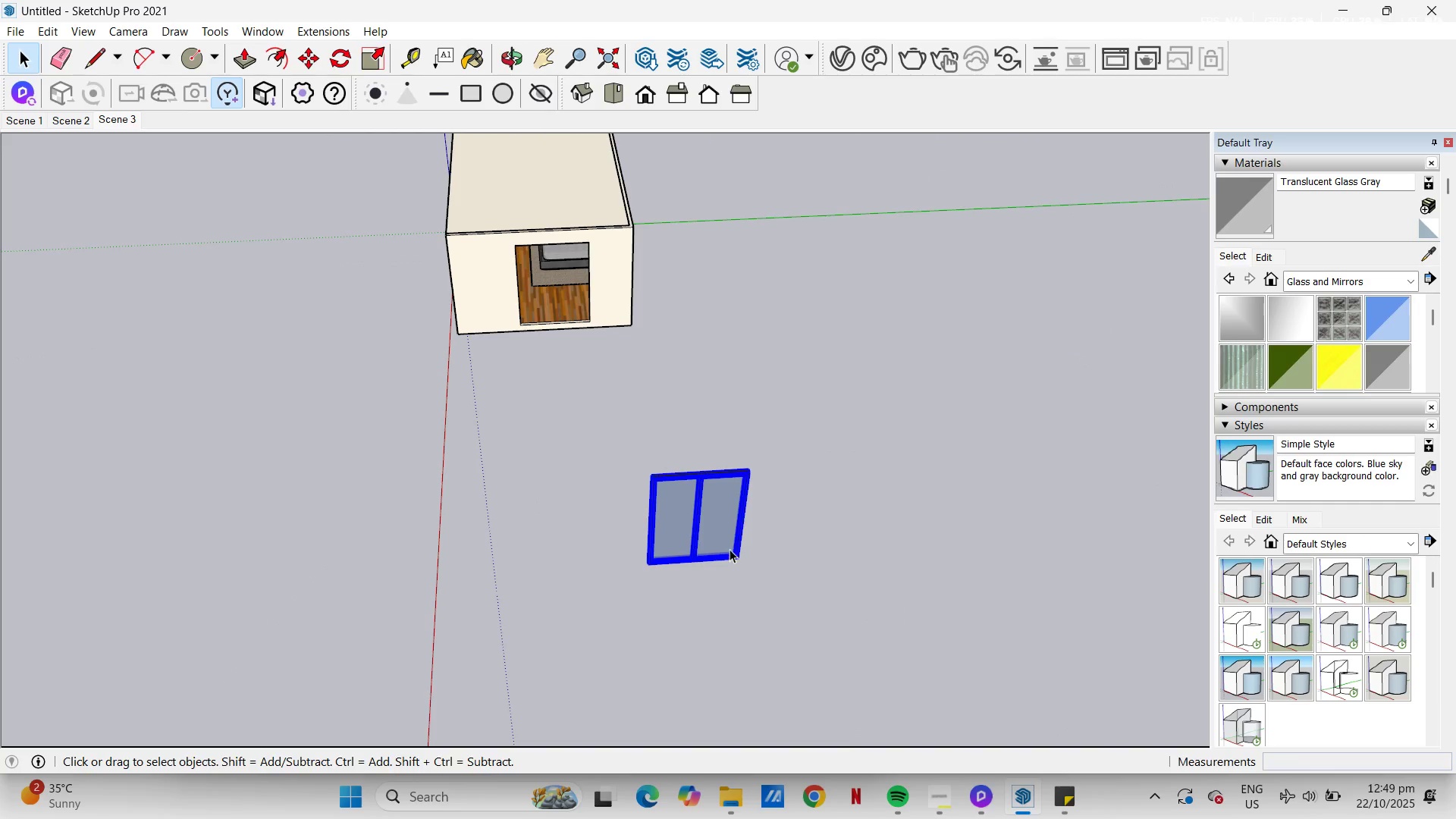 
right_click([730, 549])
 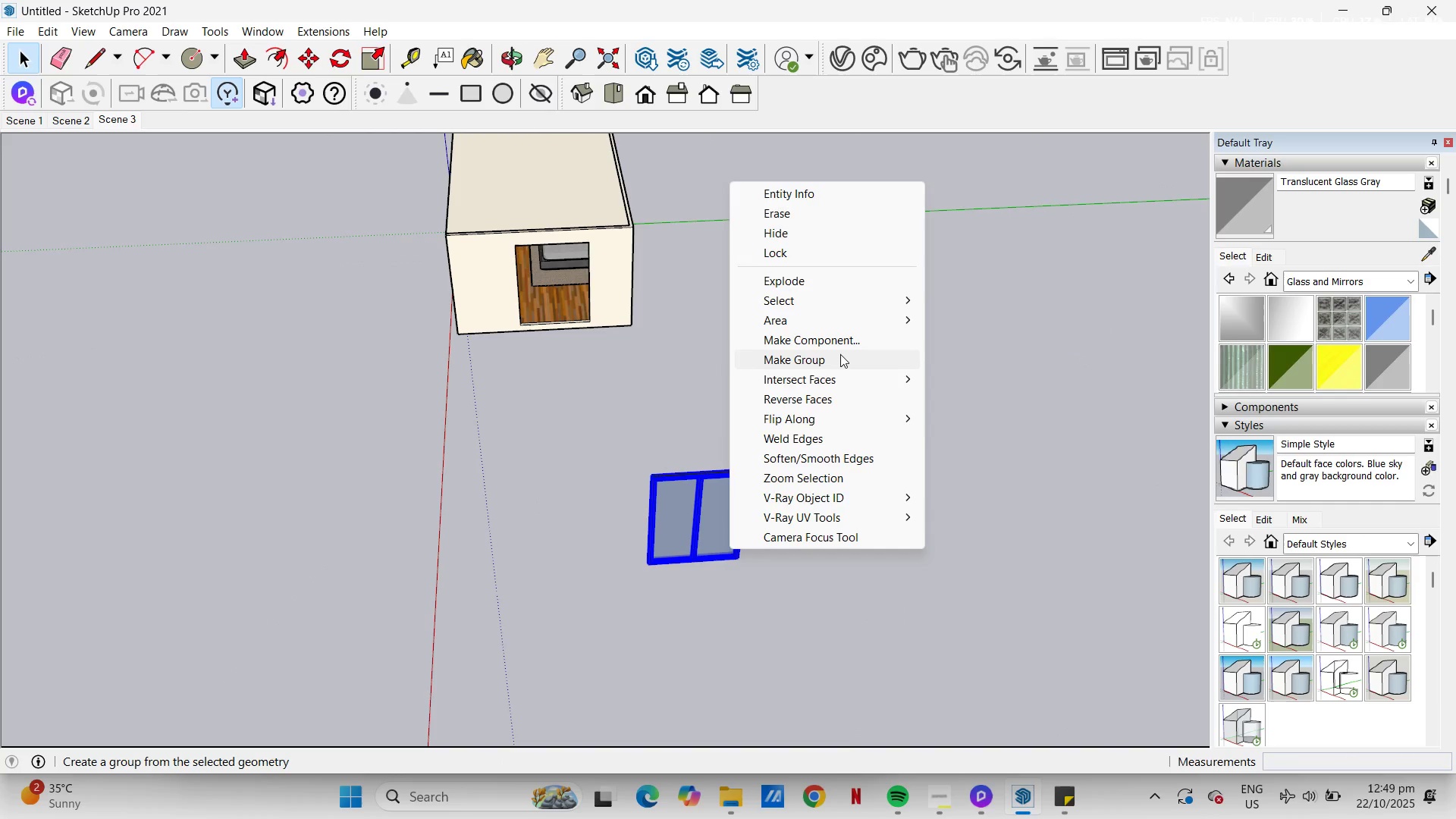 
left_click([840, 354])
 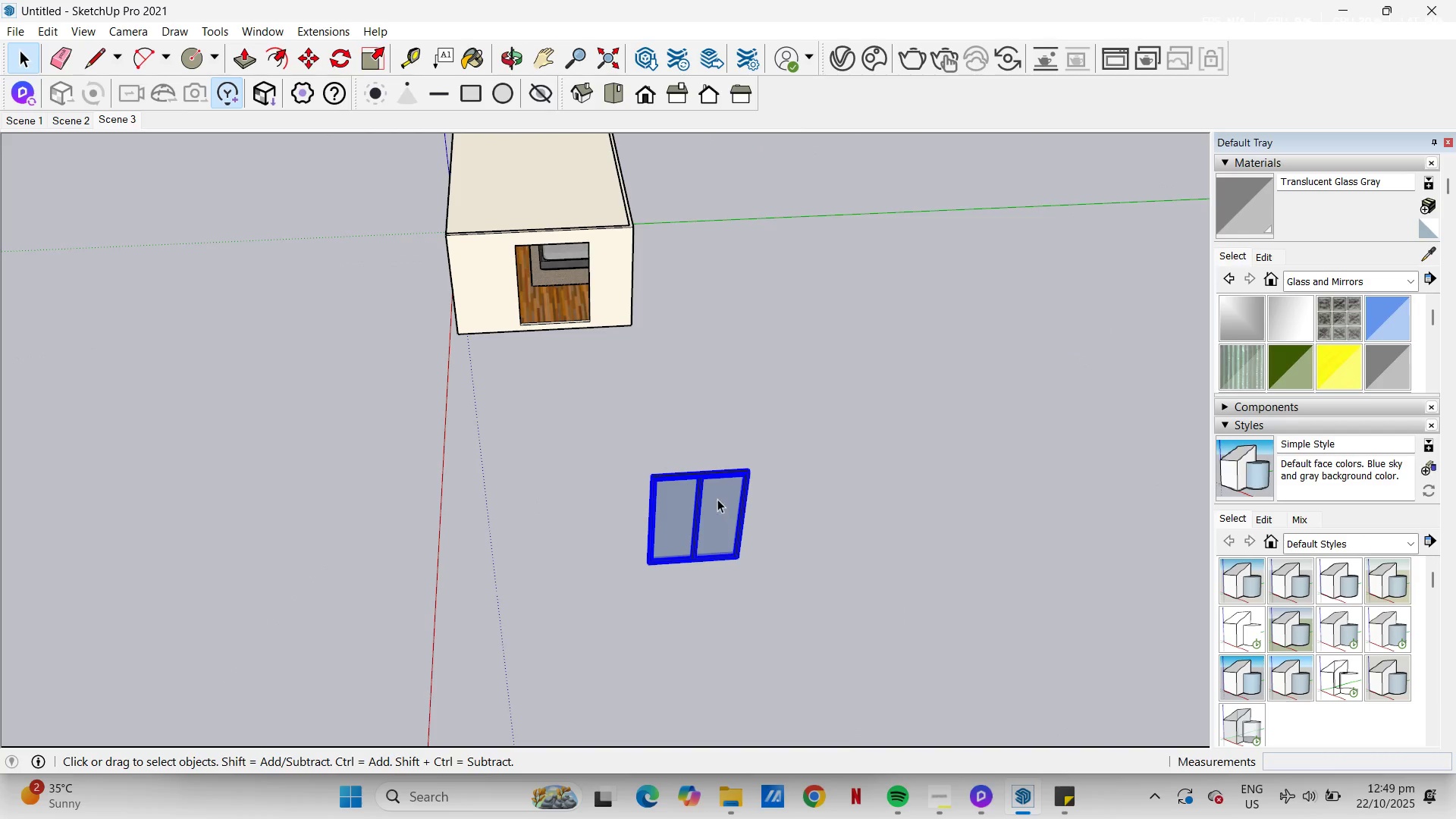 
right_click([717, 499])
 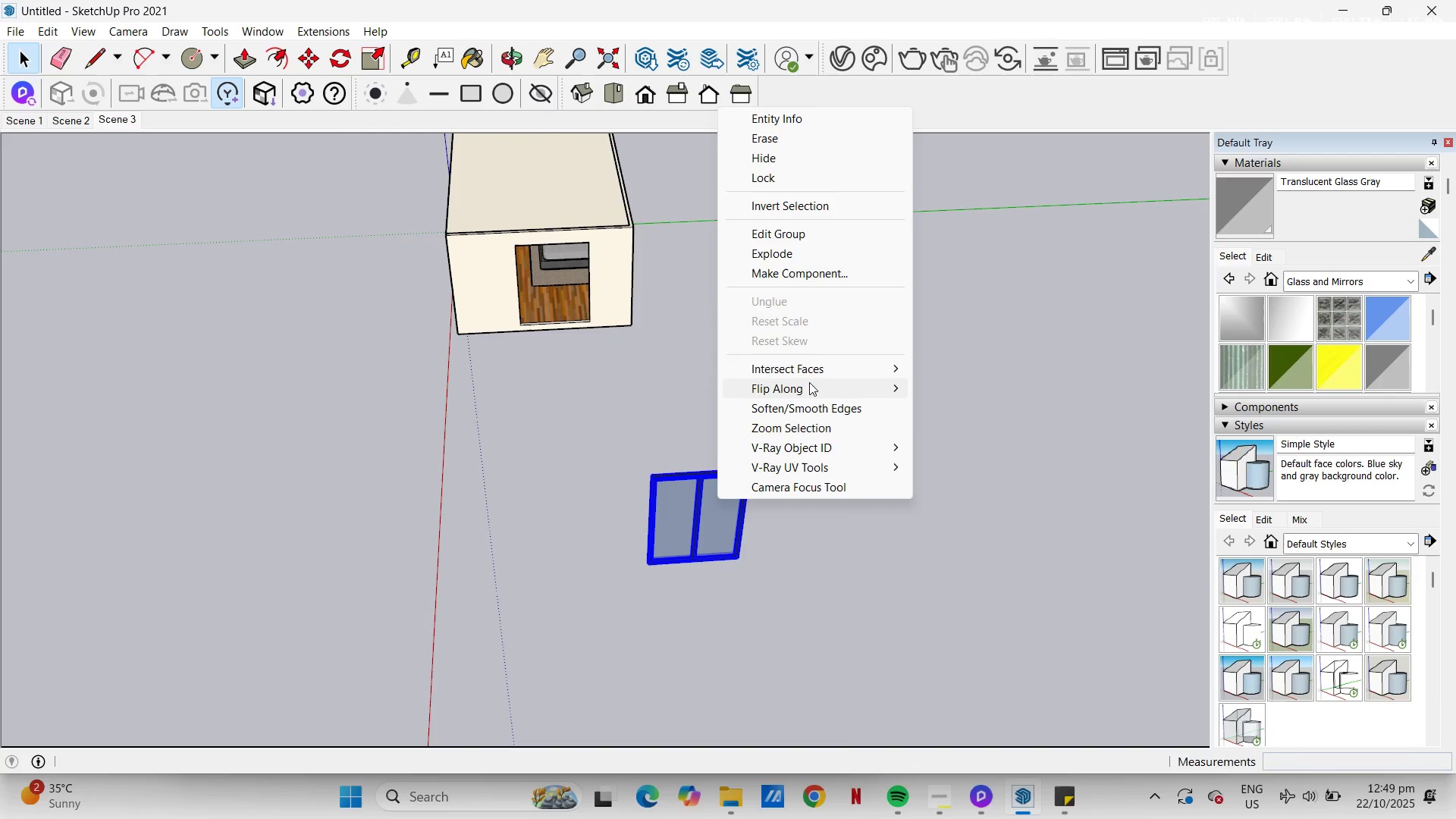 
left_click([809, 382])
 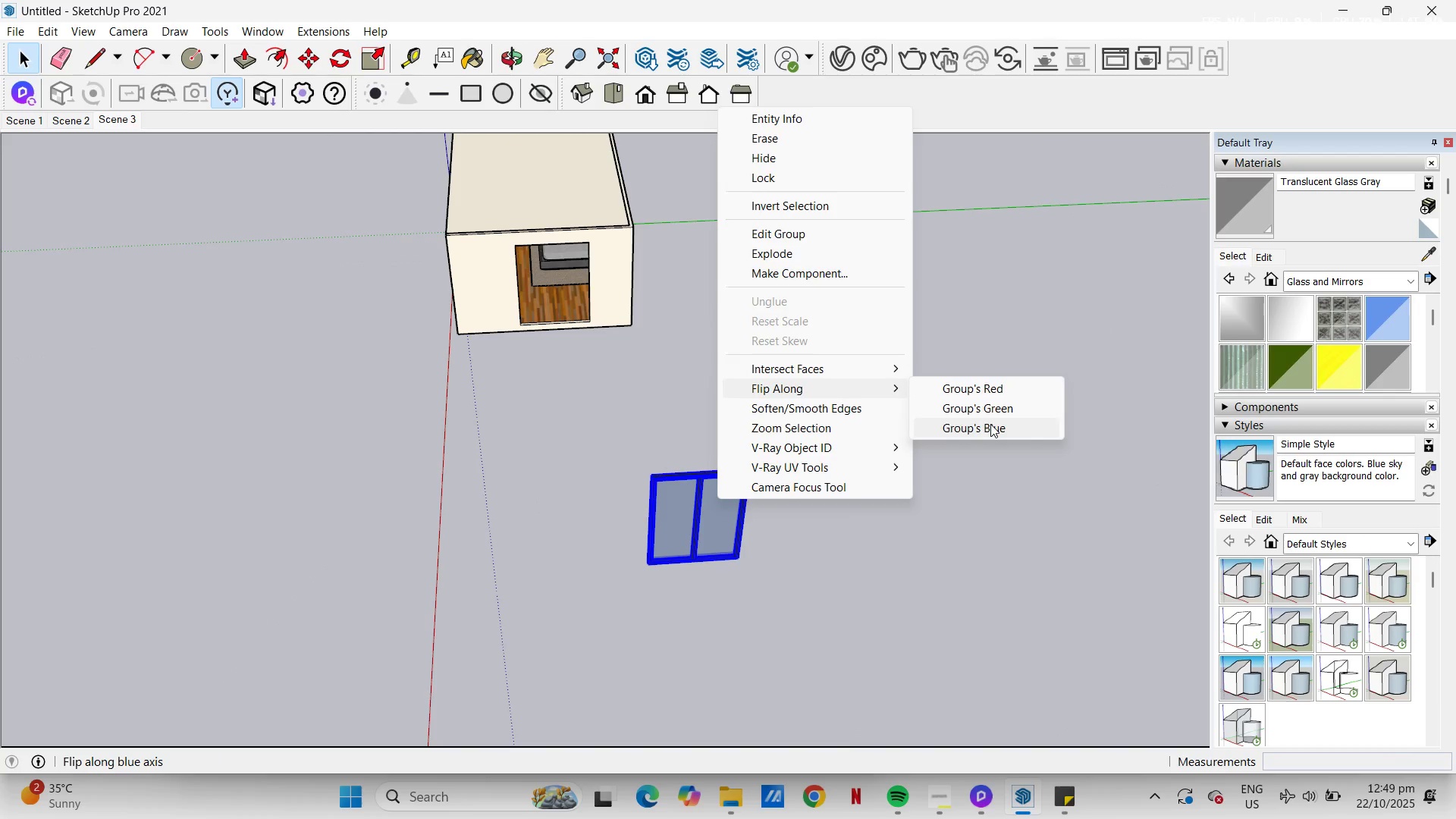 
left_click([993, 409])
 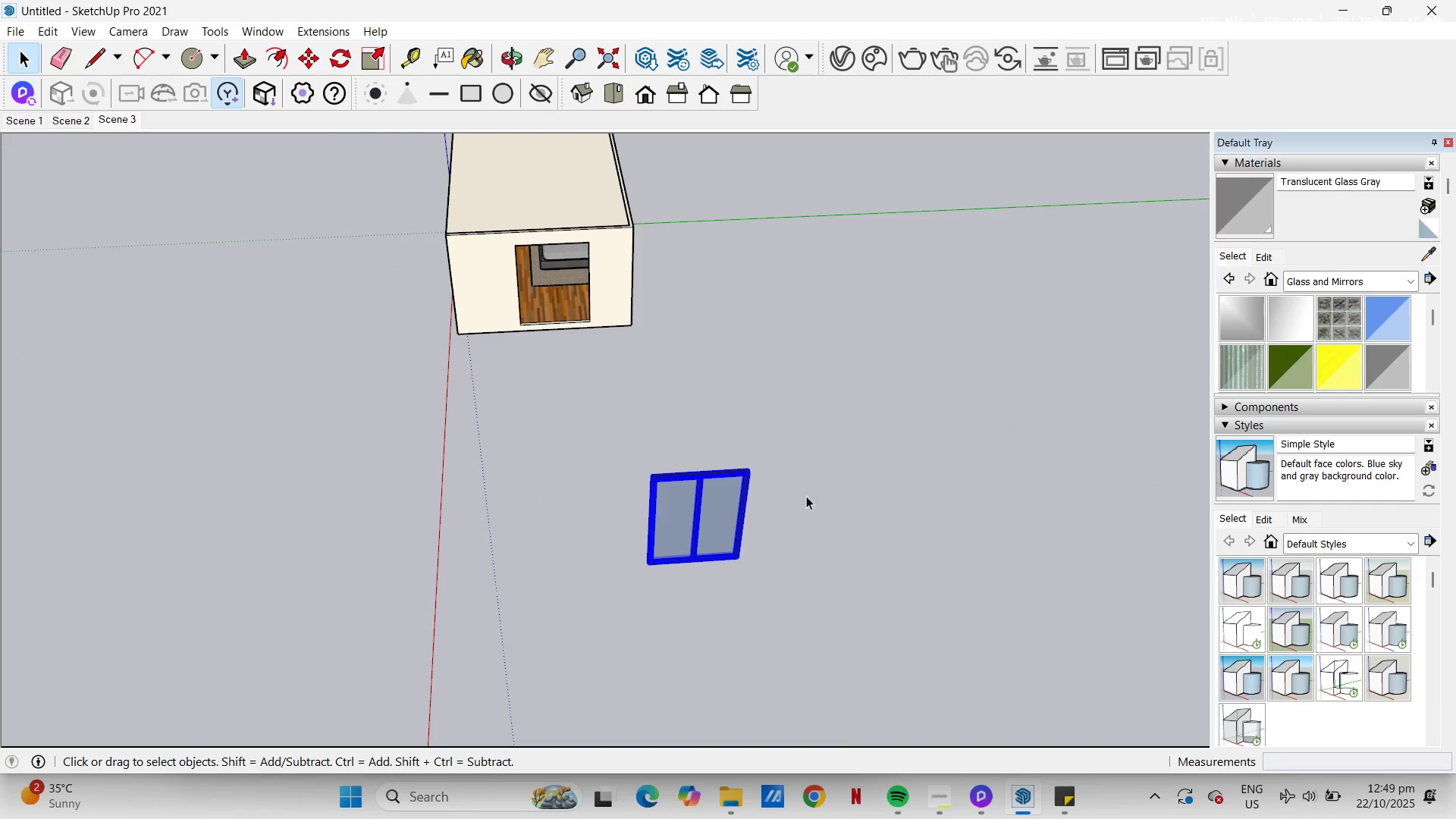 
scroll: coordinate [663, 506], scroll_direction: up, amount: 11.0
 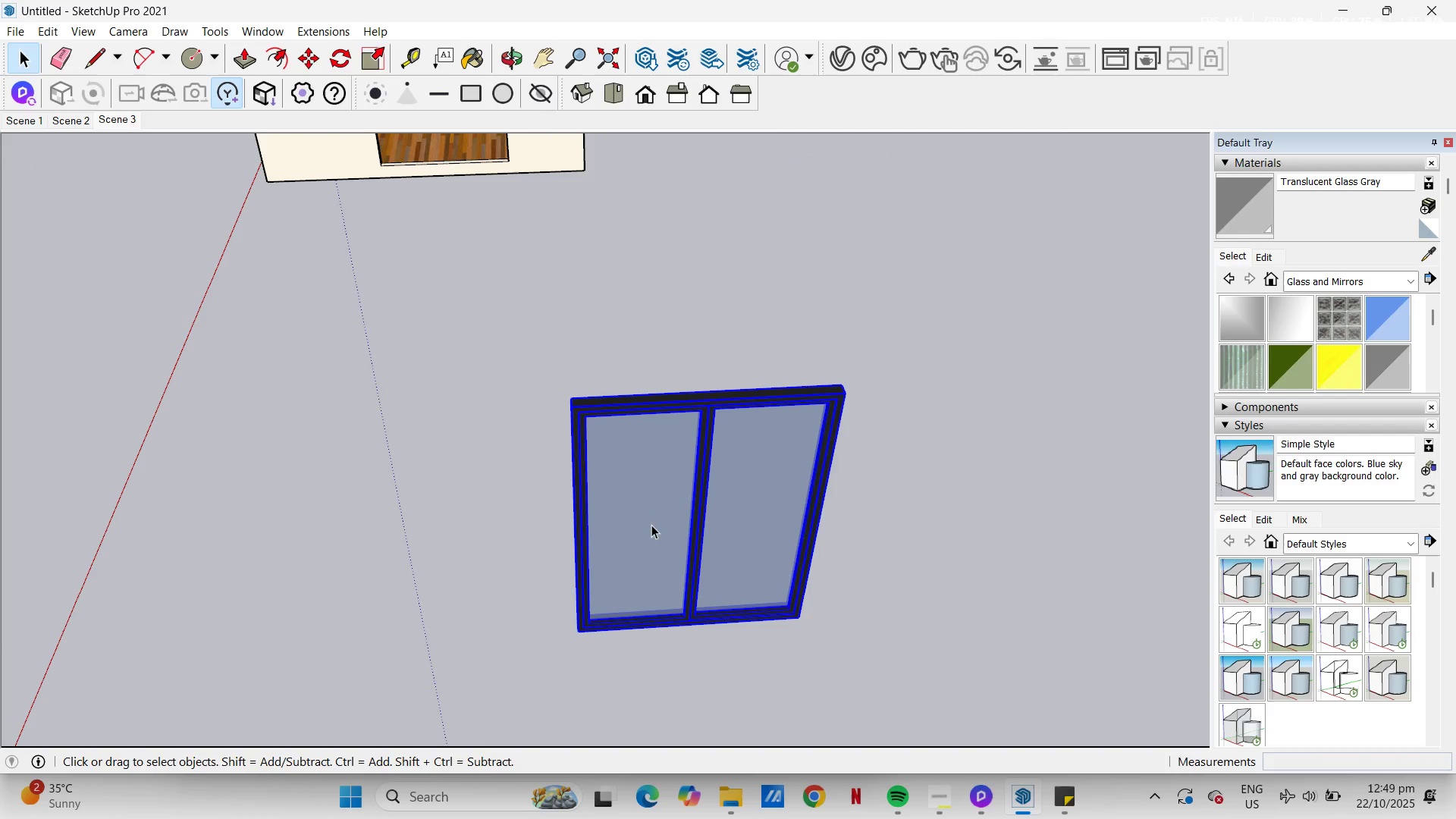 
key(Control+Z)
 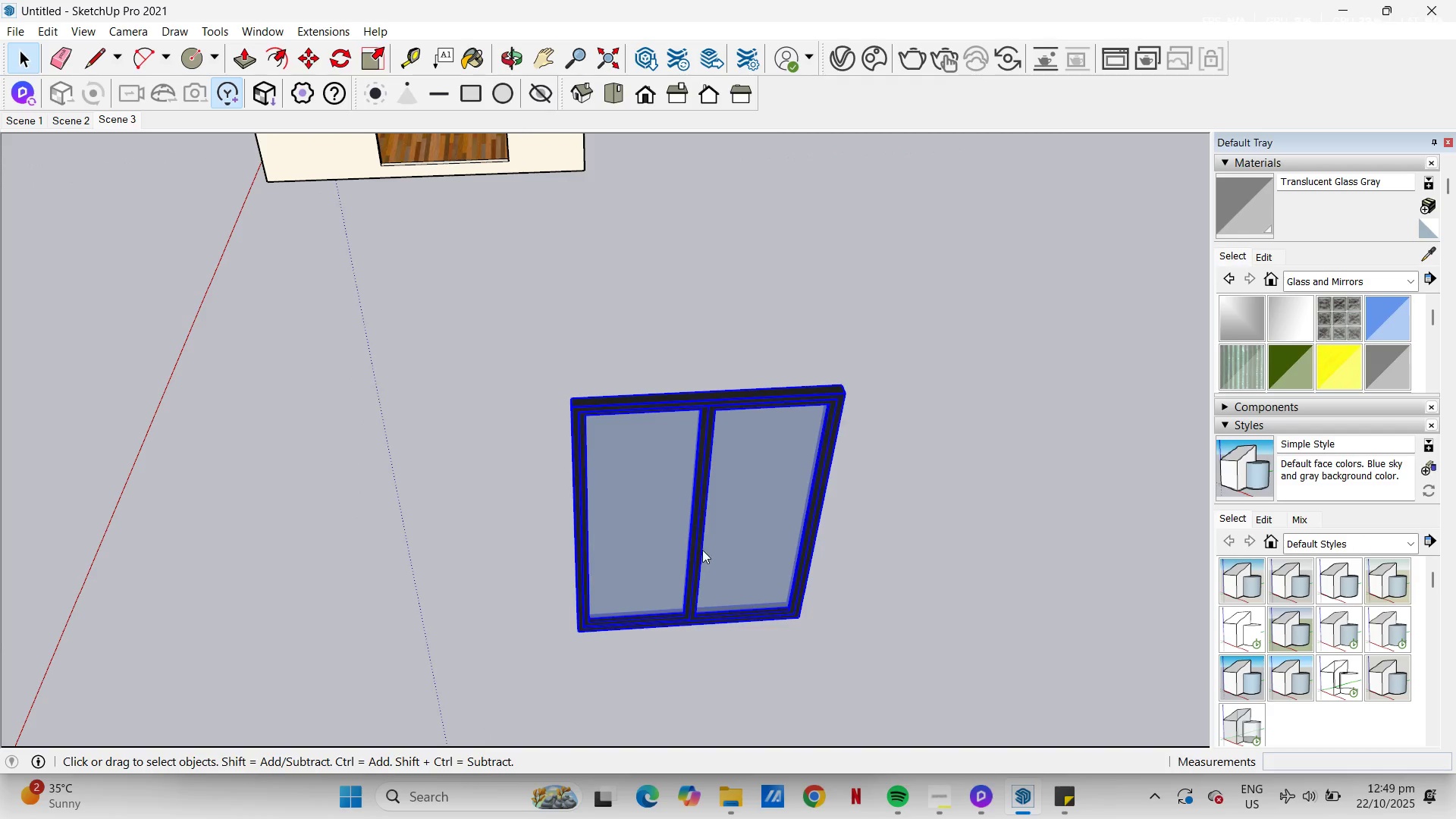 
right_click([702, 550])
 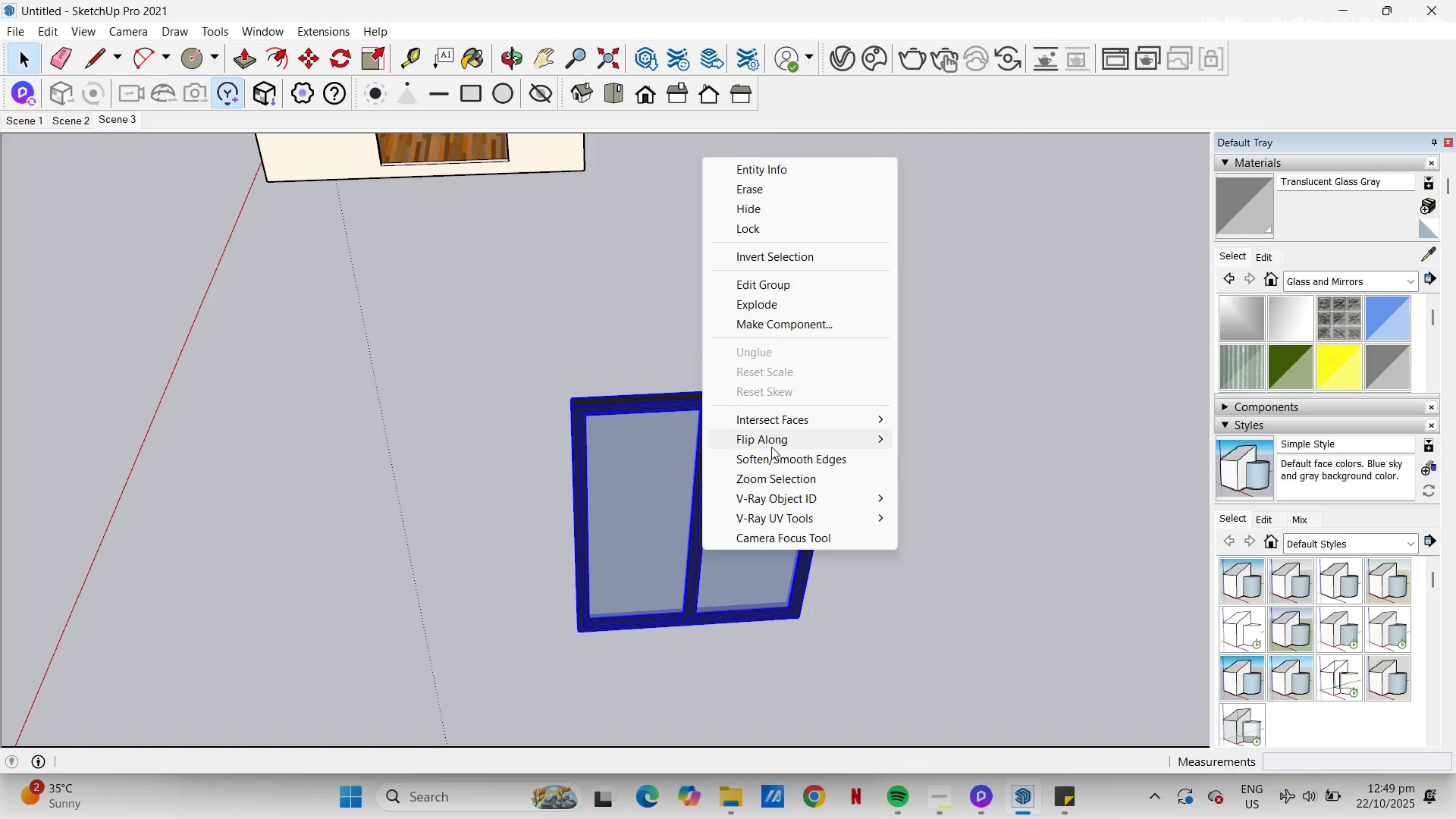 
left_click([774, 440])
 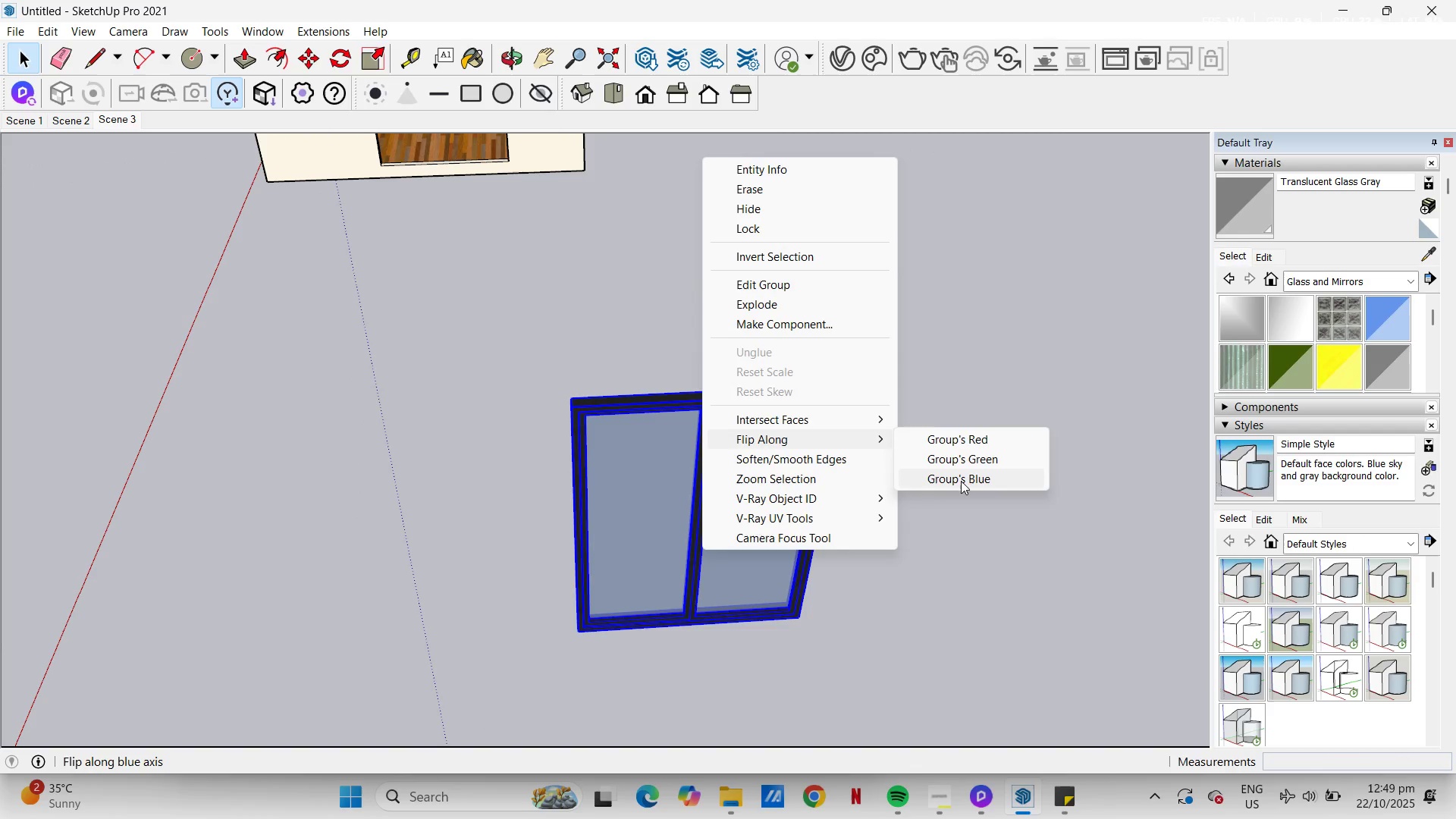 
left_click([961, 481])
 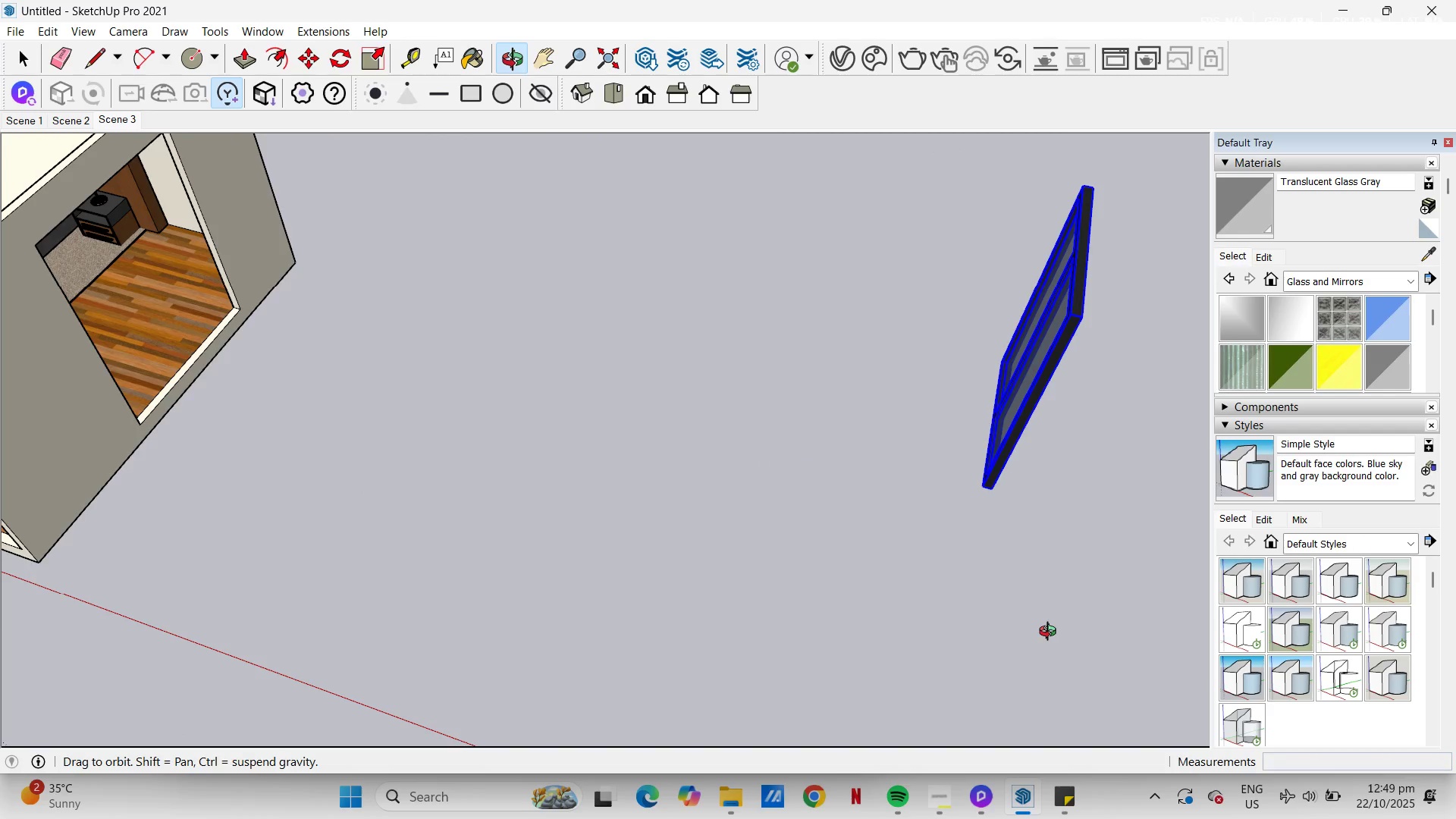 
key(Control+Z)
 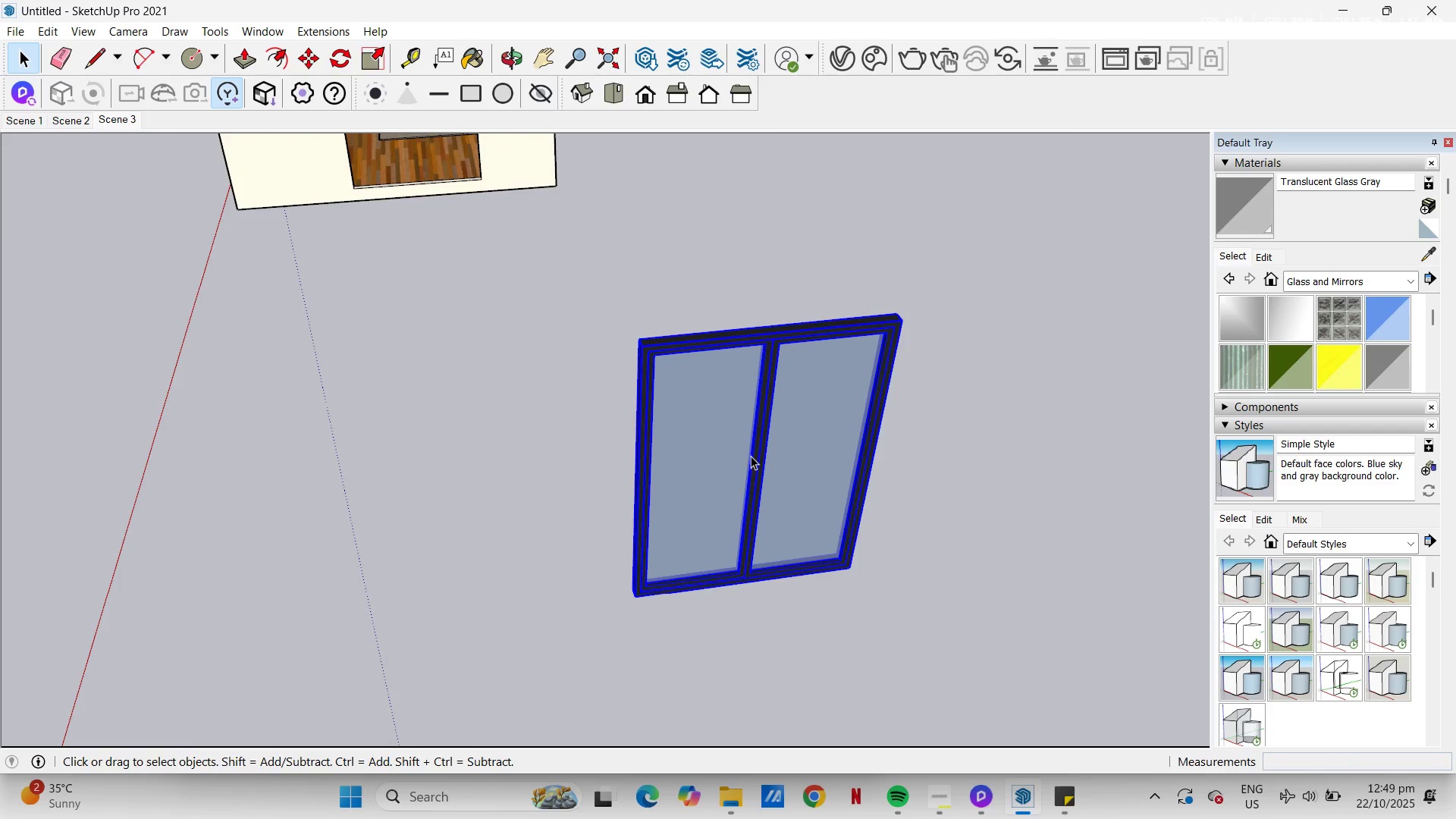 
left_click([751, 456])
 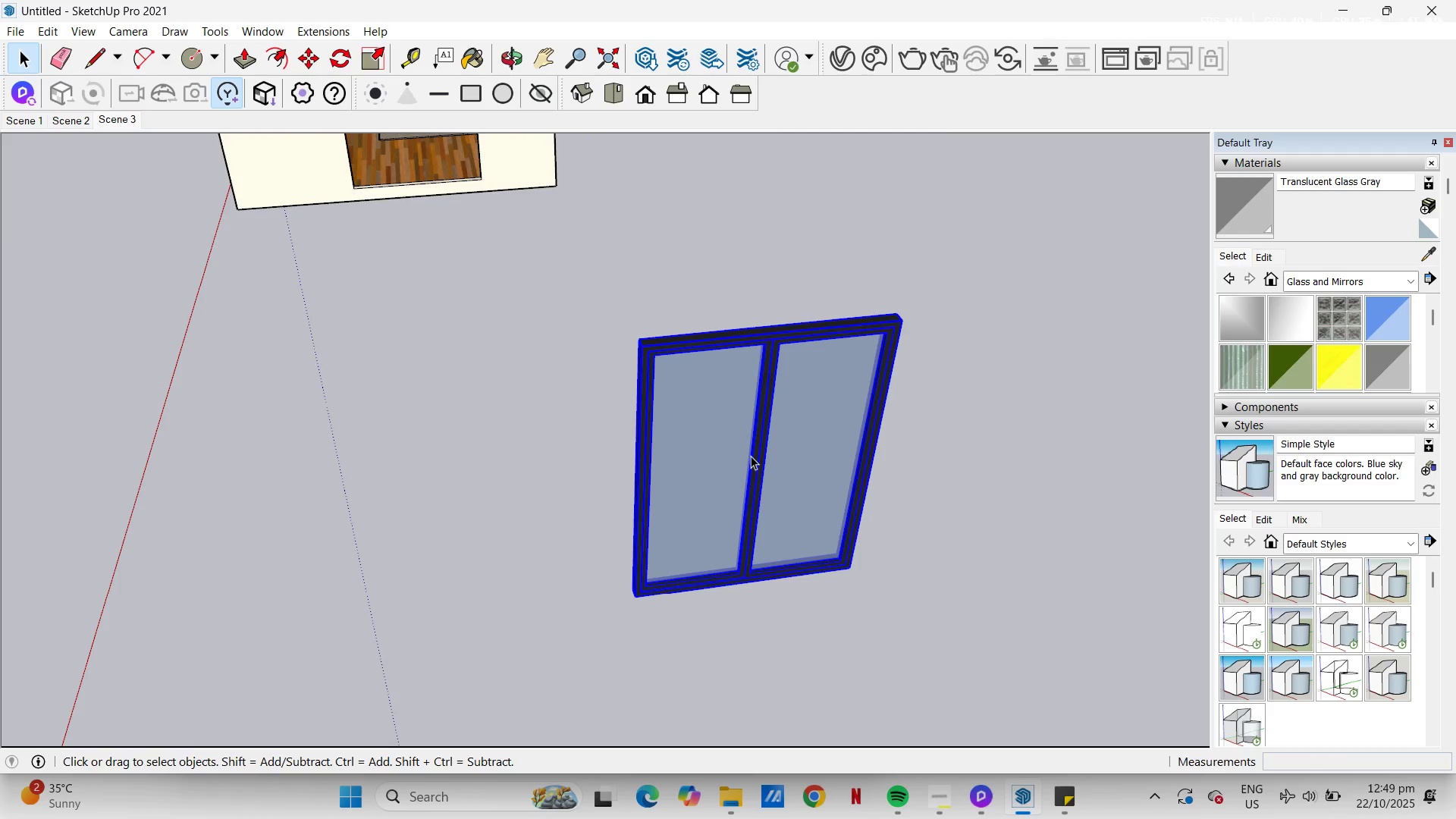 
right_click([751, 456])
 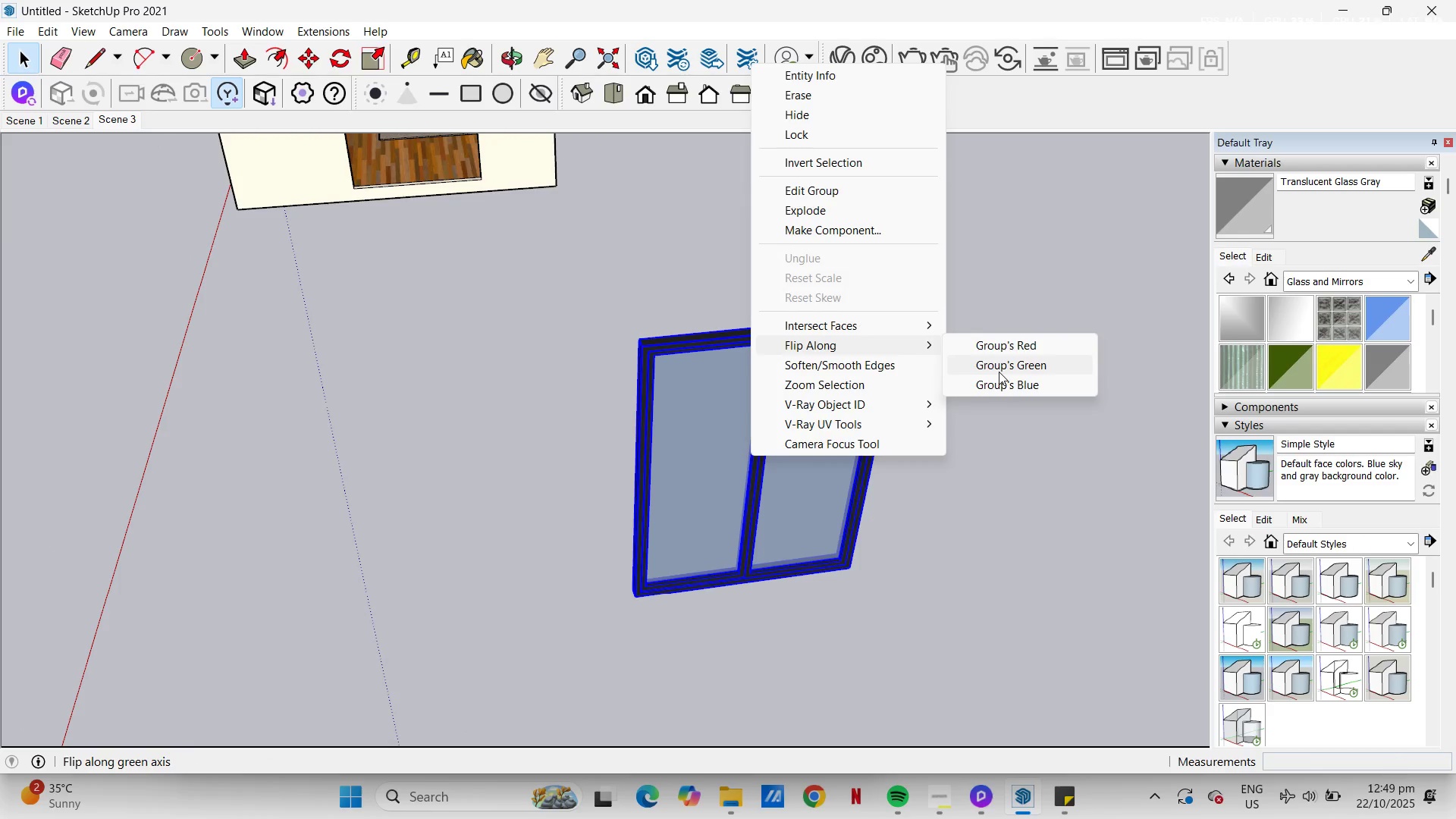 
left_click([1003, 346])
 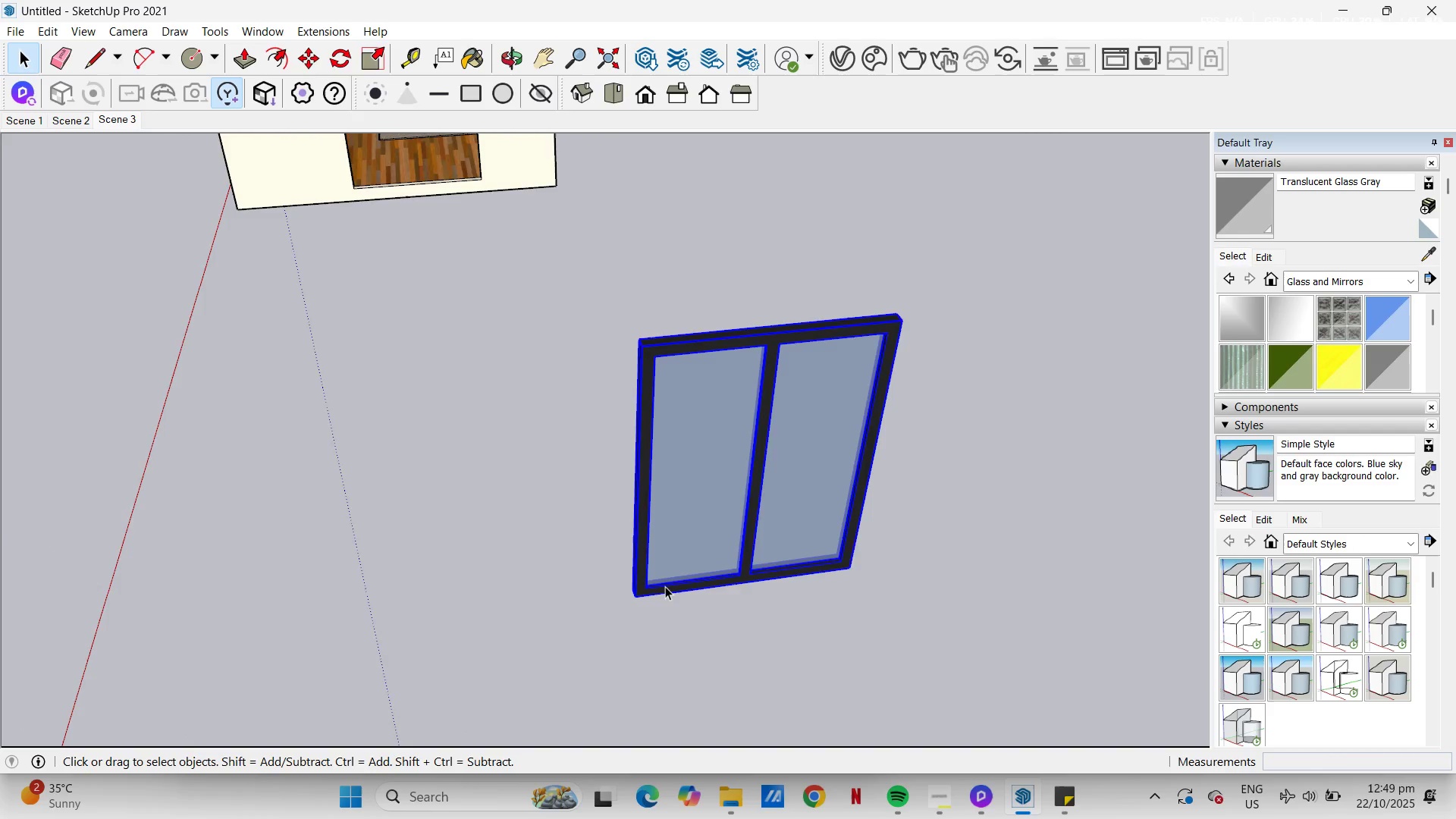 
scroll: coordinate [646, 609], scroll_direction: up, amount: 3.0
 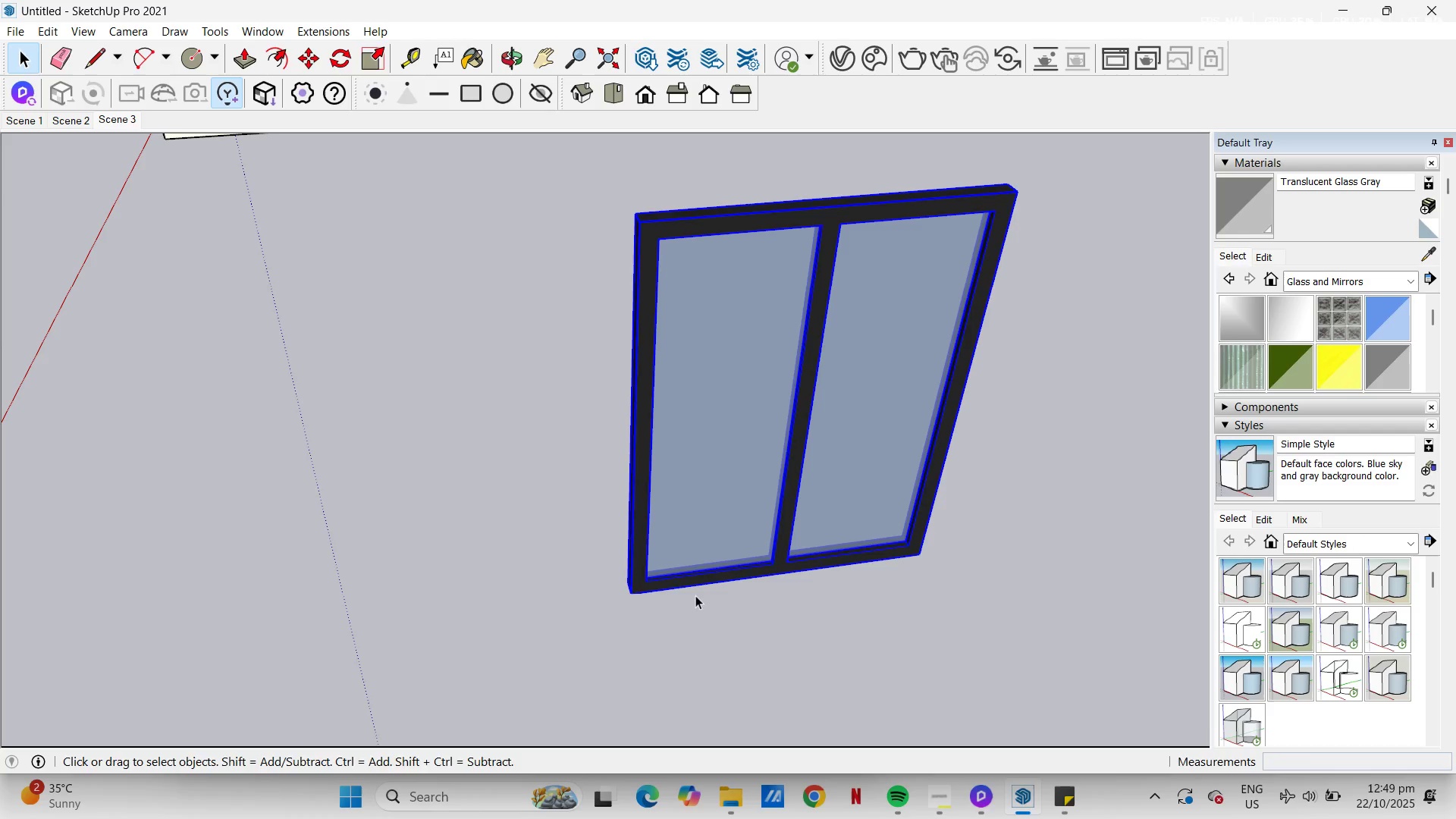 
key(M)
 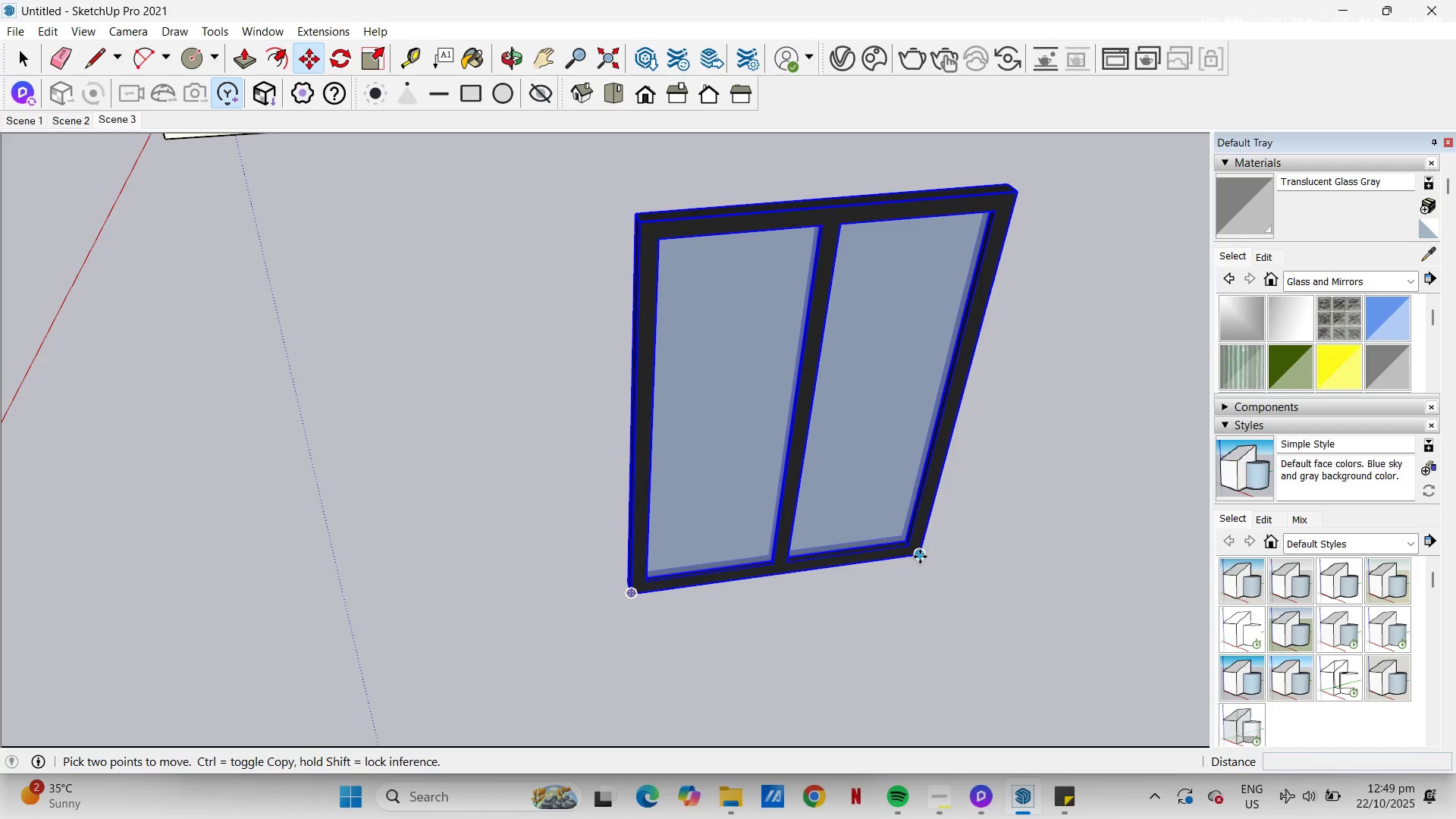 
left_click([920, 557])
 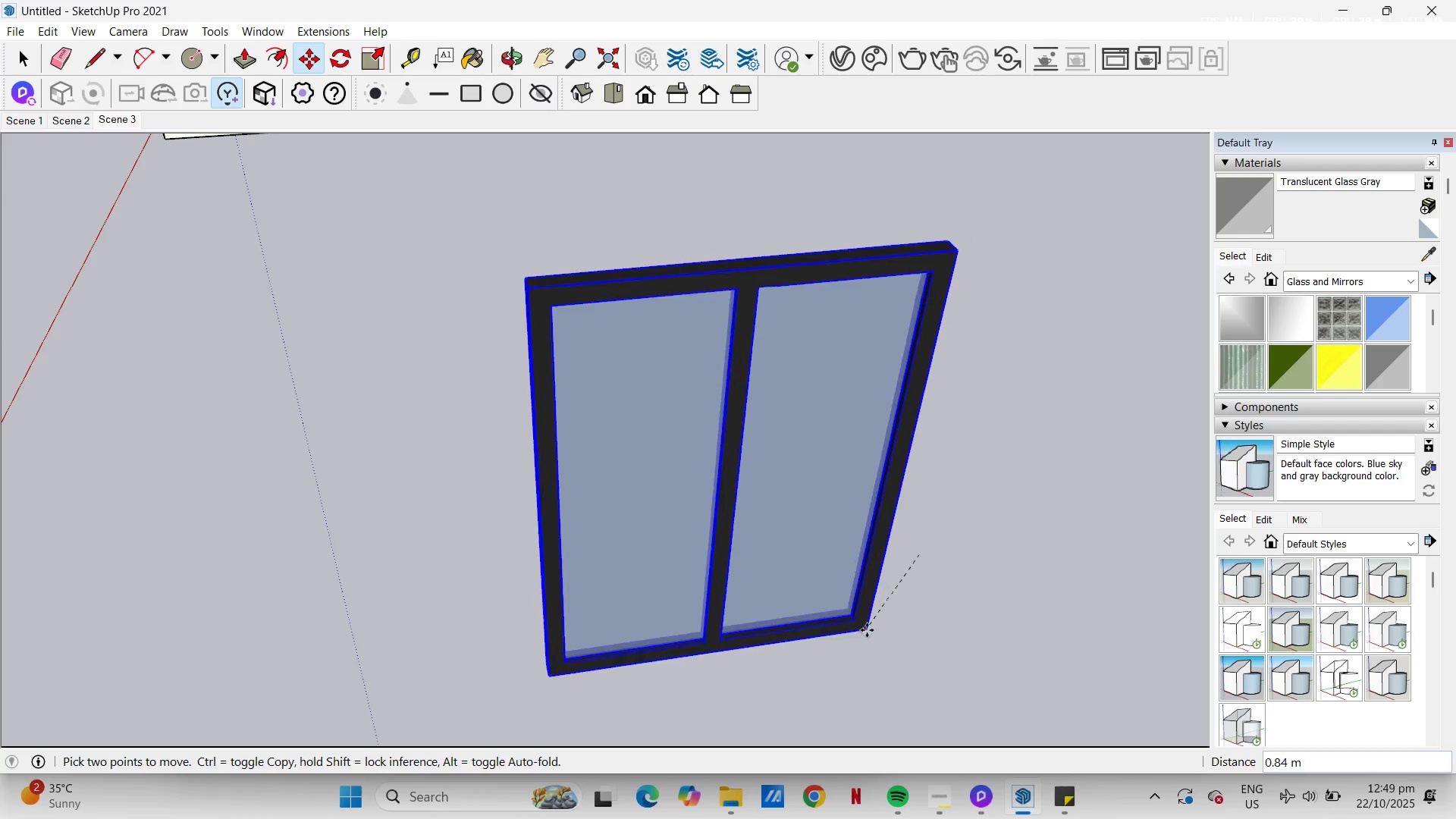 
scroll: coordinate [657, 327], scroll_direction: none, amount: 0.0
 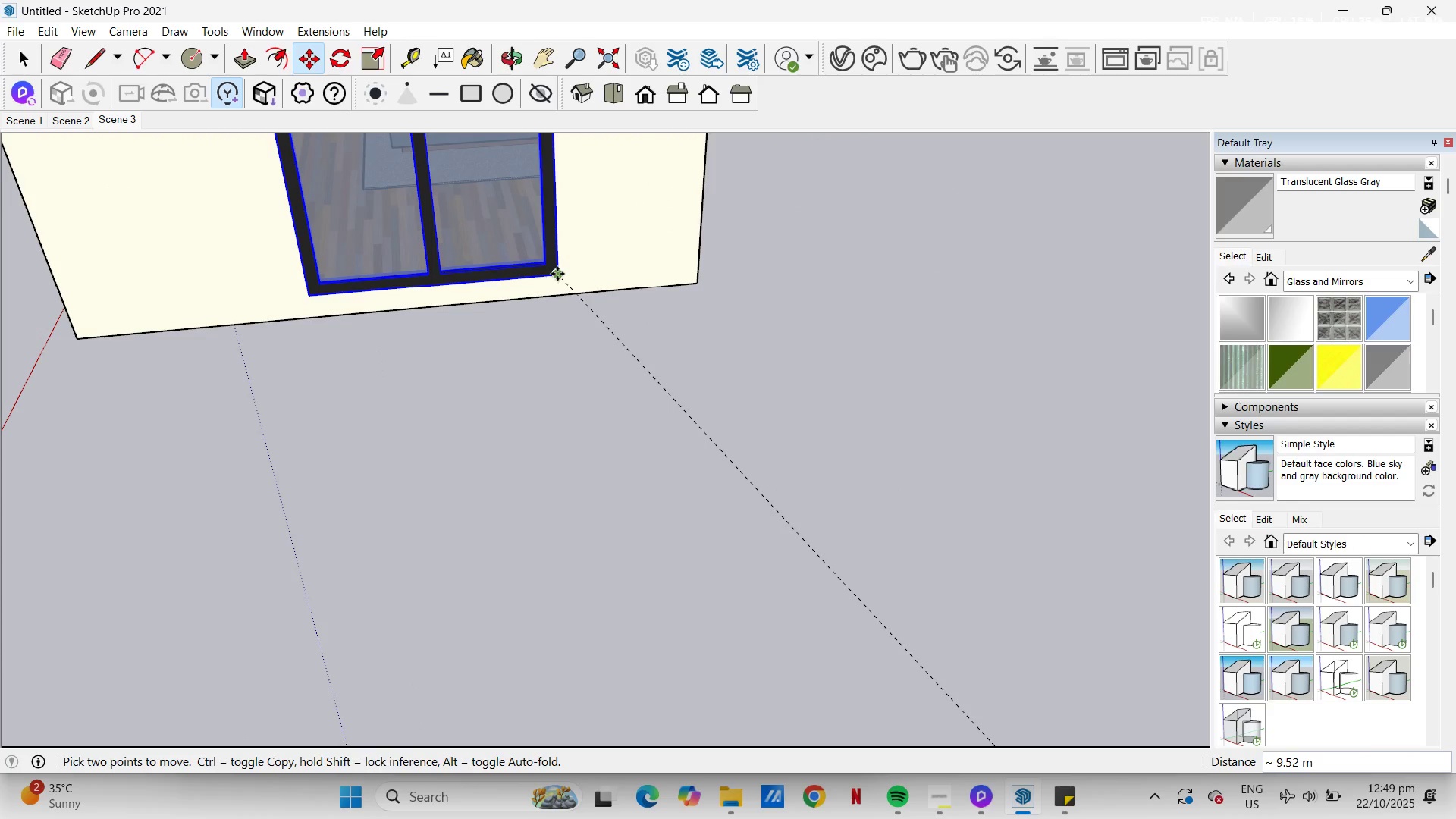 
left_click([557, 274])
 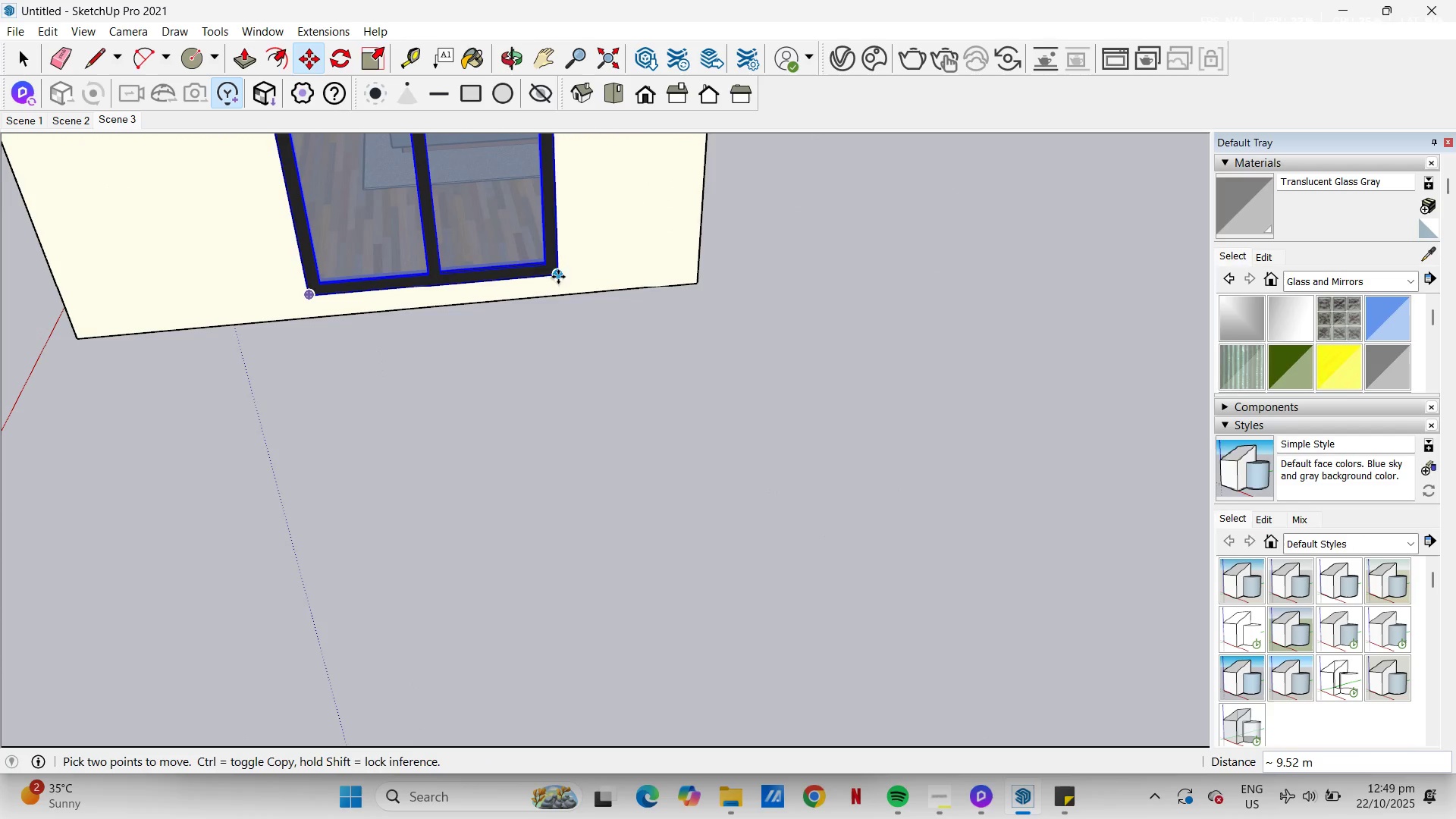 
left_click([556, 275])
 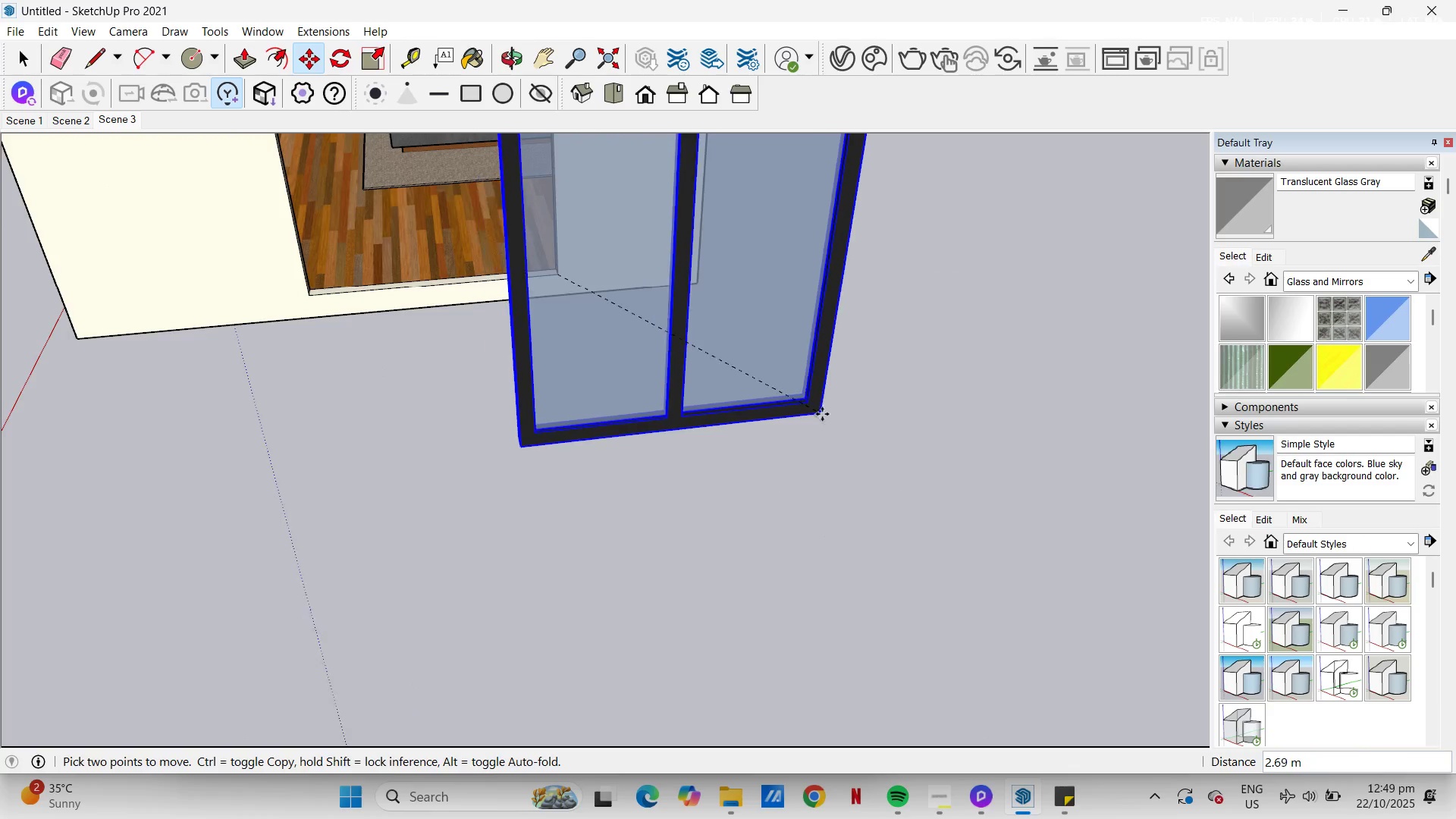 
scroll: coordinate [695, 357], scroll_direction: down, amount: 14.0
 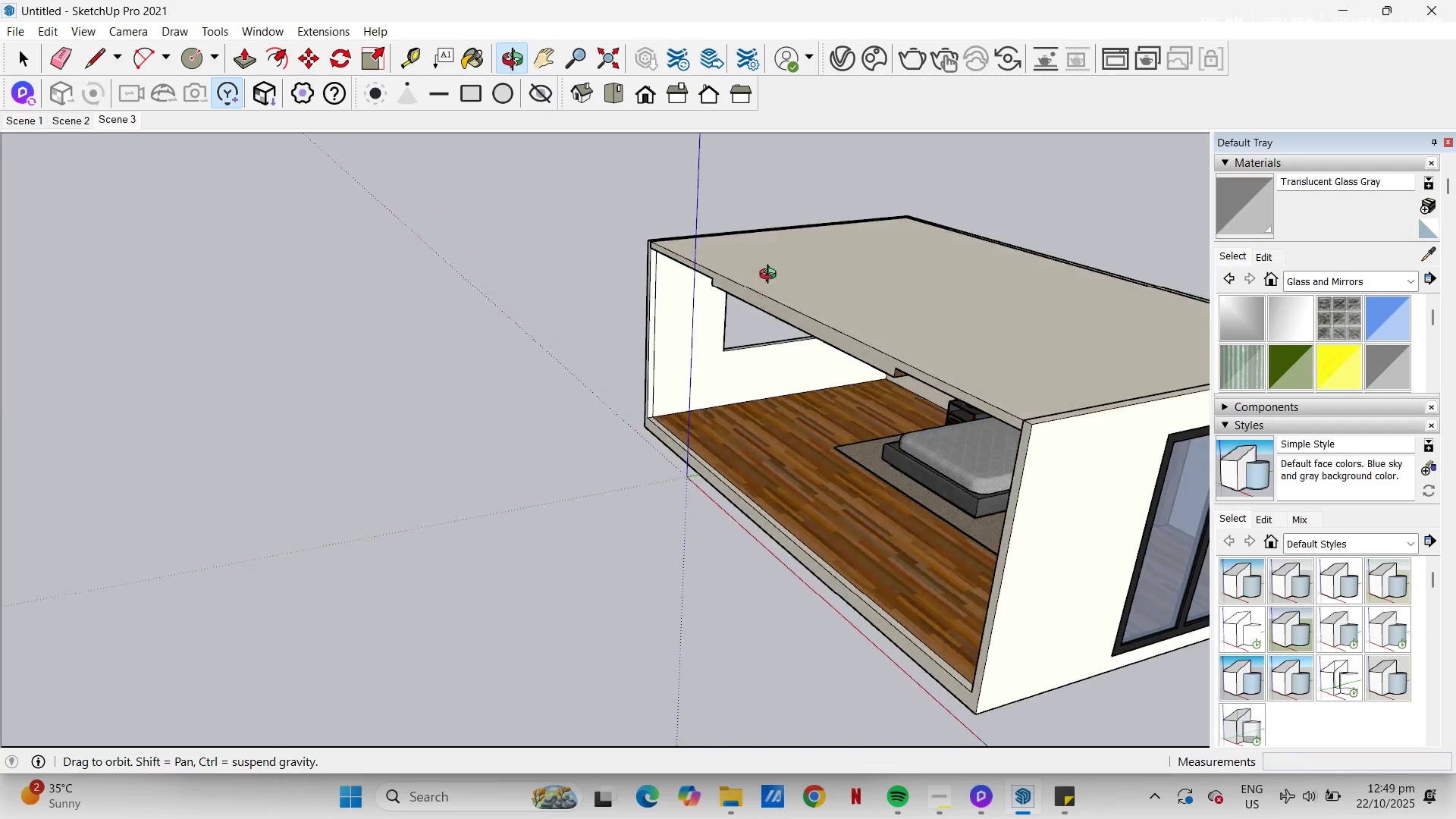 
key(Control+ControlLeft)
 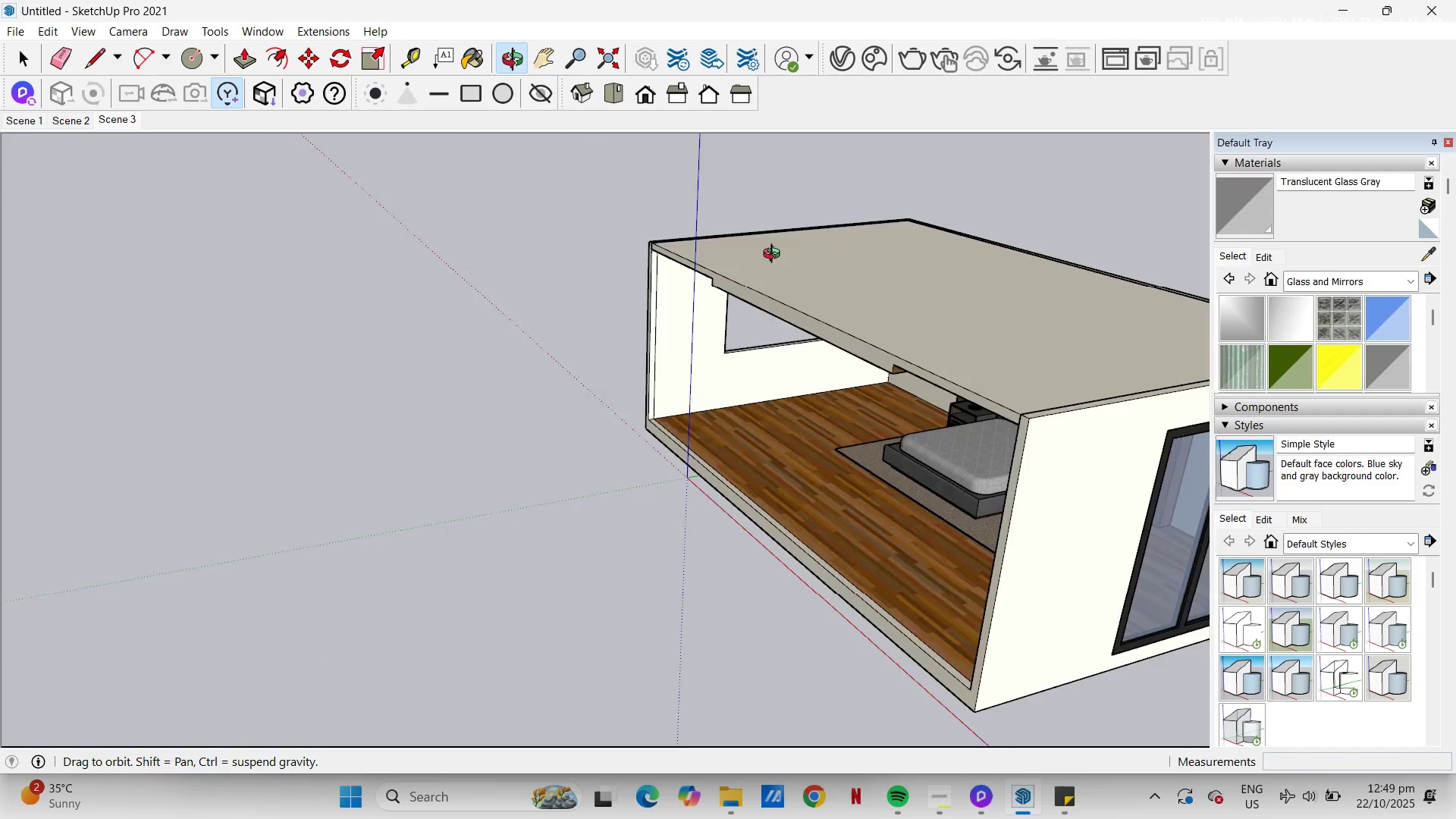 
scroll: coordinate [795, 357], scroll_direction: up, amount: 8.0
 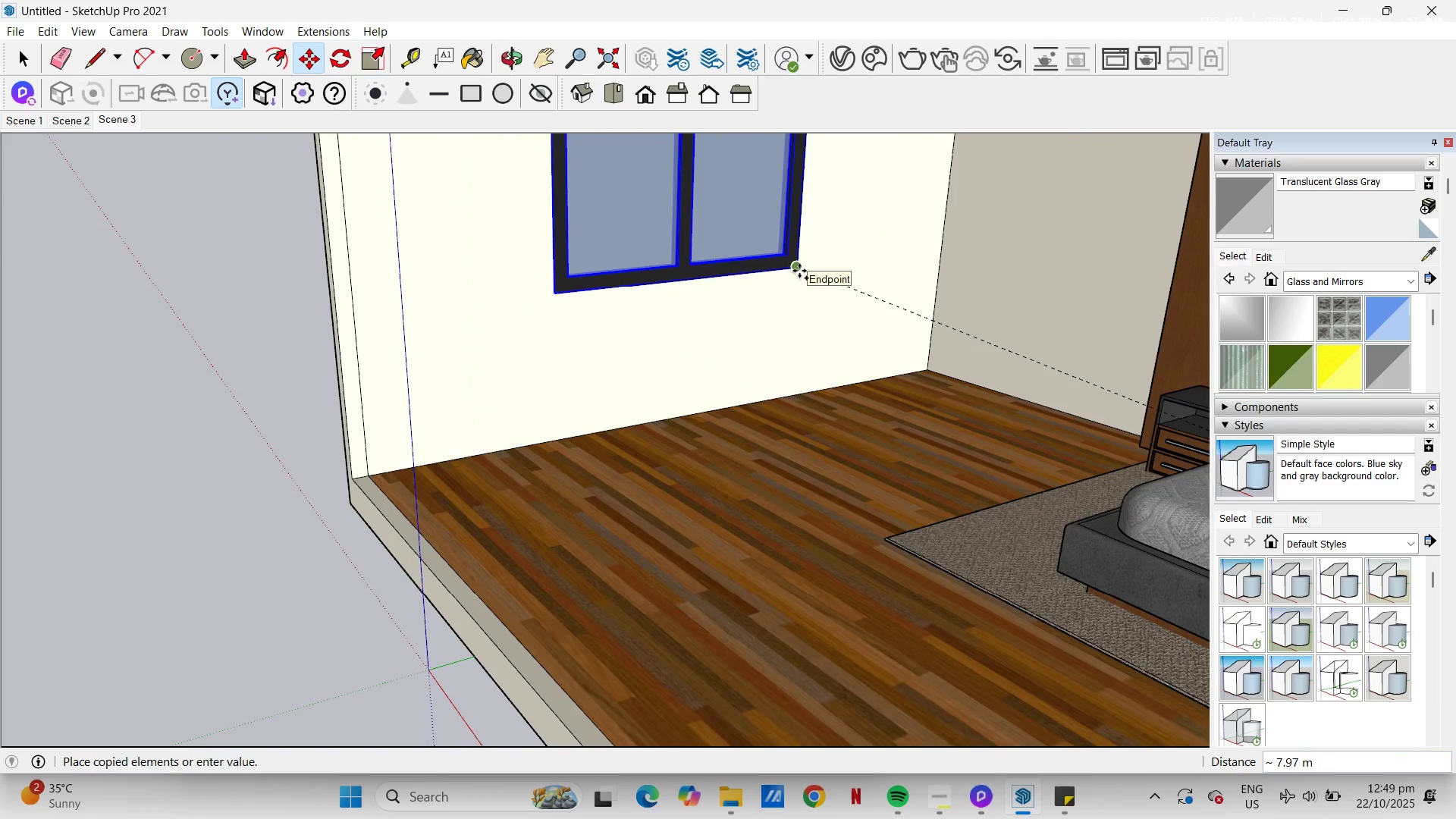 
left_click([799, 271])
 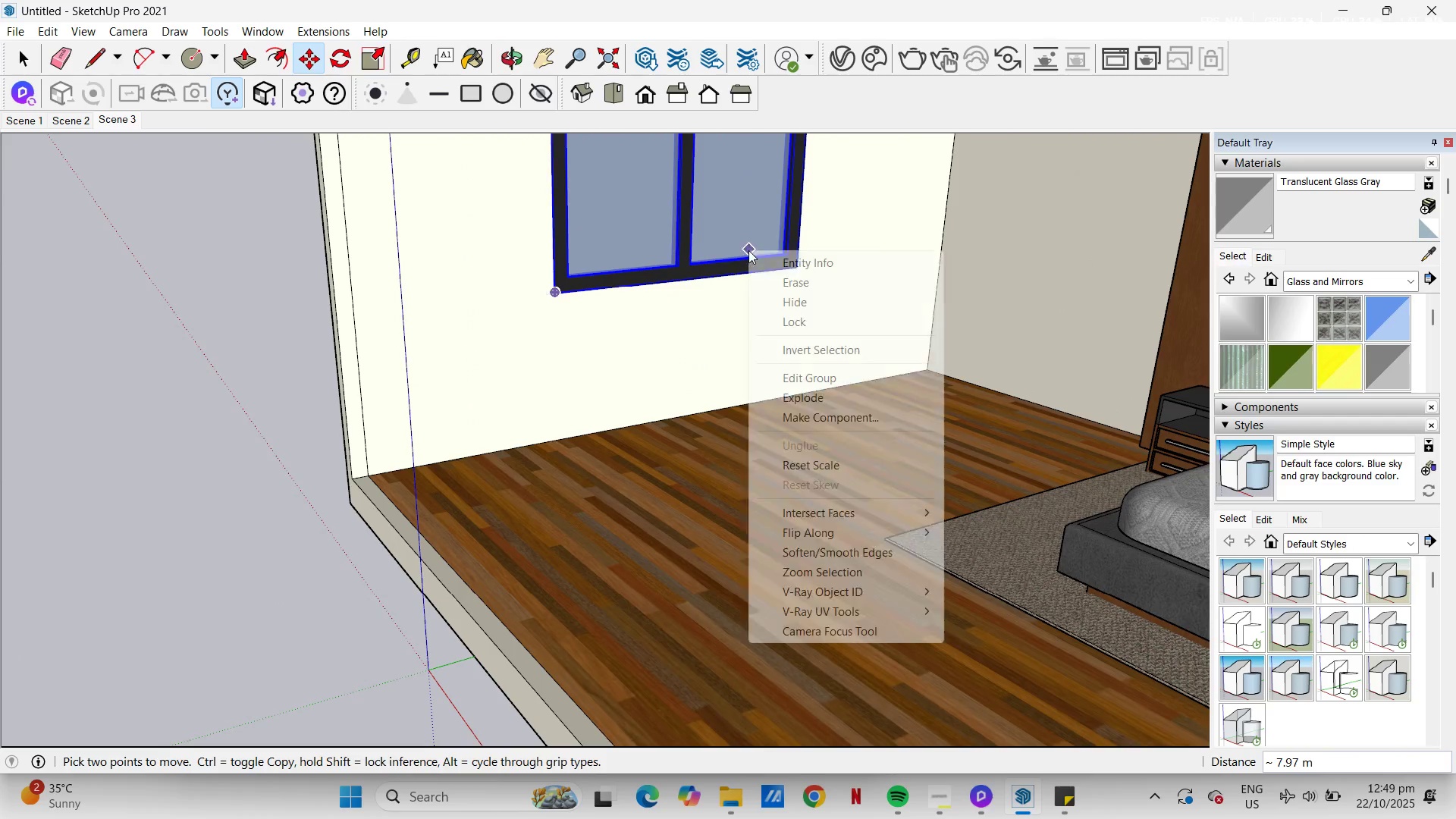 
right_click([748, 250])
 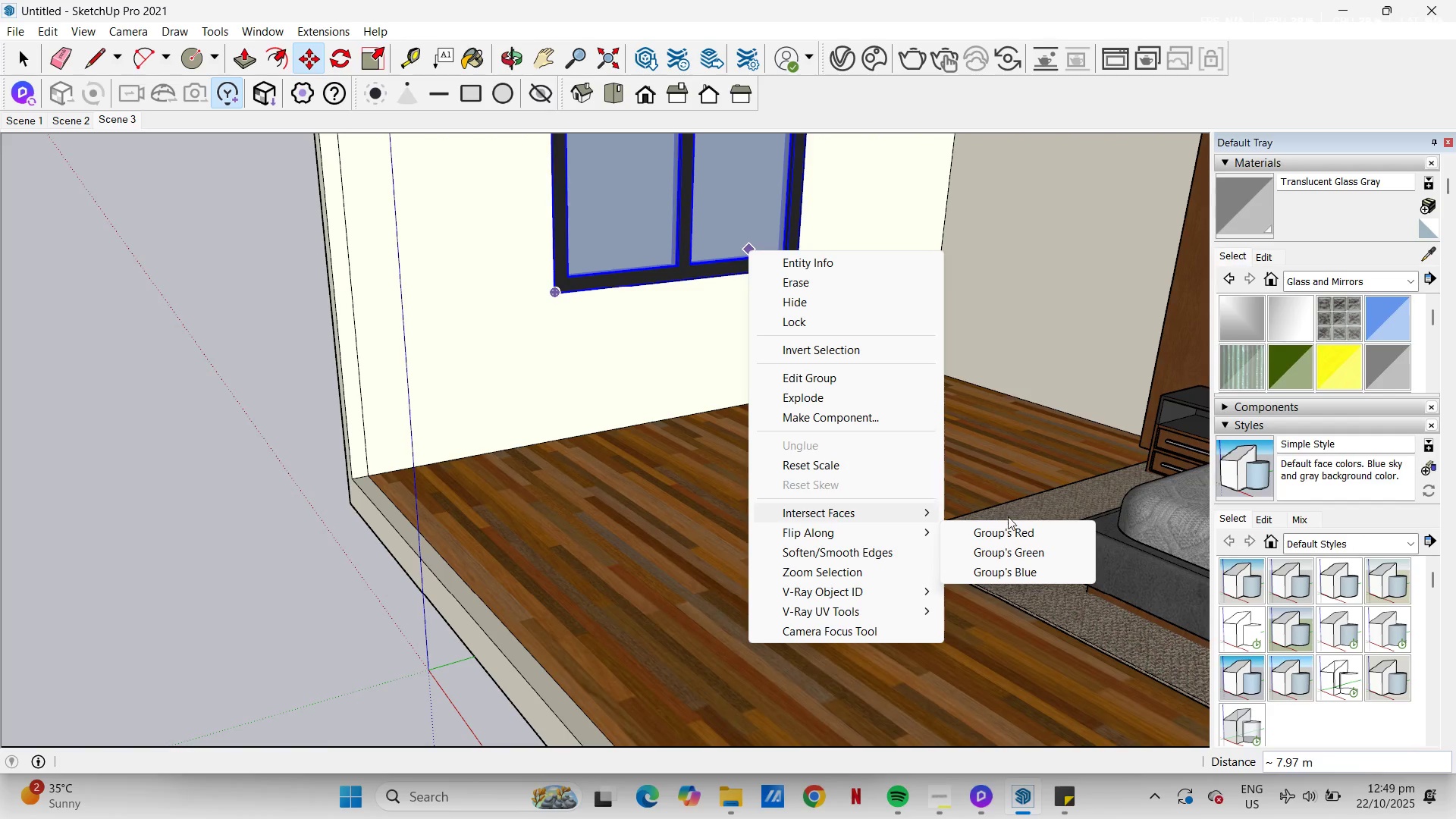 
left_click([1007, 532])
 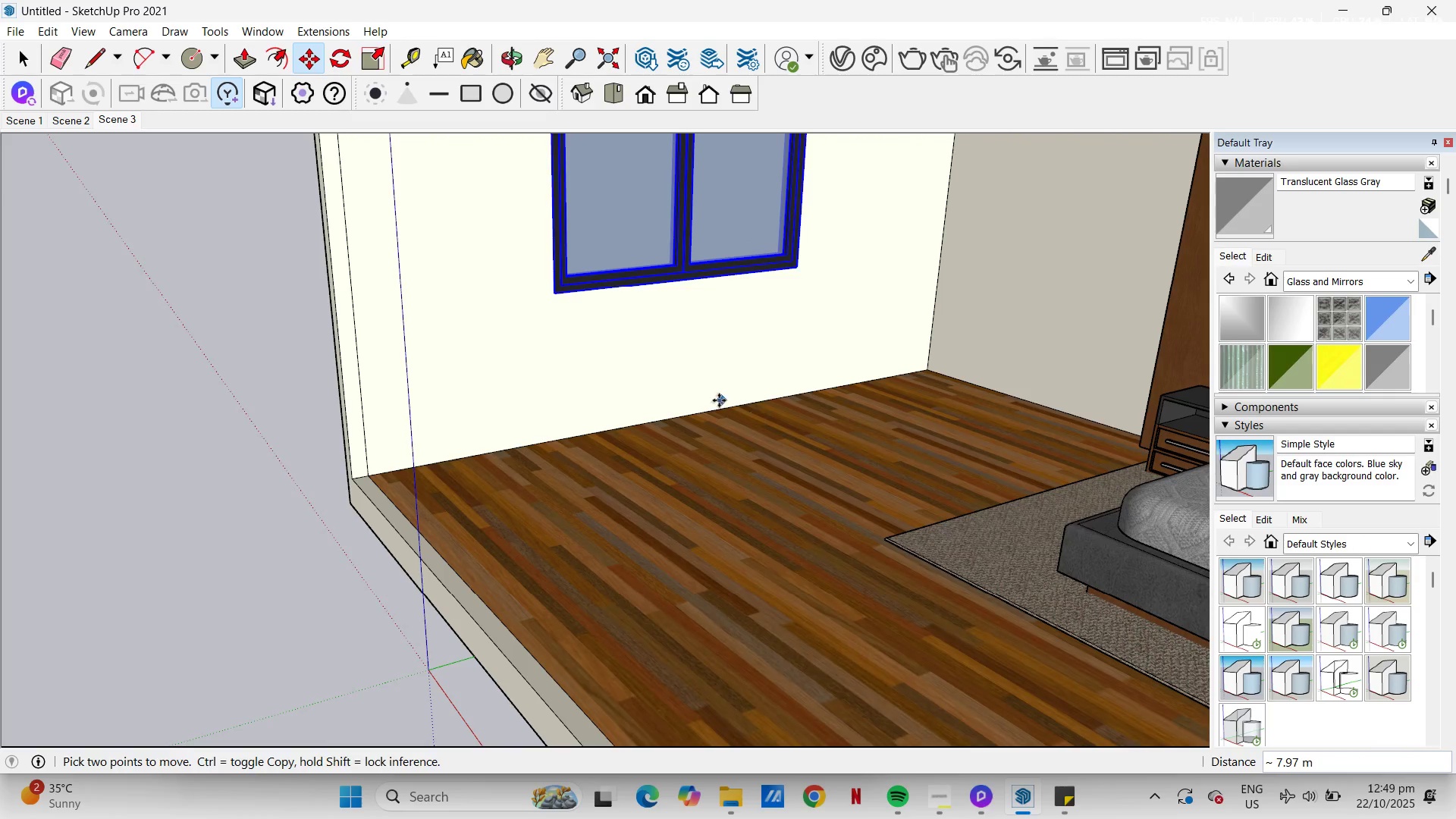 
scroll: coordinate [698, 394], scroll_direction: down, amount: 6.0
 